 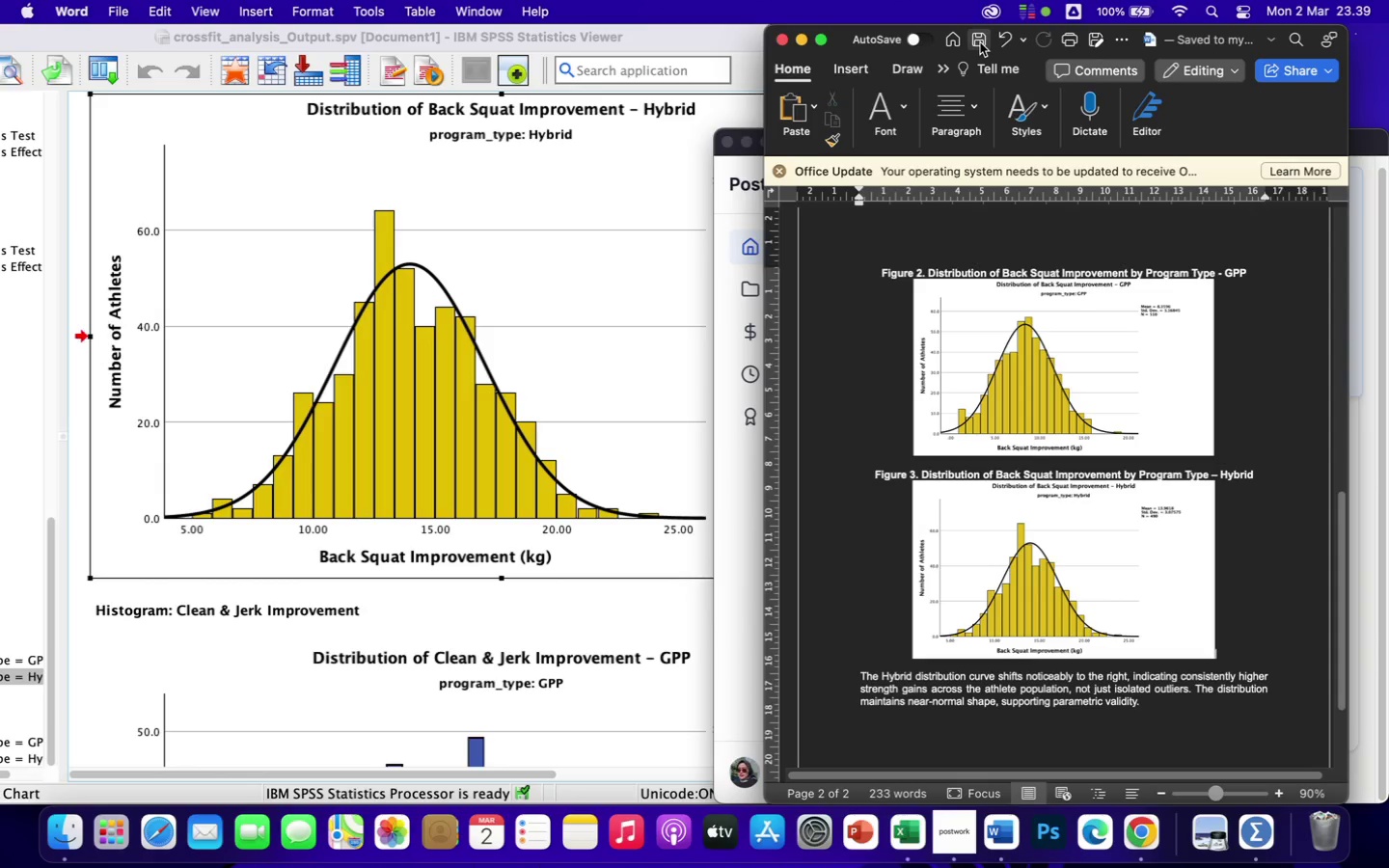 
left_click([975, 734])
 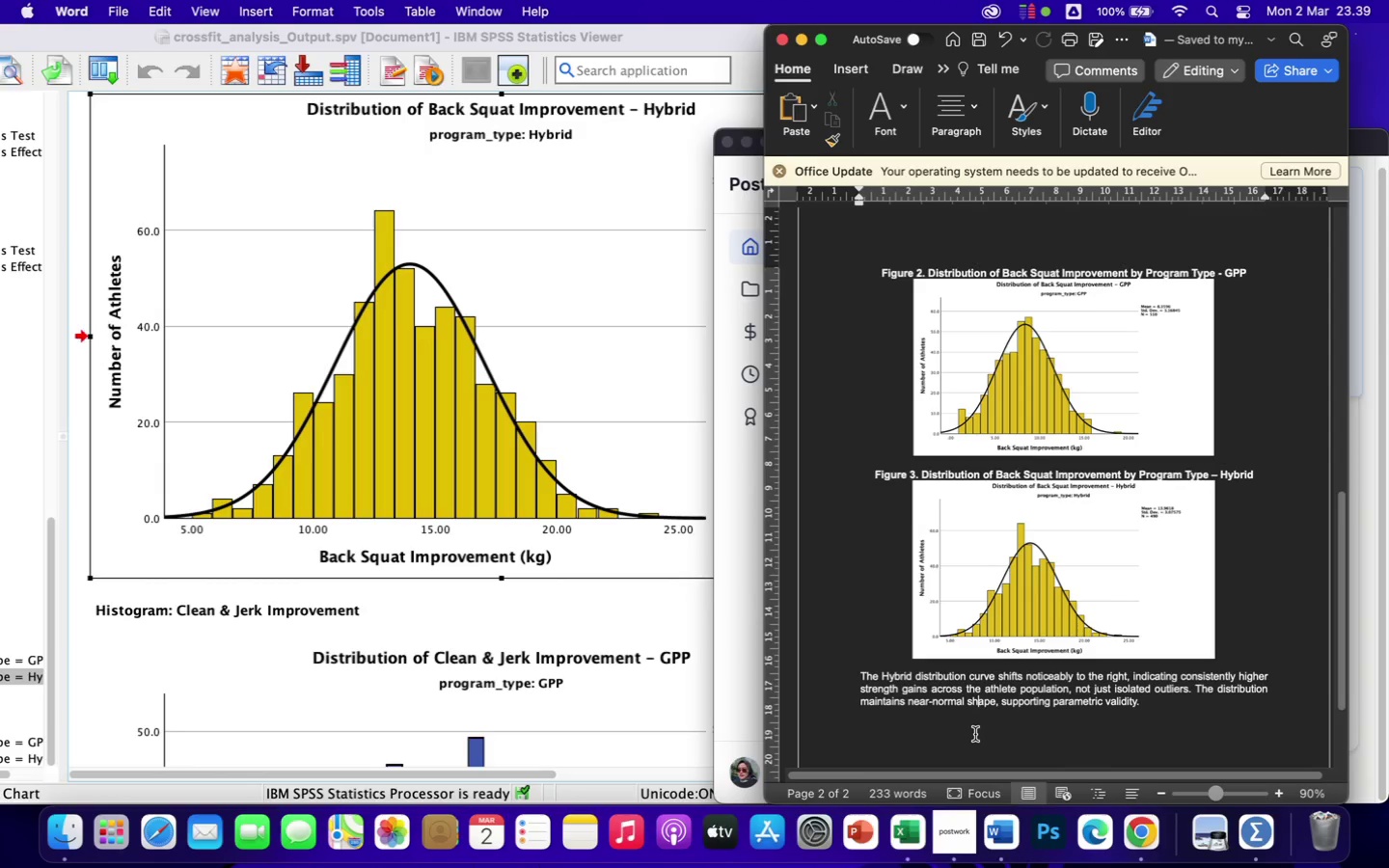 
wait(8.91)
 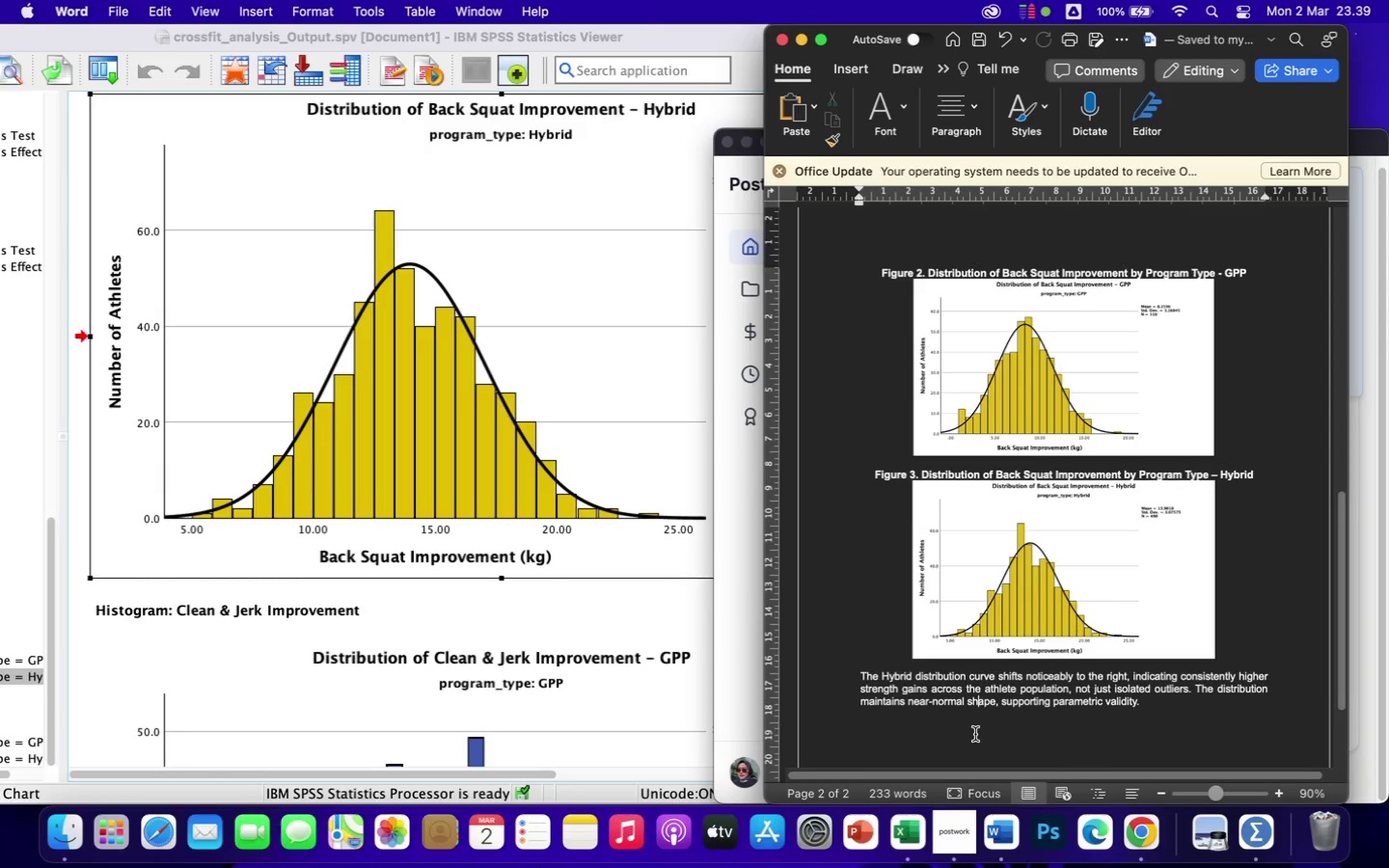 
scroll: coordinate [1022, 569], scroll_direction: up, amount: 81.0
 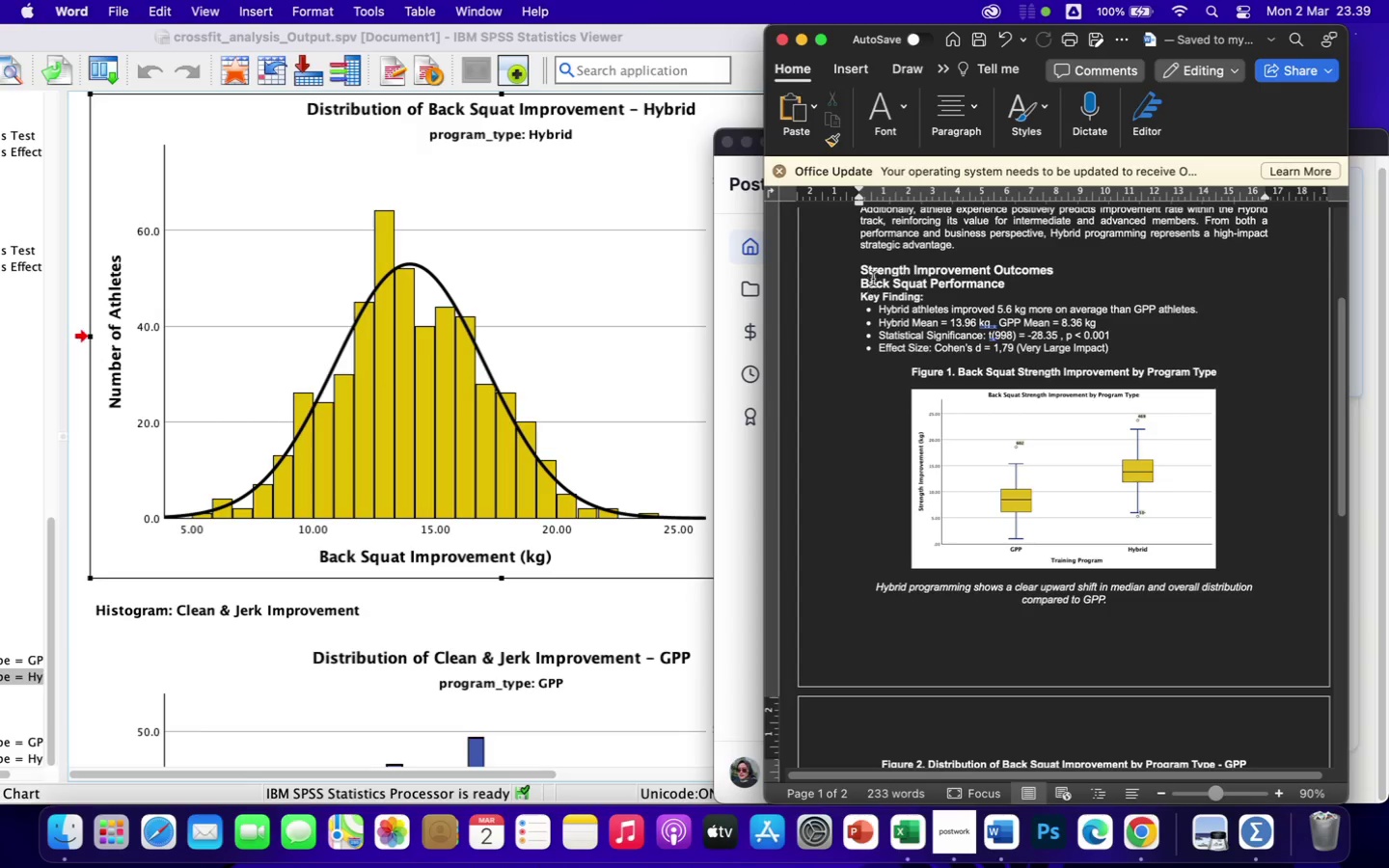 
left_click_drag(start_coordinate=[858, 268], to_coordinate=[1034, 285])
 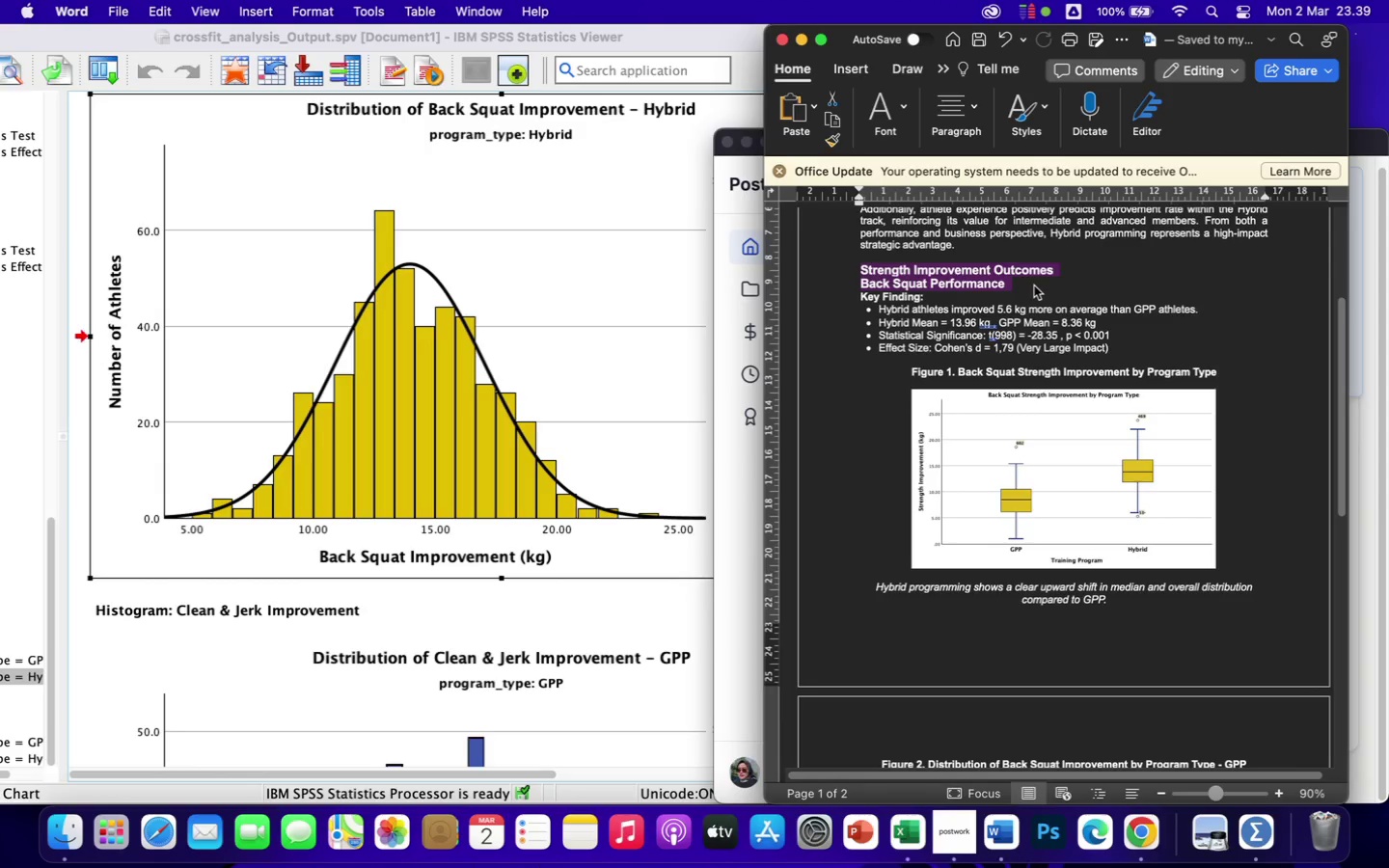 
key(Meta+CommandLeft)
 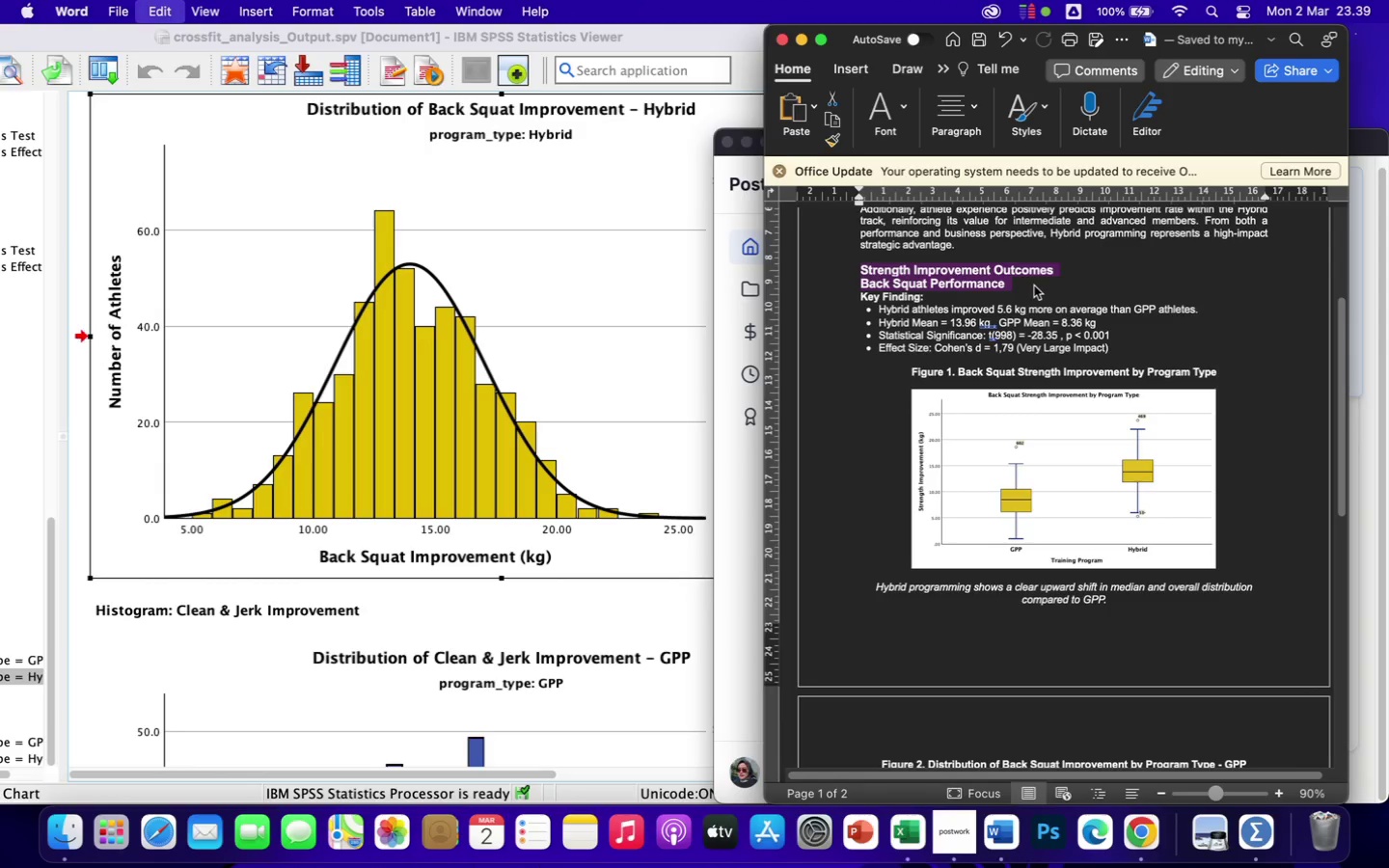 
key(Meta+C)
 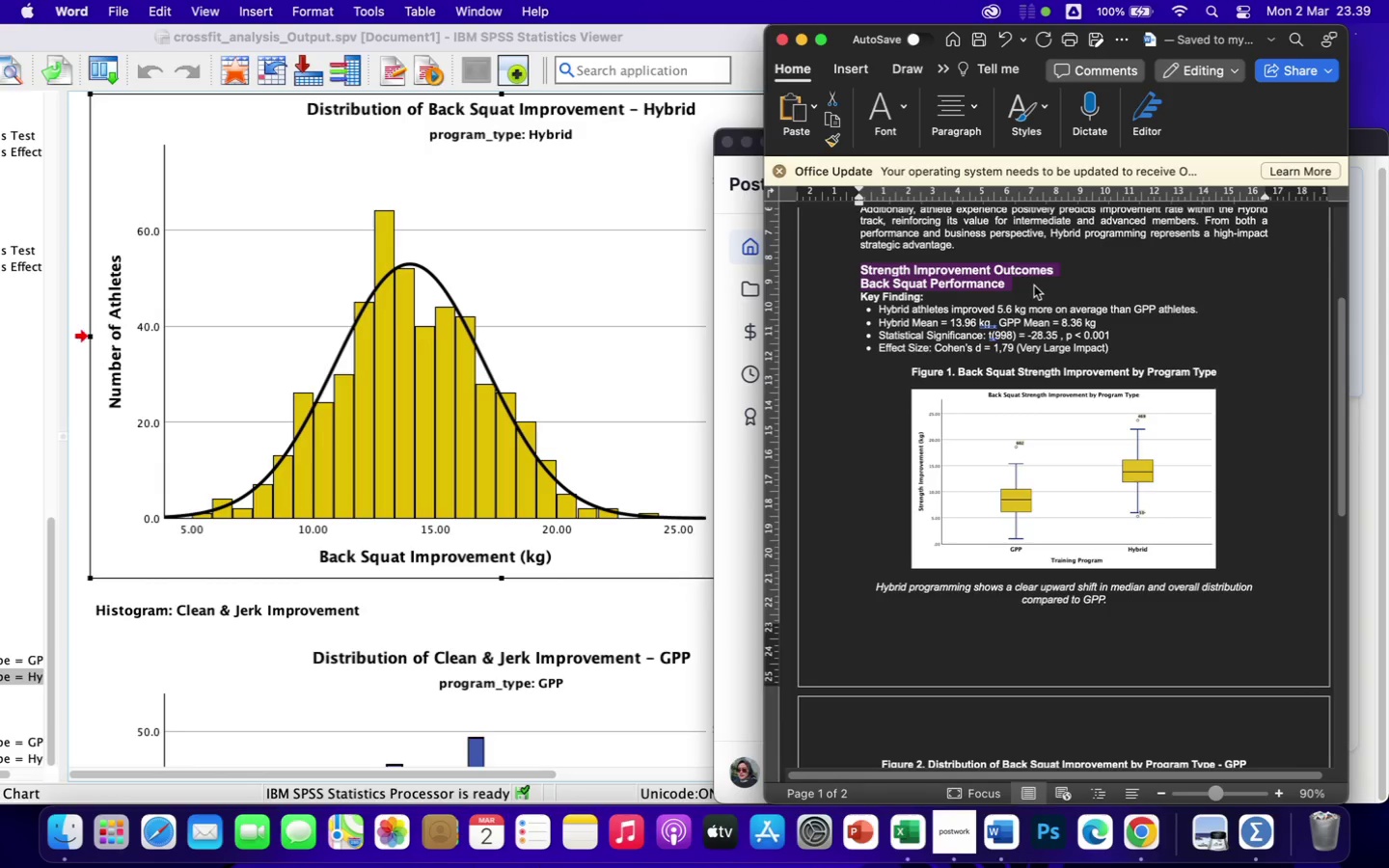 
wait(5.45)
 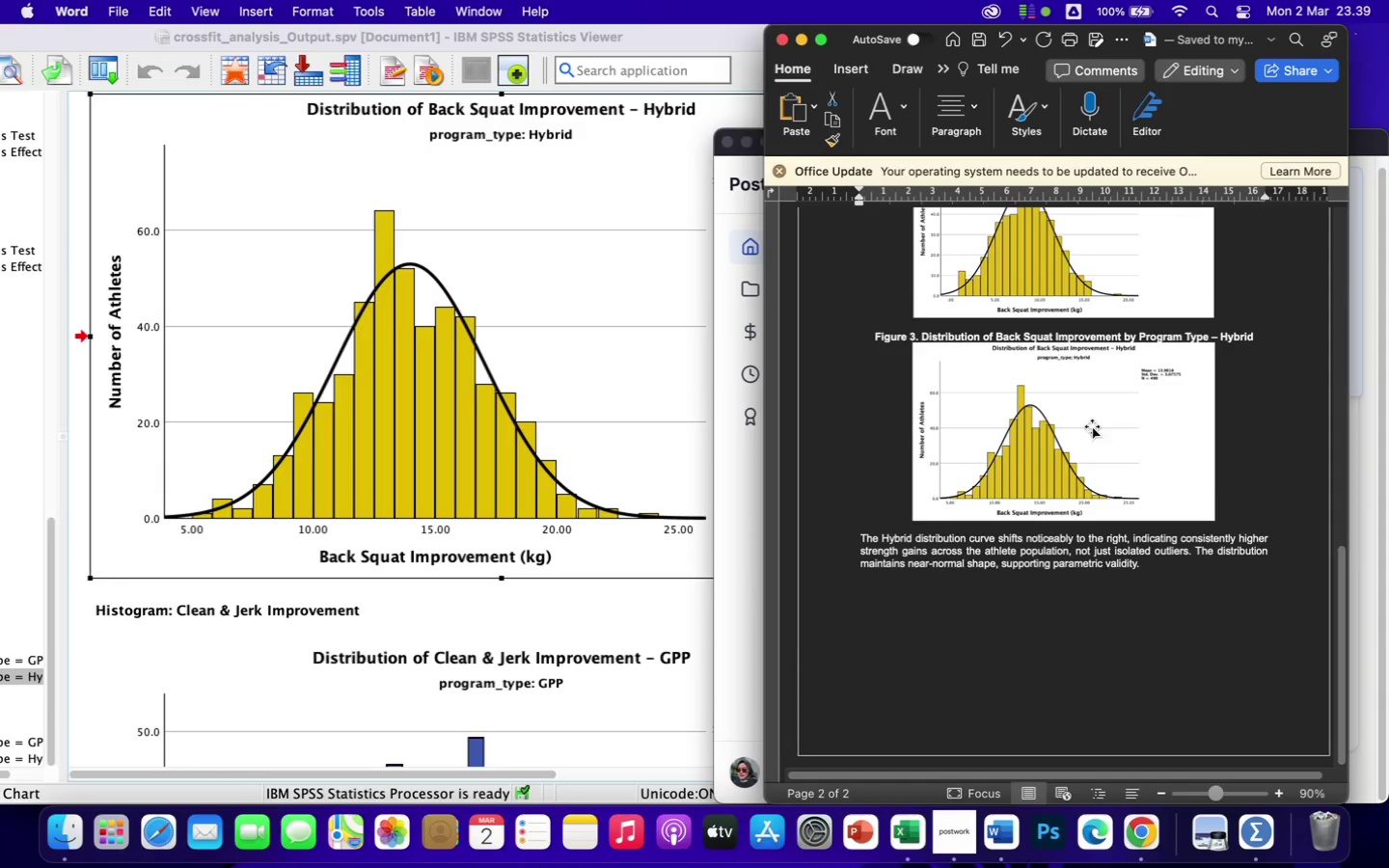 
left_click([865, 591])
 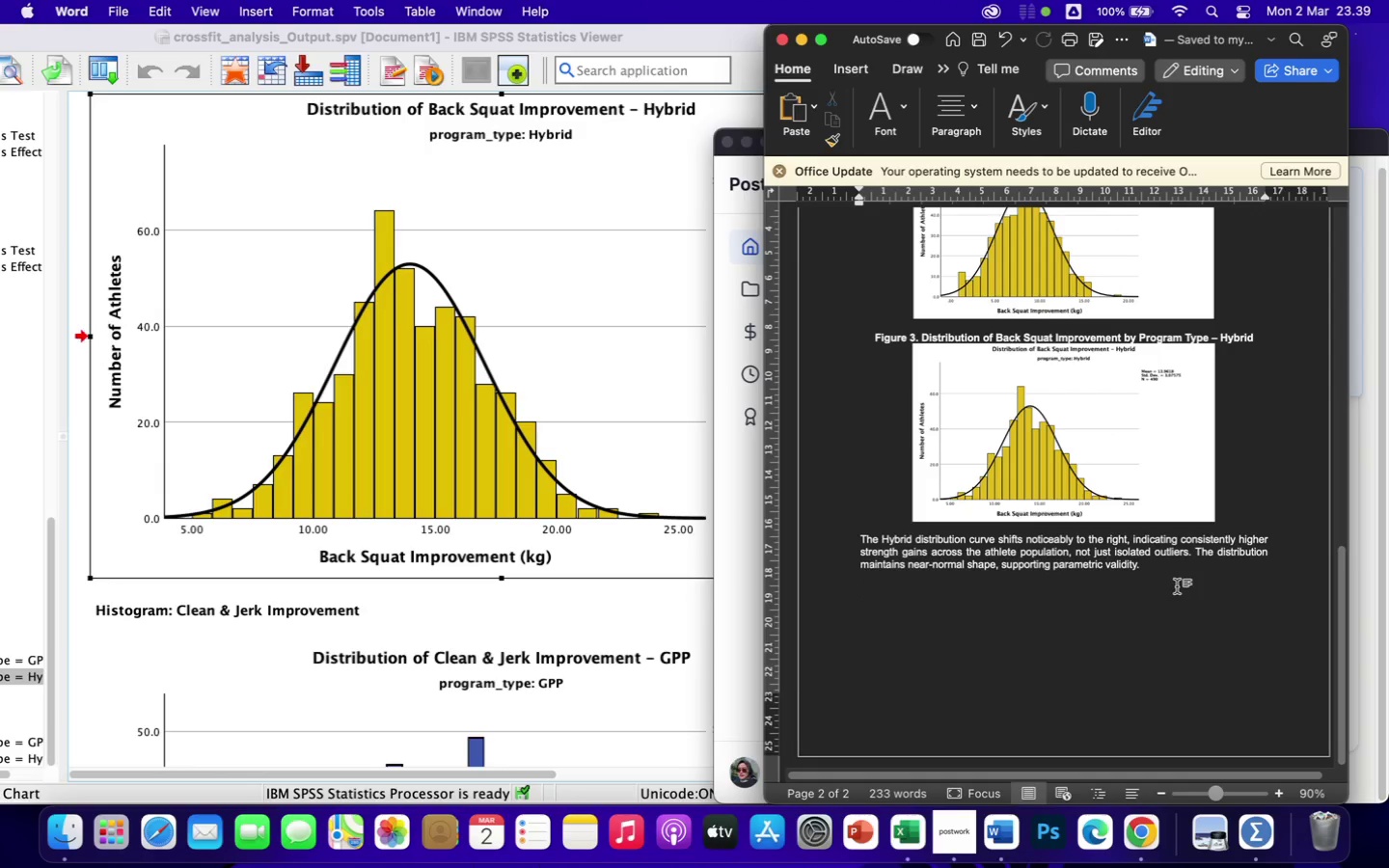 
scroll: coordinate [1104, 420], scroll_direction: down, amount: 108.0
 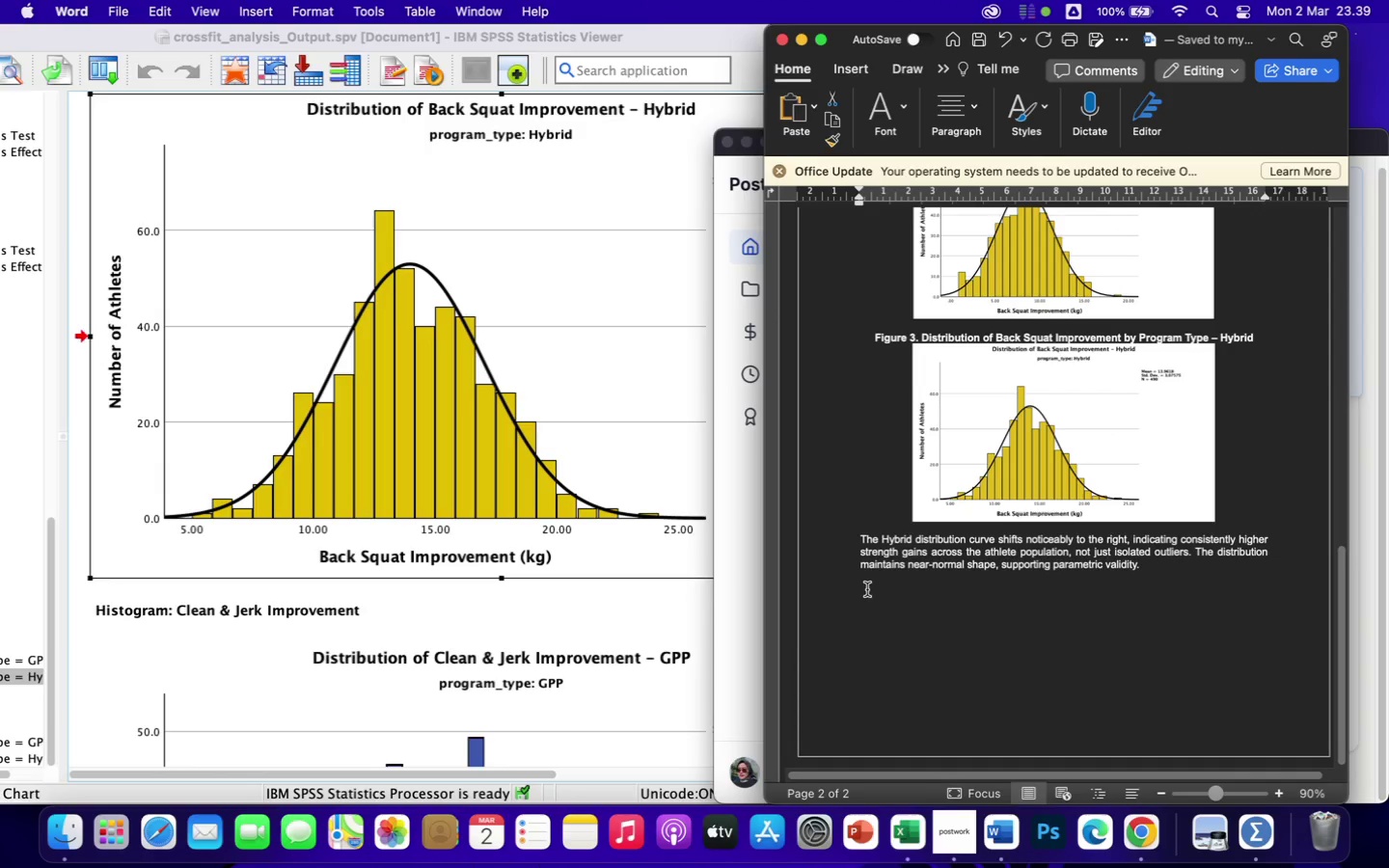 
left_click([1170, 566])
 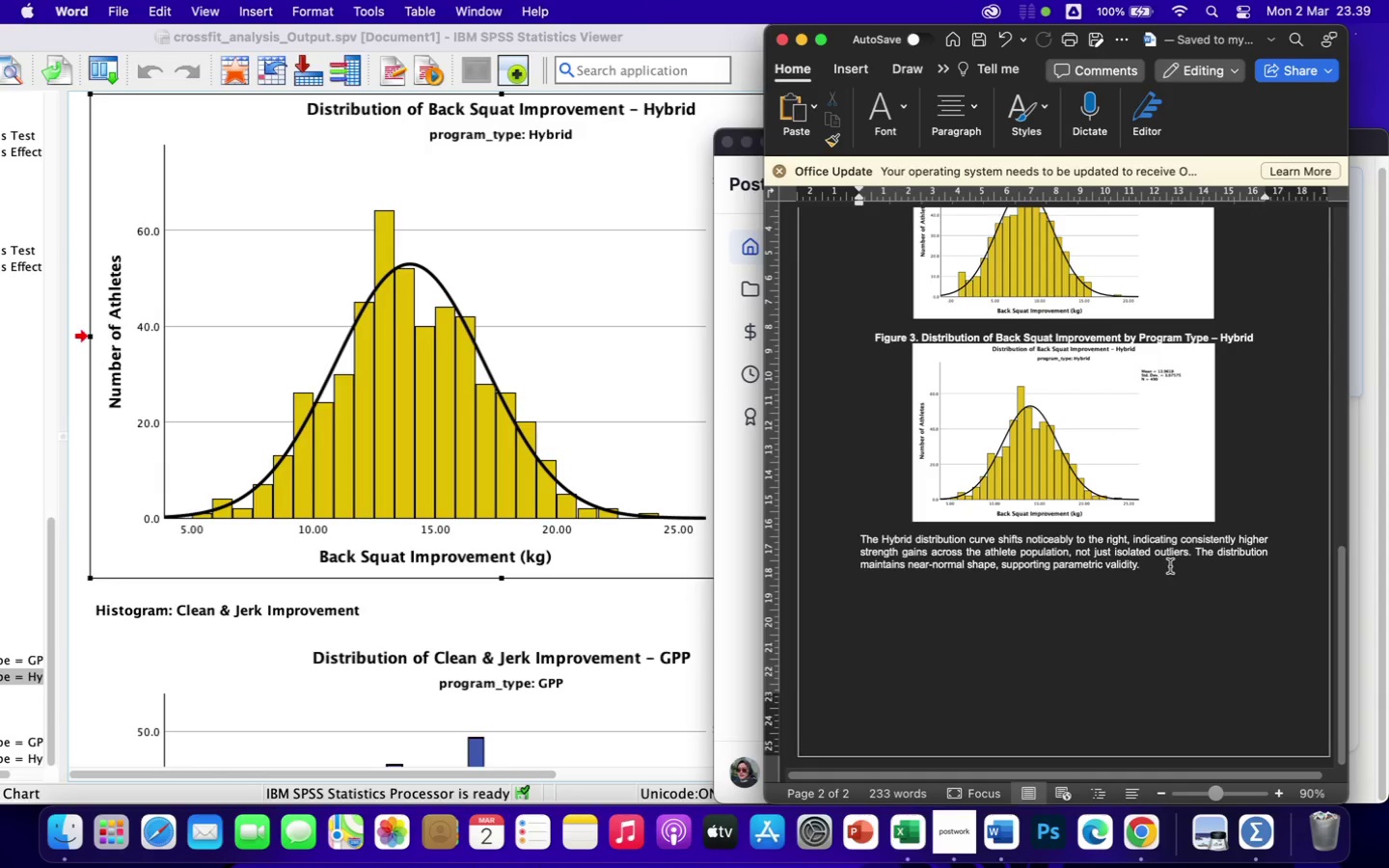 
key(Enter)
 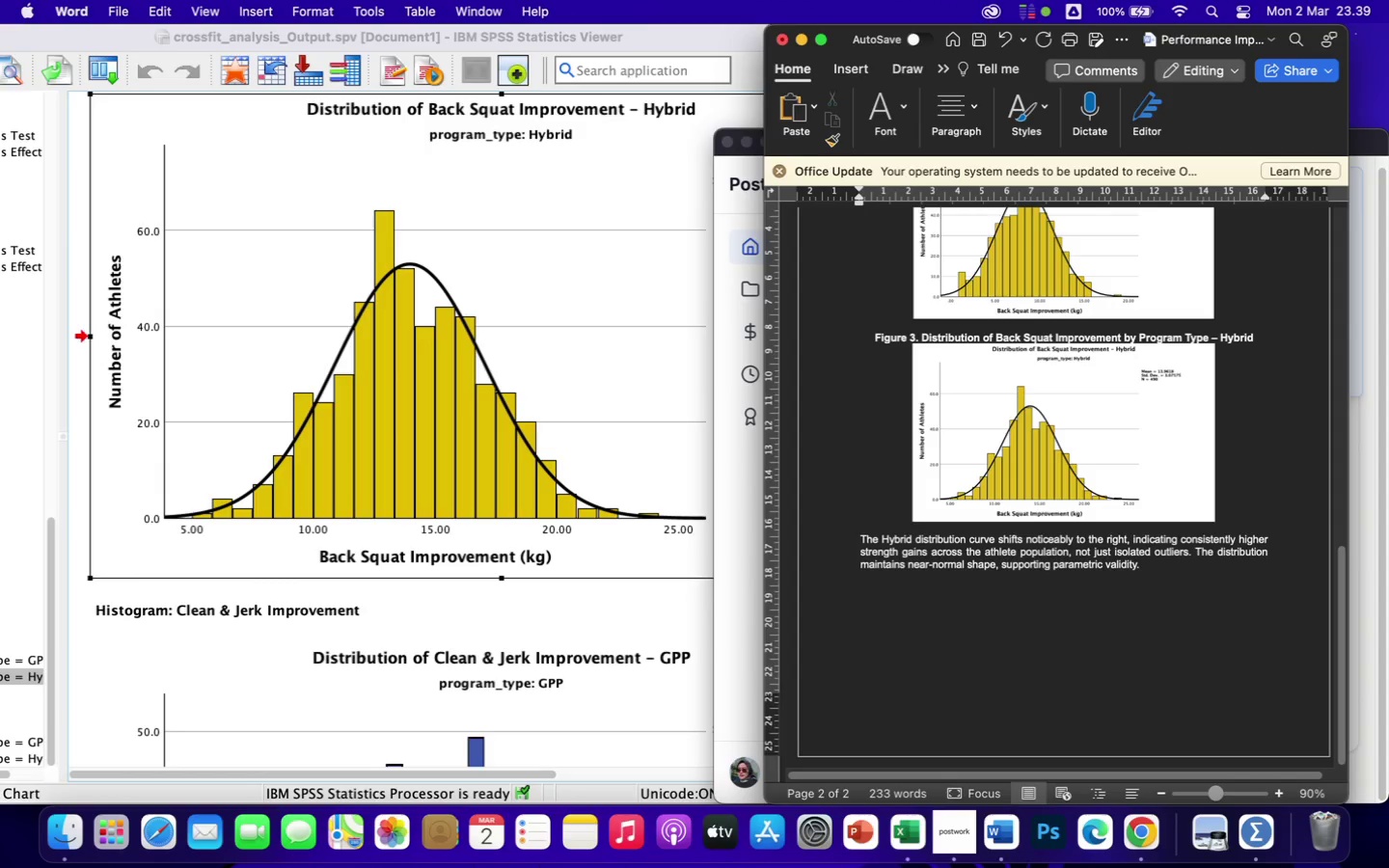 
key(Enter)
 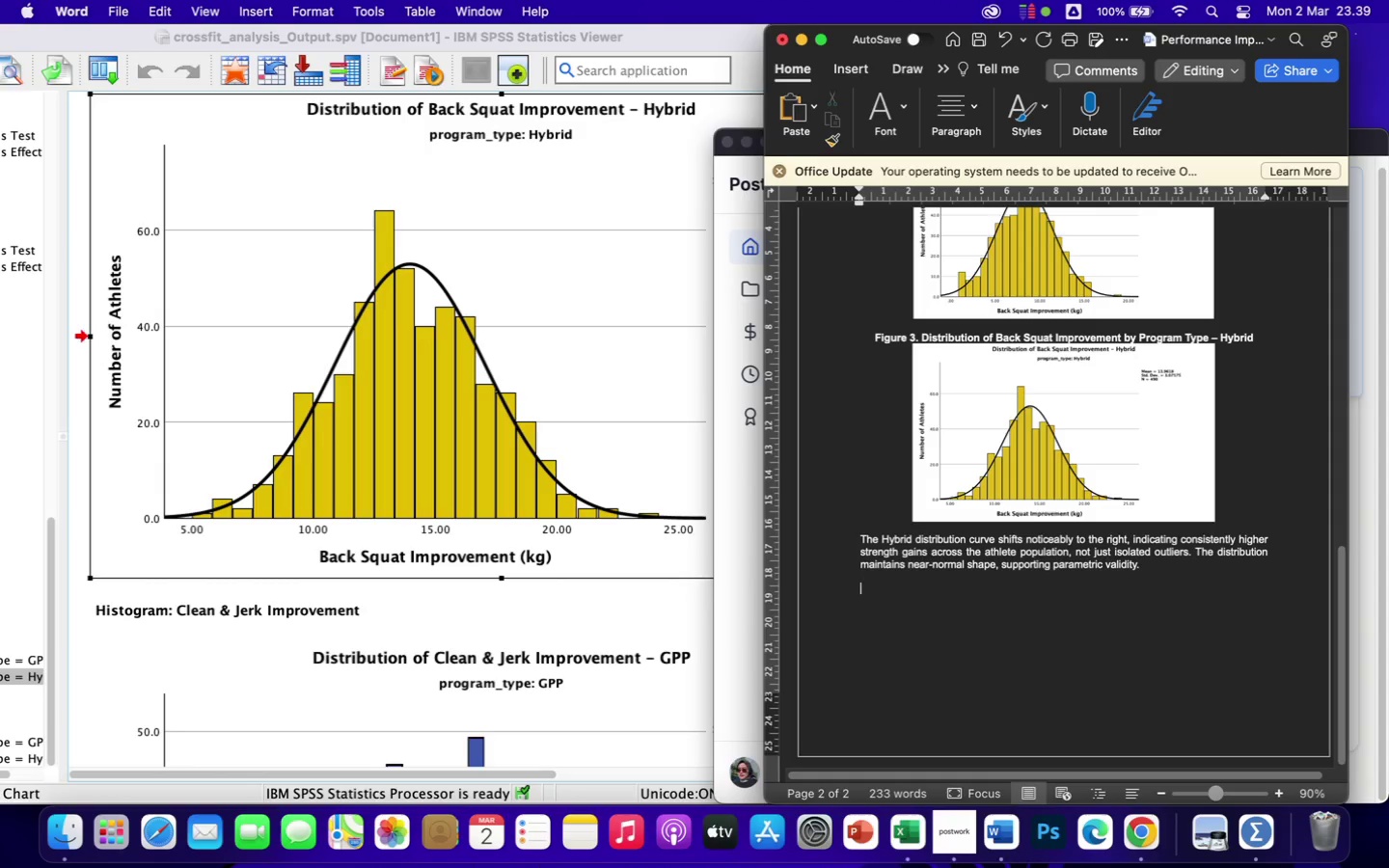 
key(Meta+CommandLeft)
 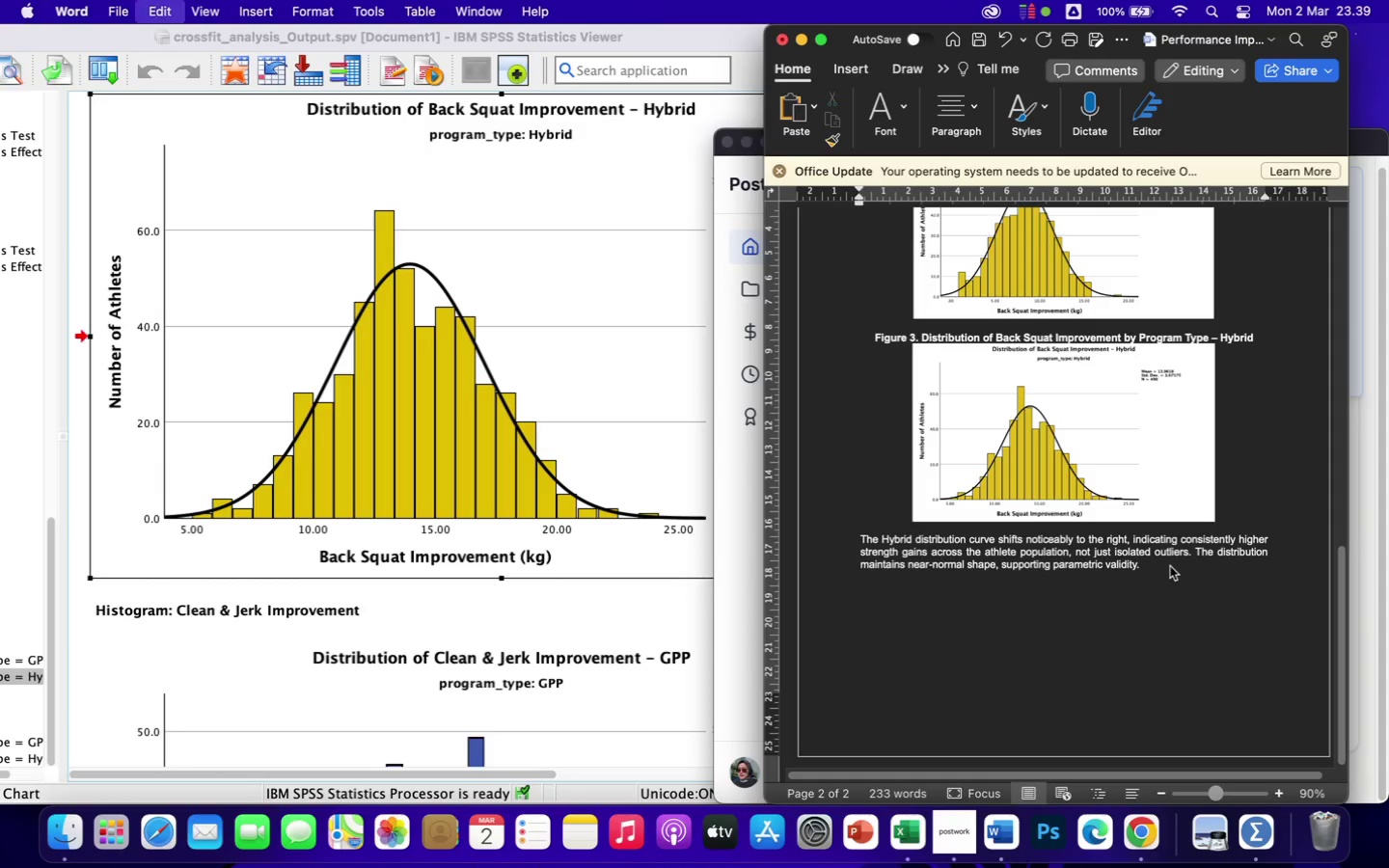 
key(Meta+V)
 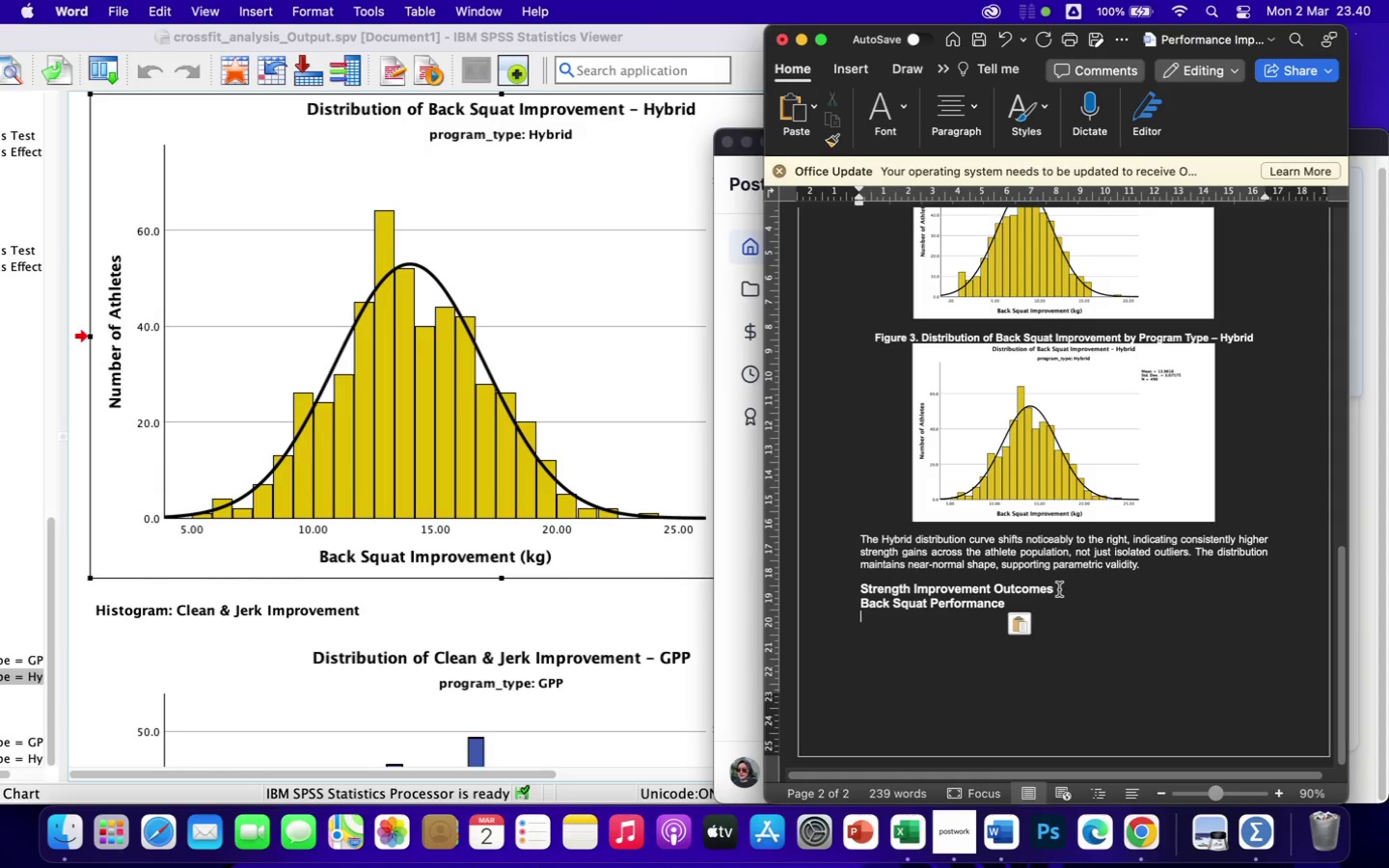 
wait(6.88)
 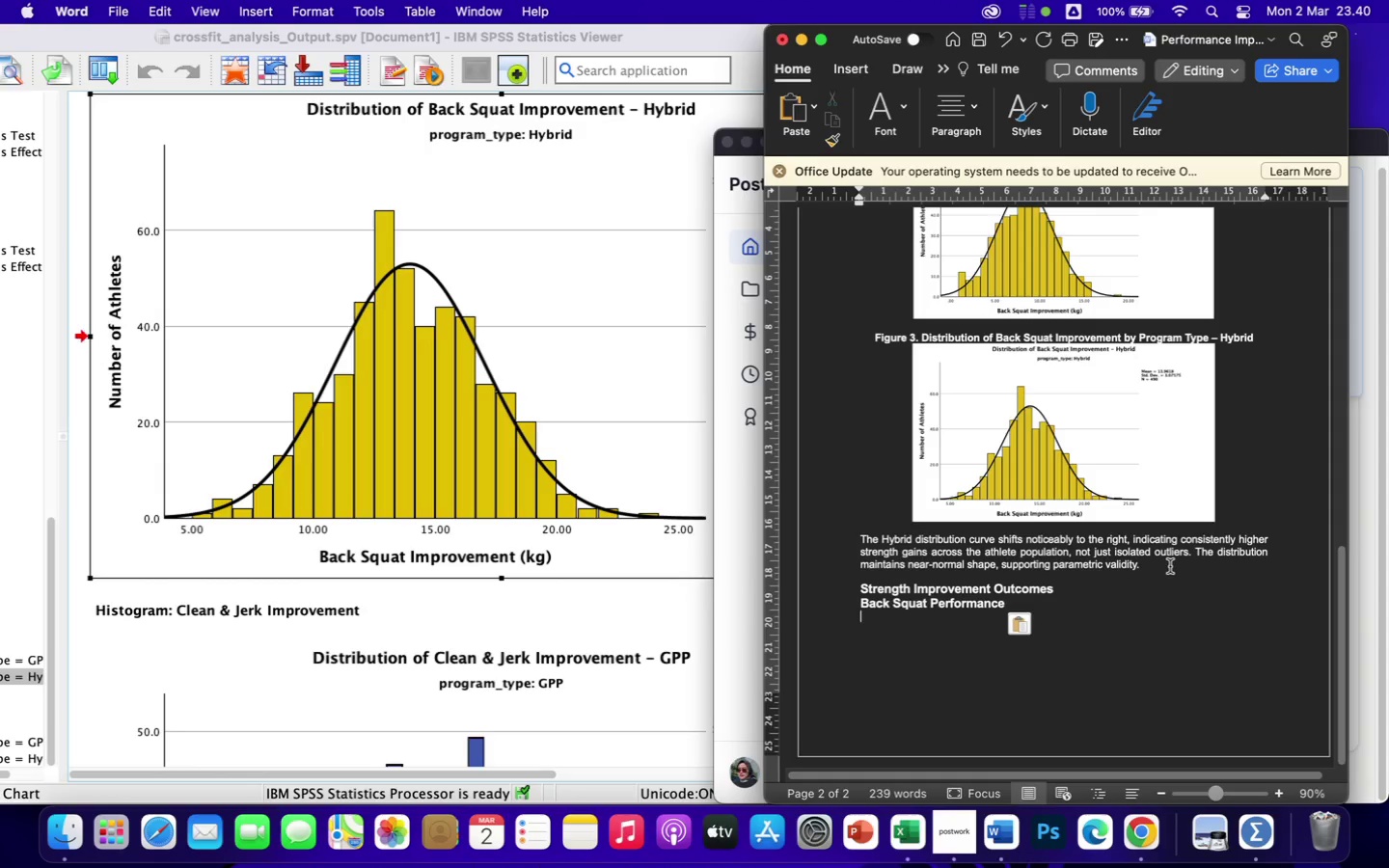 
scroll: coordinate [1061, 326], scroll_direction: up, amount: 152.0
 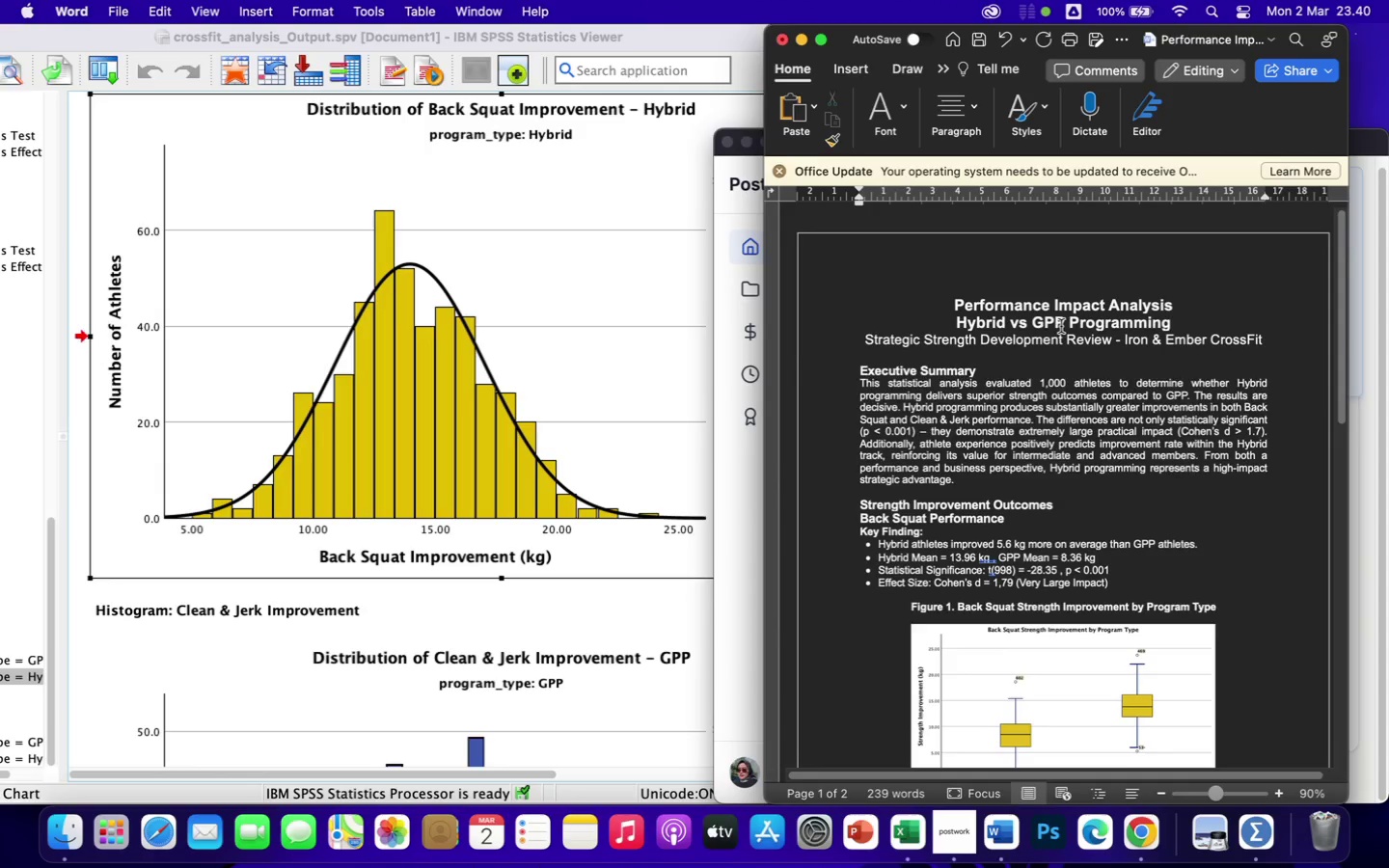 
scroll: coordinate [1061, 326], scroll_direction: down, amount: 129.0
 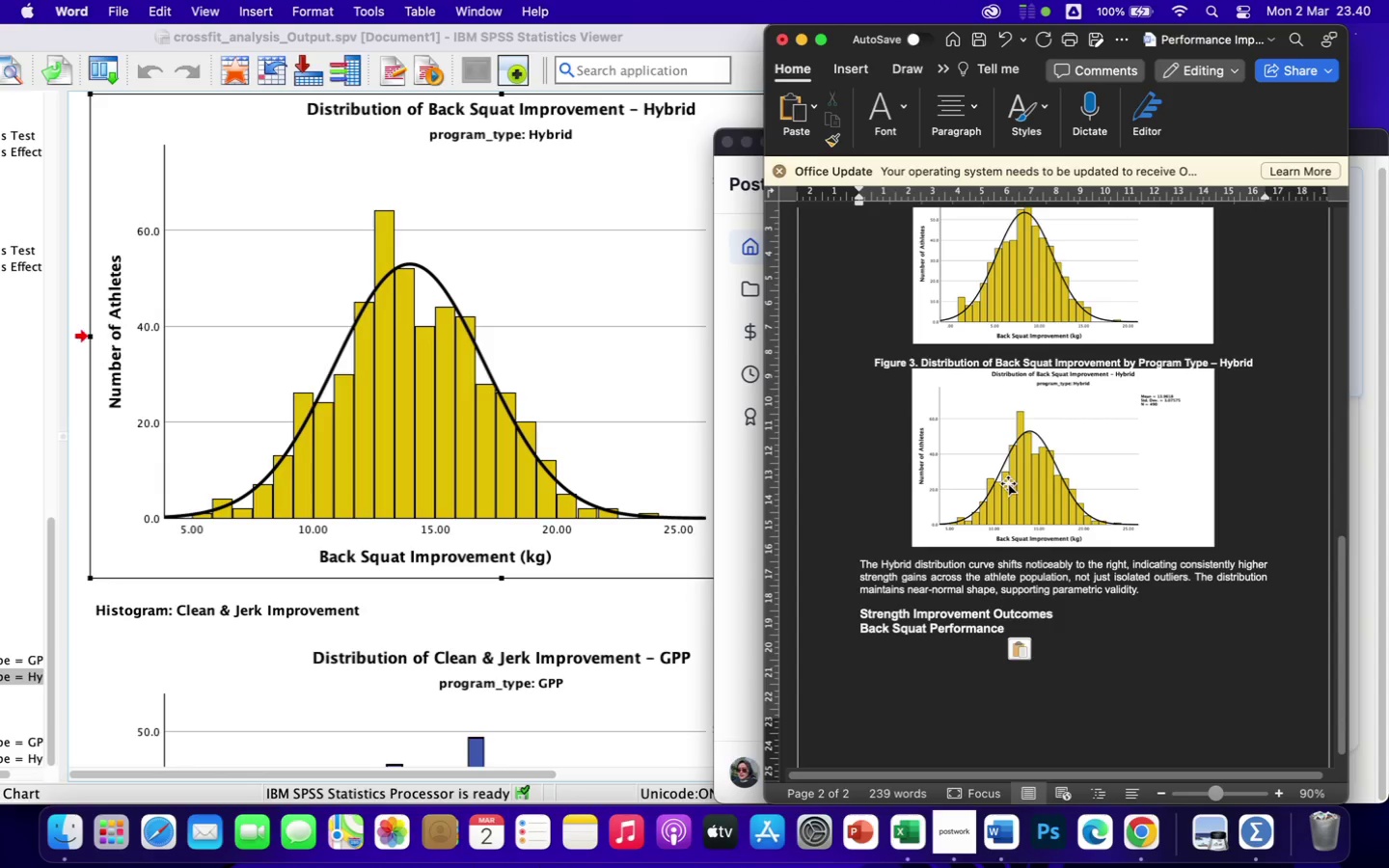 
left_click_drag(start_coordinate=[1069, 615], to_coordinate=[859, 610])
 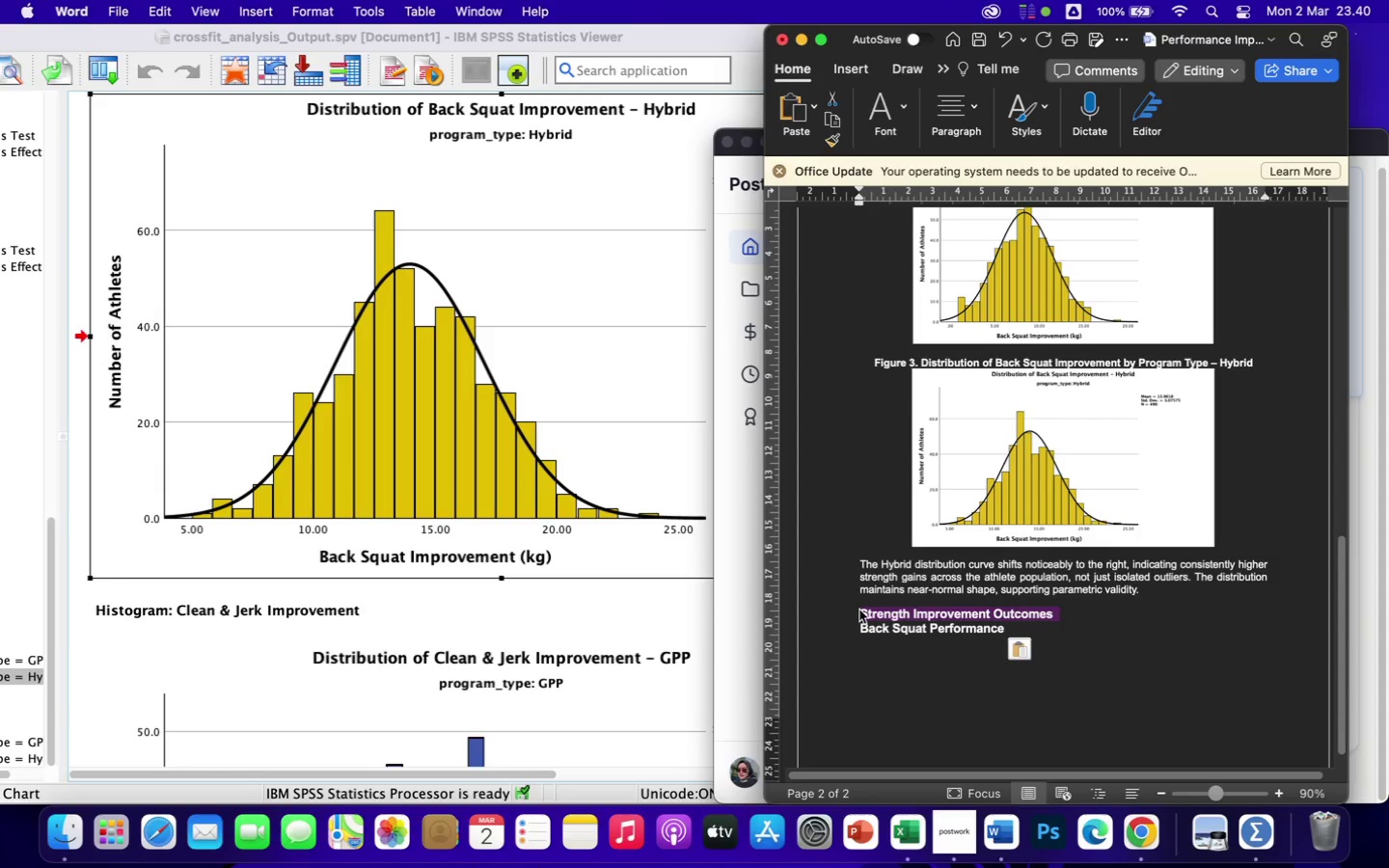 
type(Clean )
 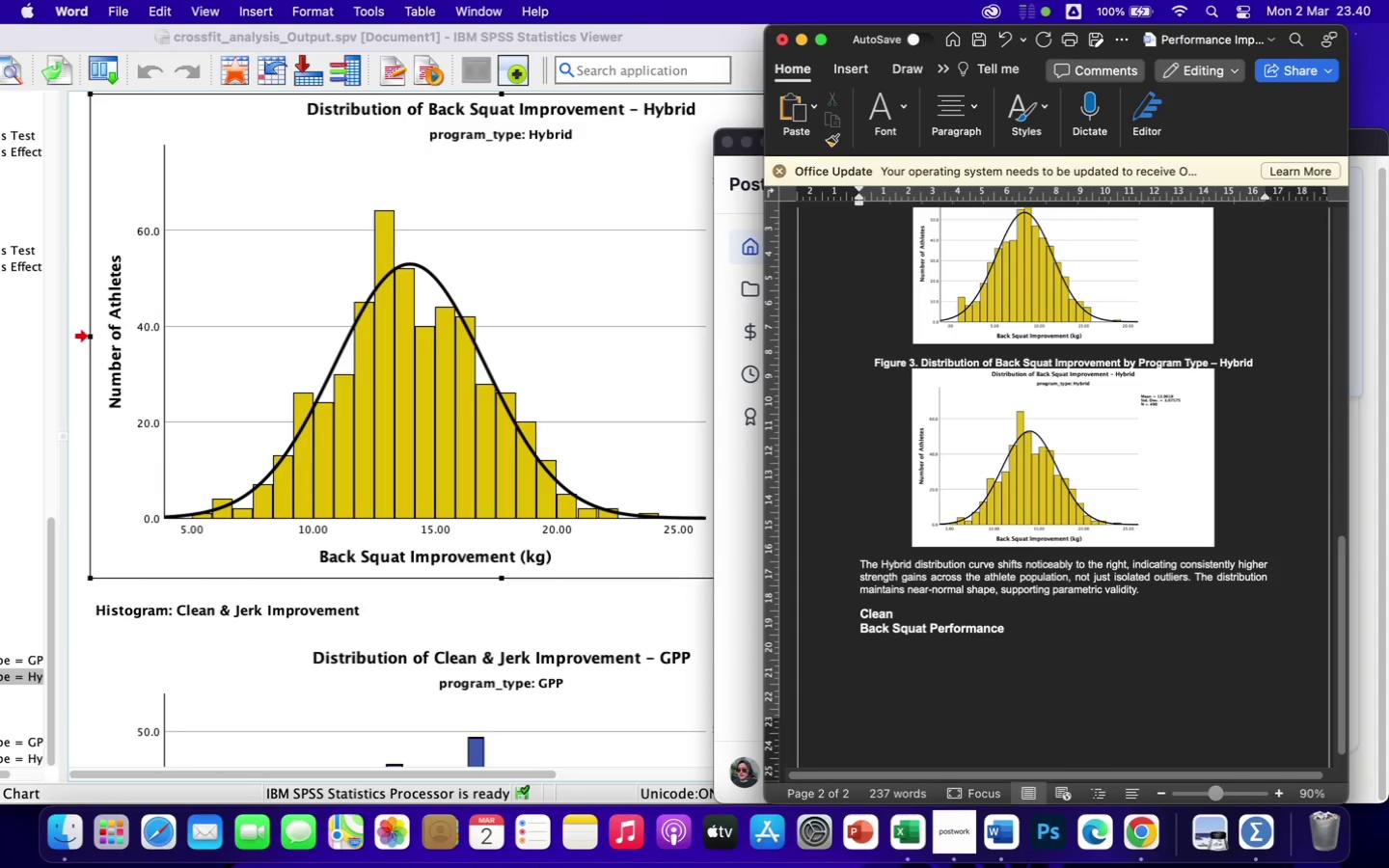 
wait(10.94)
 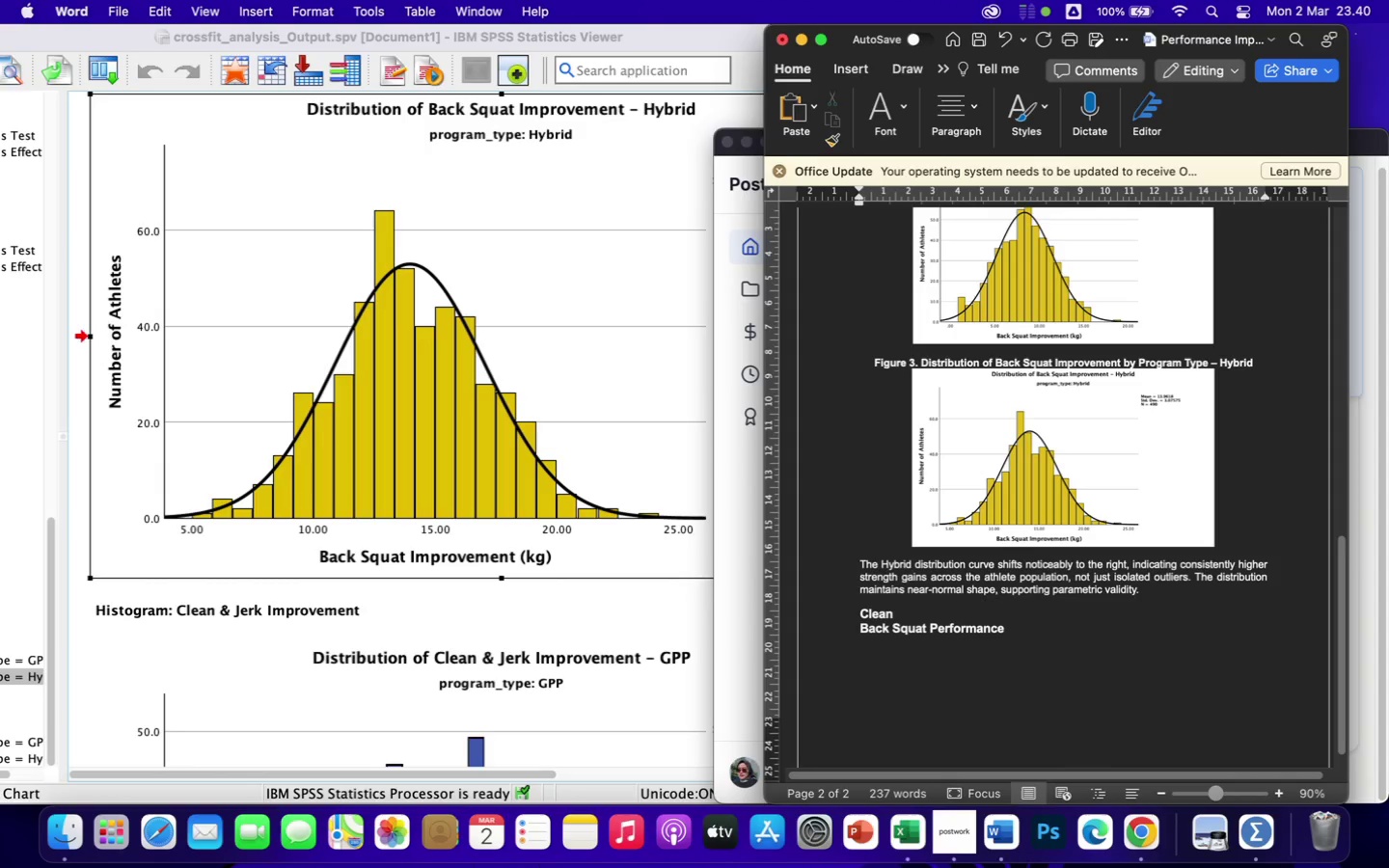 
type(& Jerk Performance impact)
key(Backspace)
key(Backspace)
key(Backspace)
key(Backspace)
key(Backspace)
key(Backspace)
type(Impact)
 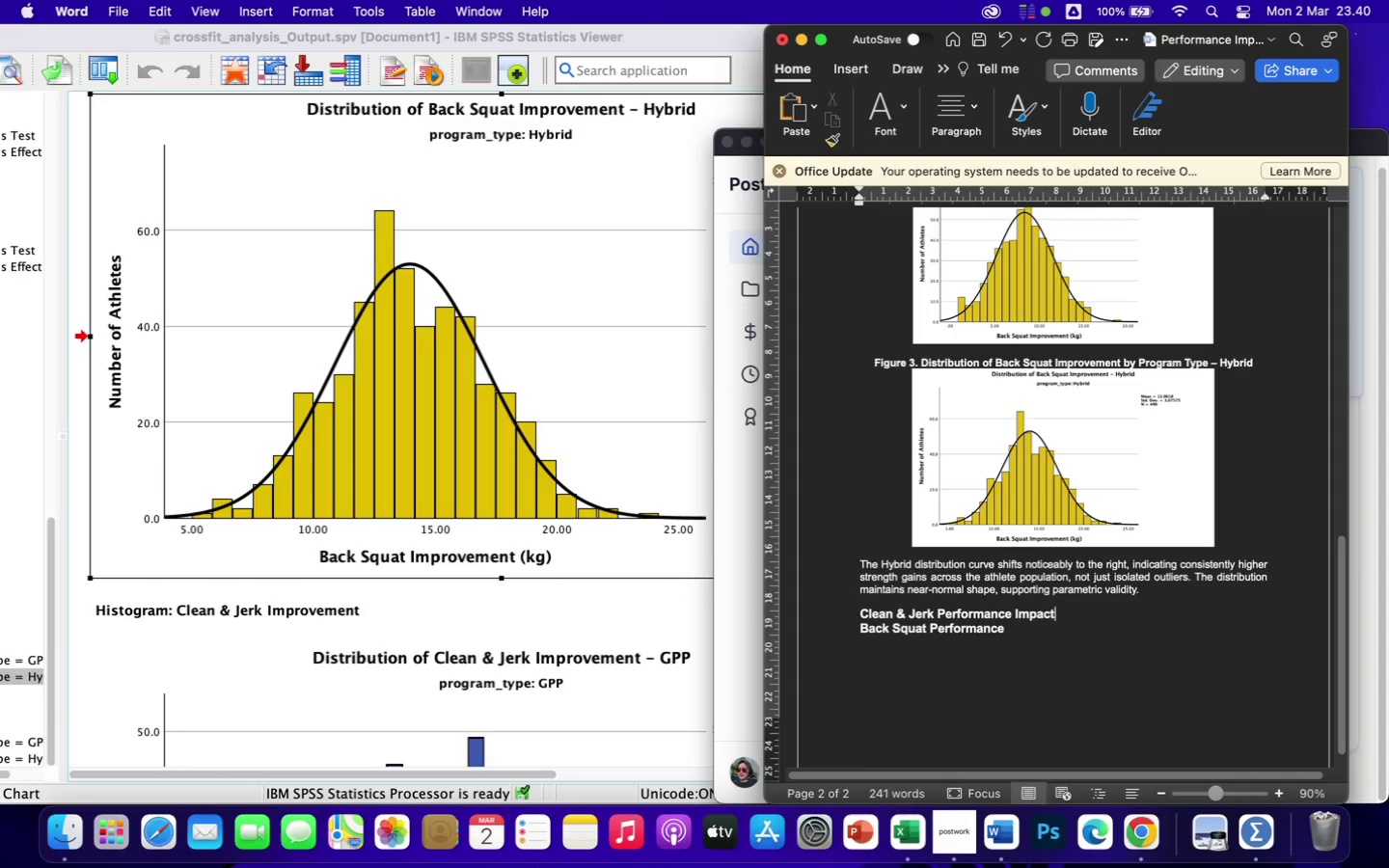 
left_click([931, 627])
 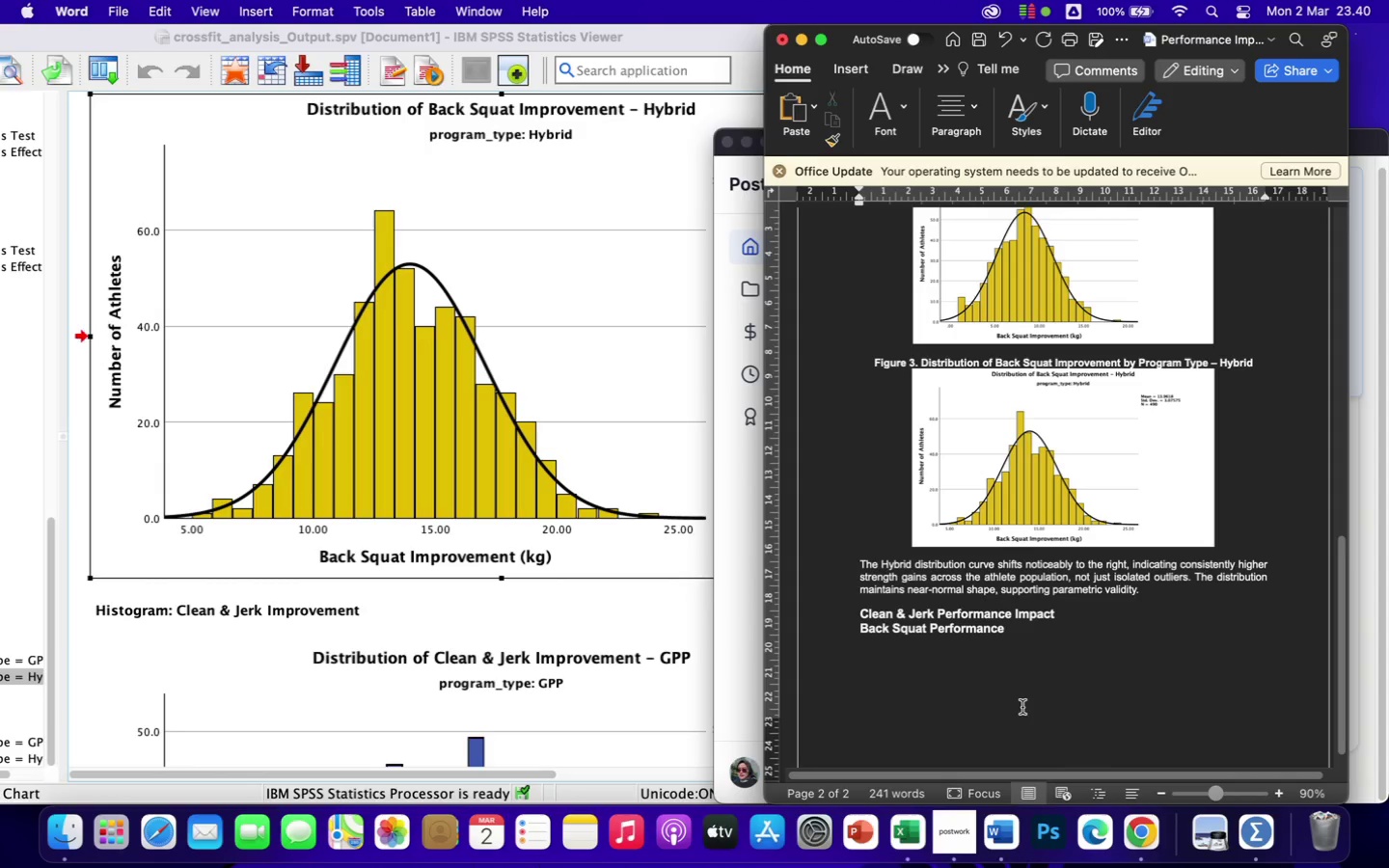 
key(Backspace)
 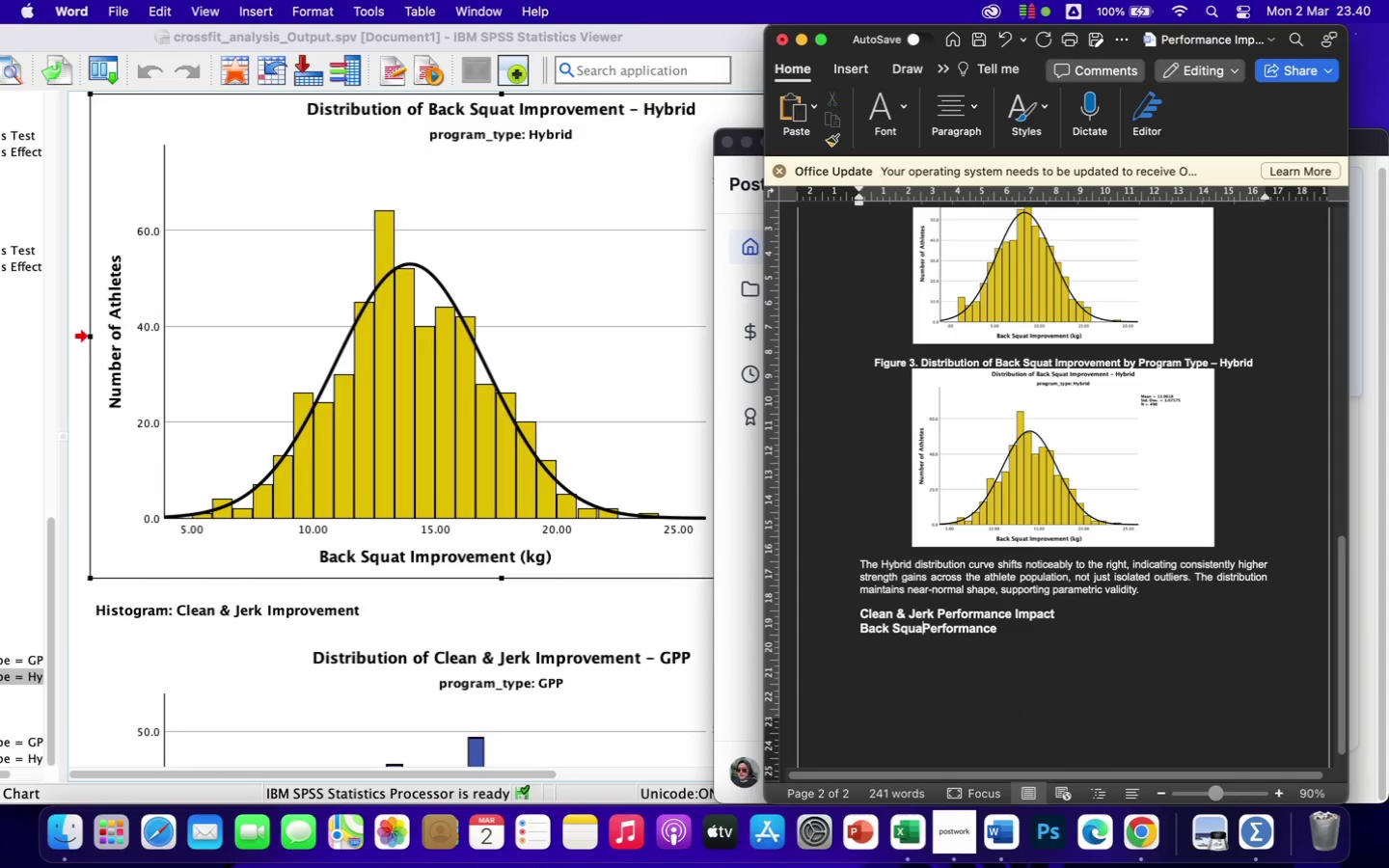 
key(Backspace)
 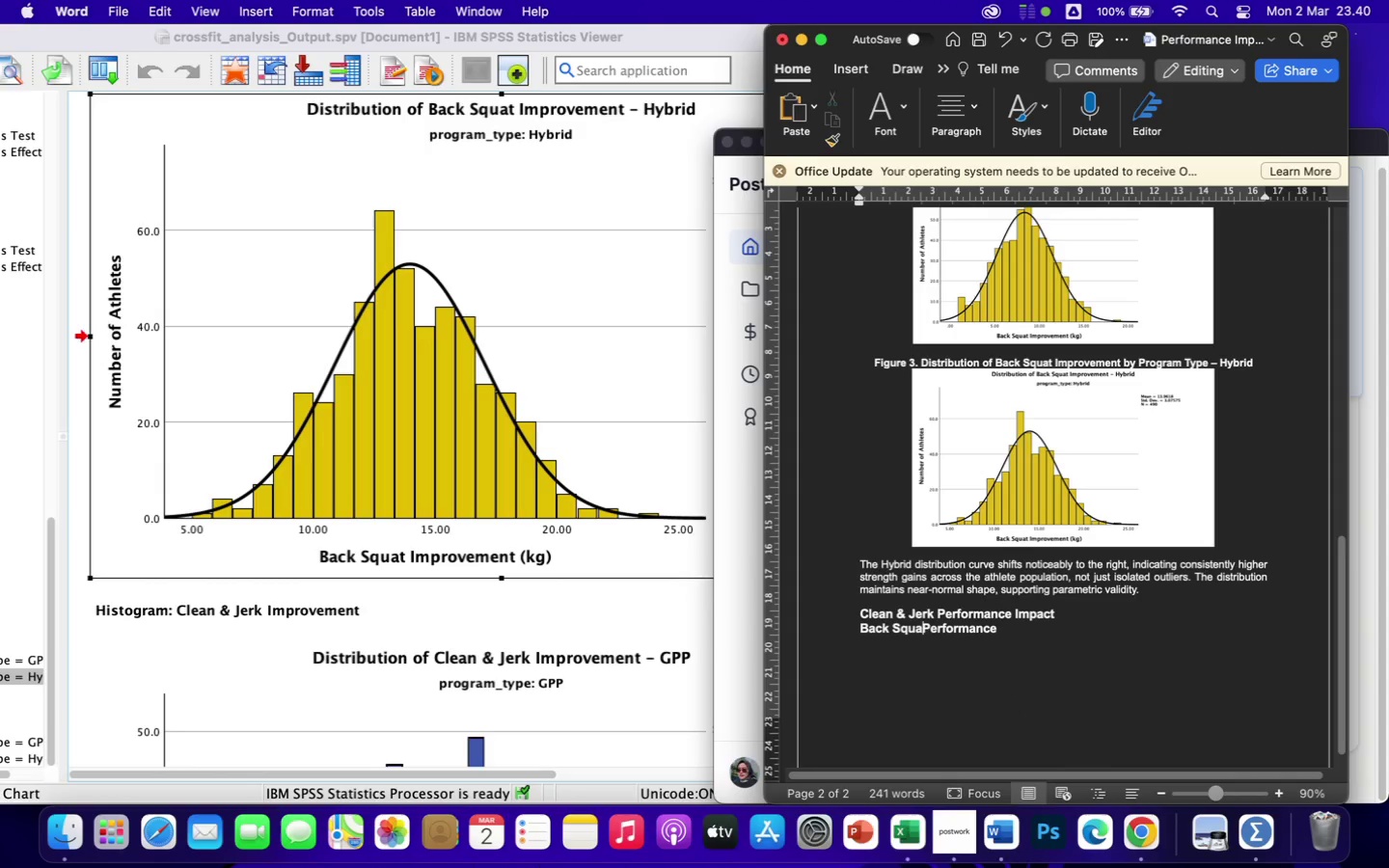 
key(Backspace)
 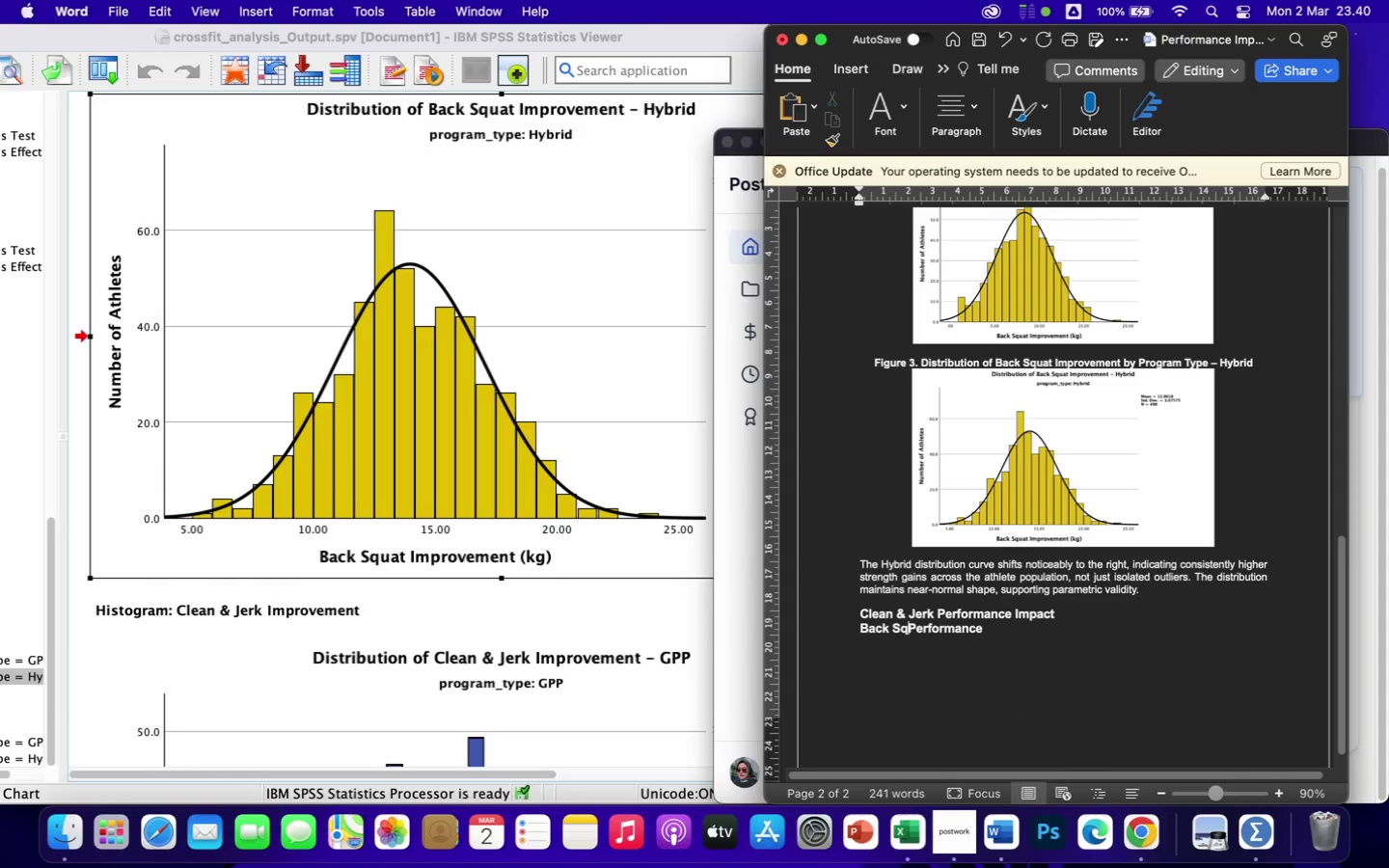 
key(Backspace)
 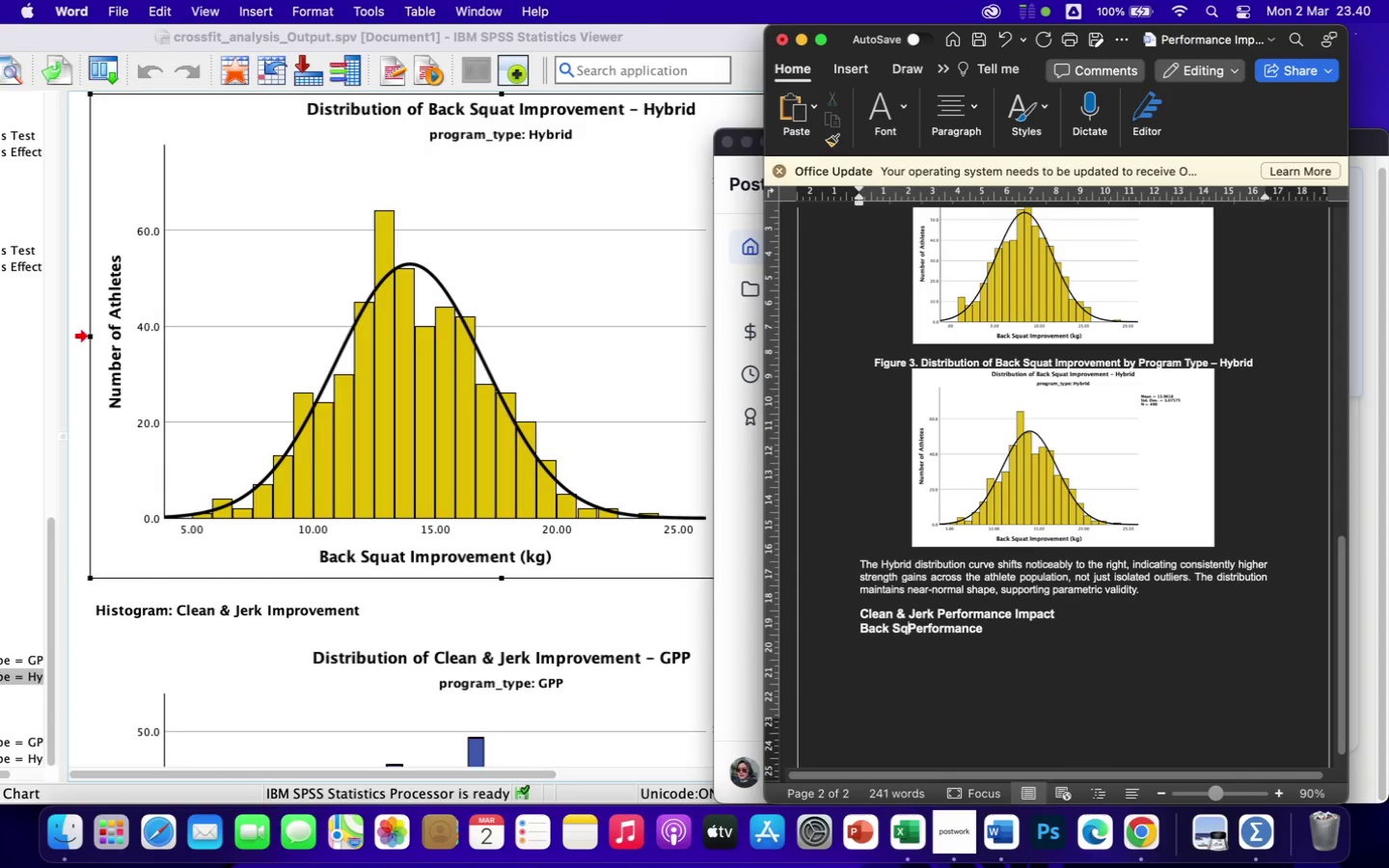 
key(Backspace)
 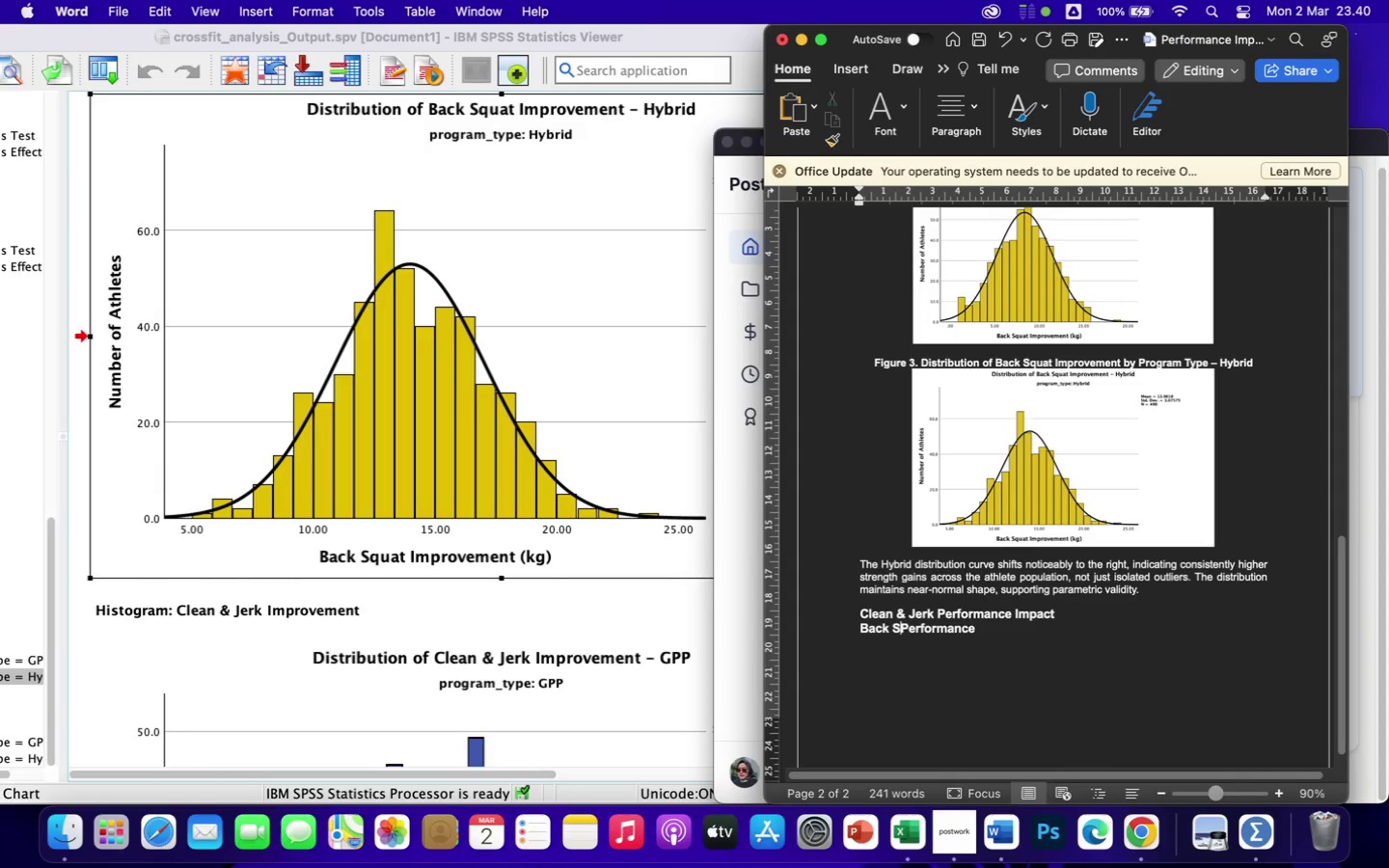 
key(Backspace)
key(Backspace)
key(Backspace)
key(Backspace)
key(Backspace)
key(Backspace)
type(Clean & Jerk)
 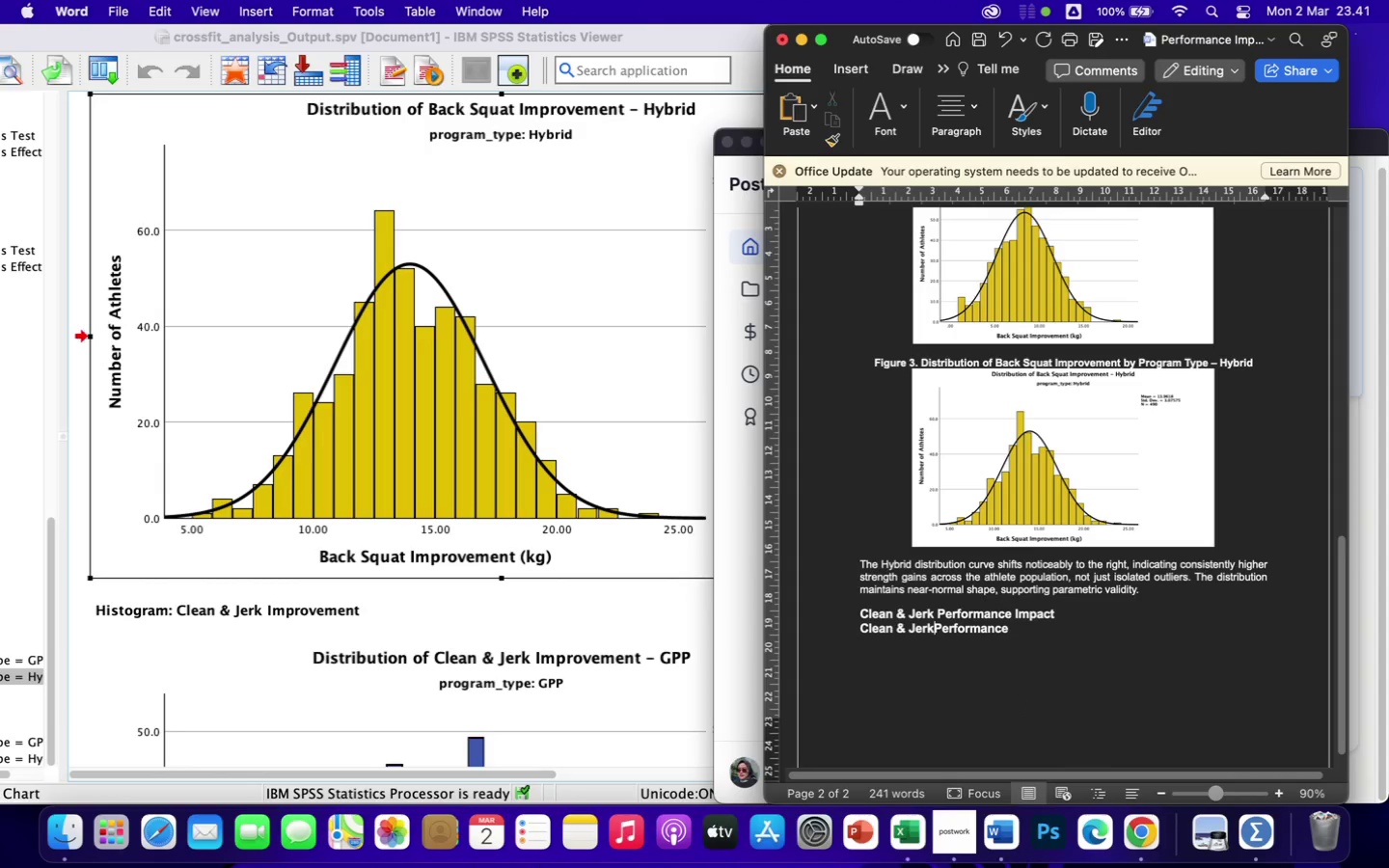 
key(Space)
 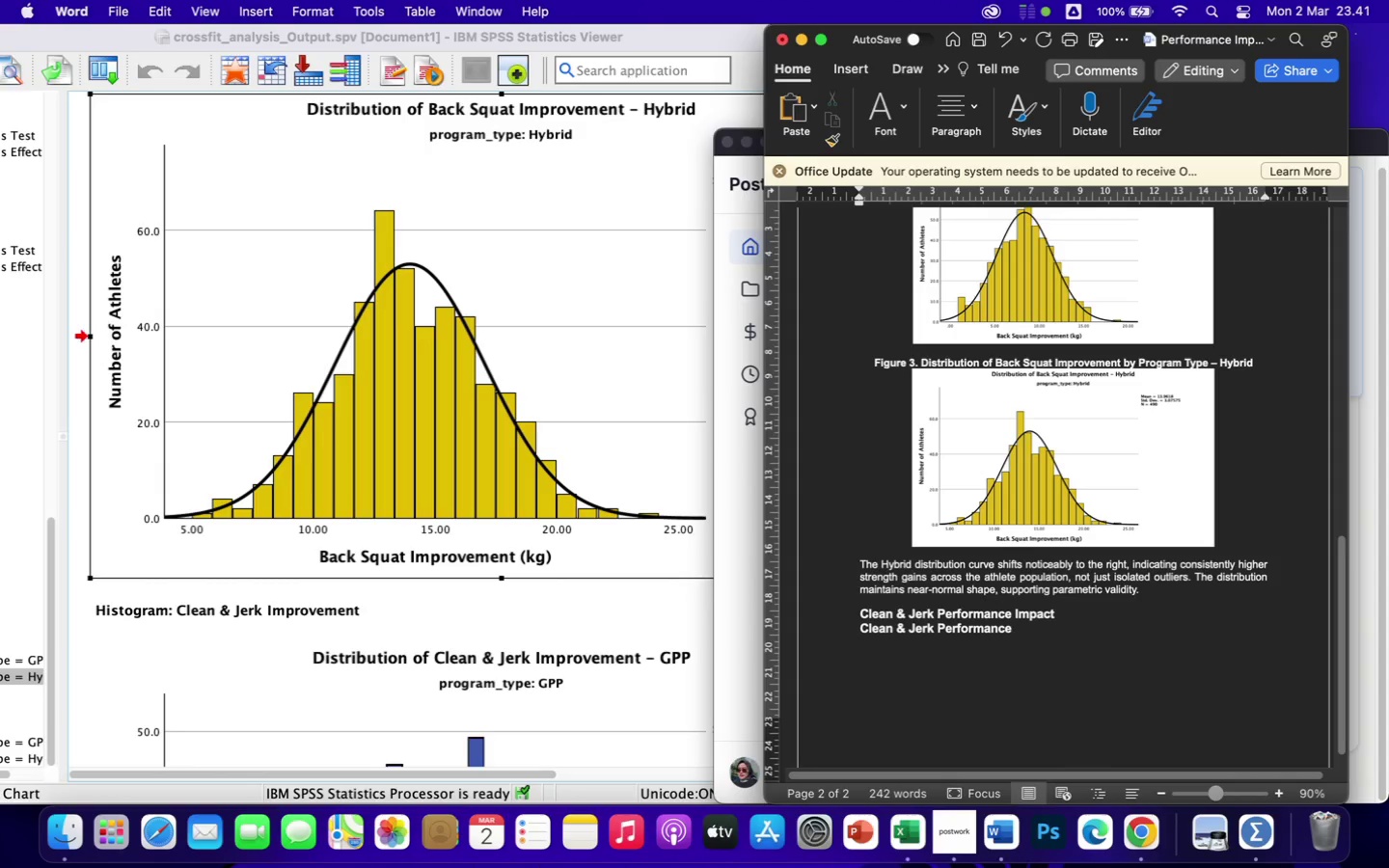 
wait(11.88)
 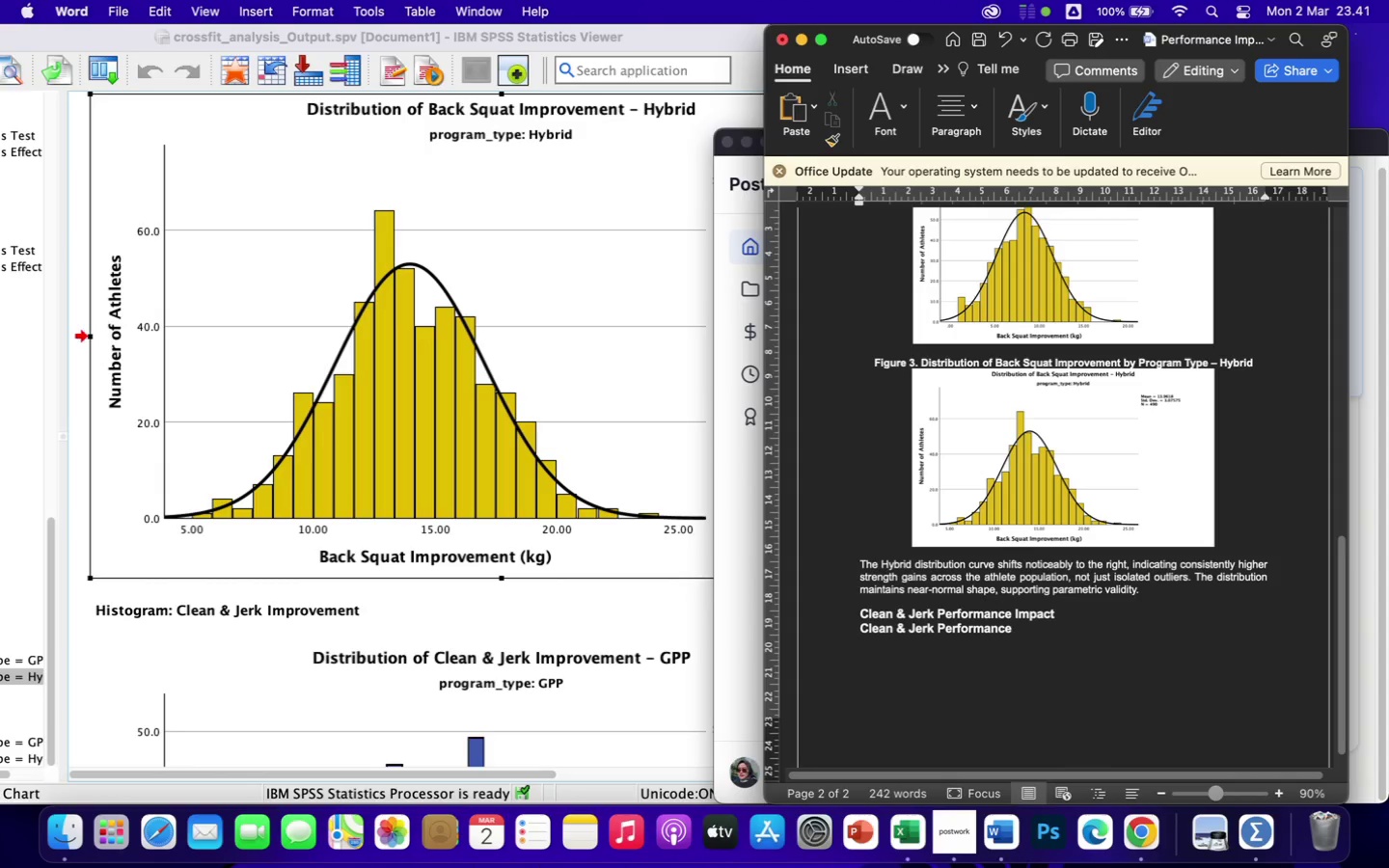 
left_click([1034, 631])
 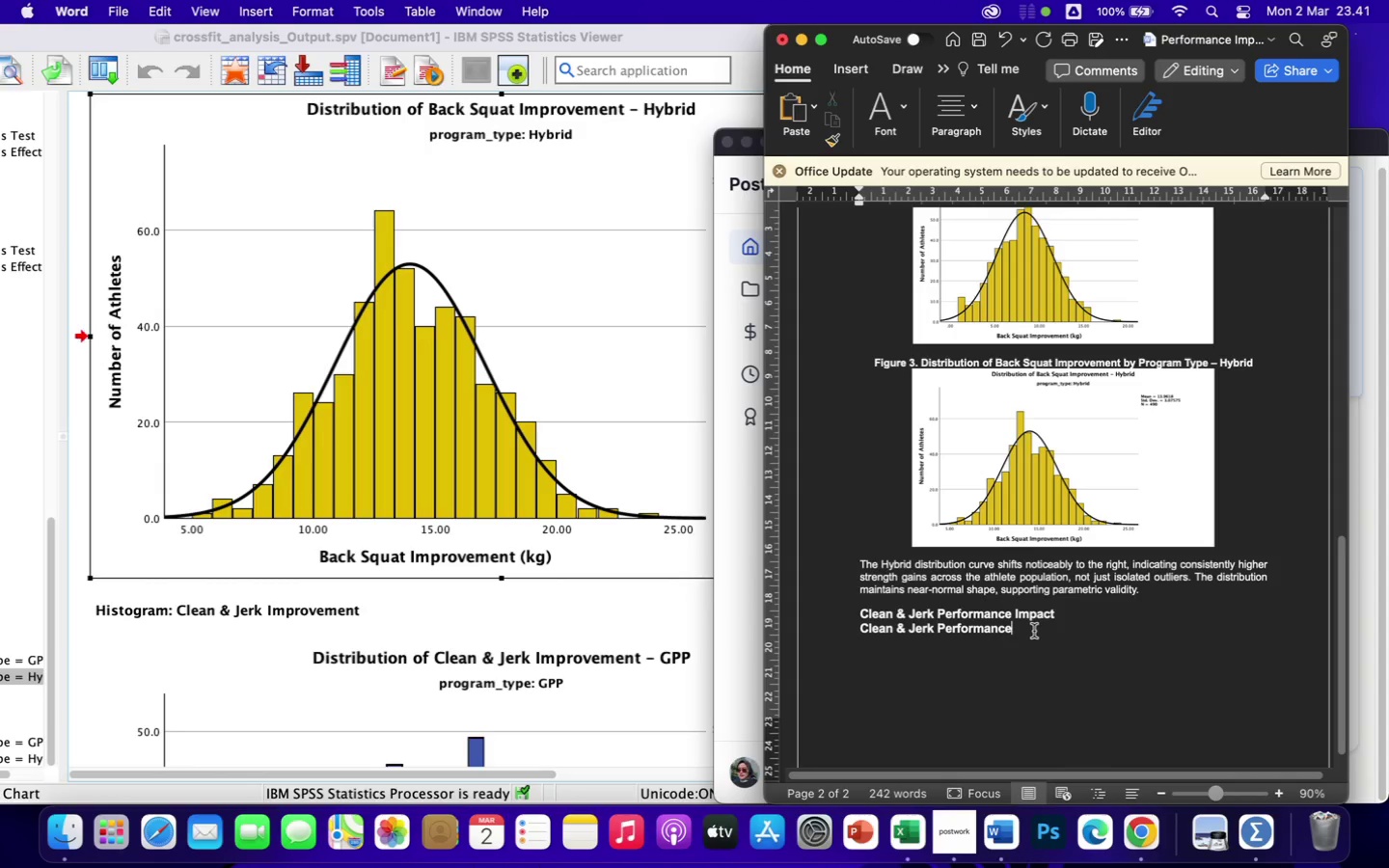 
wait(15.27)
 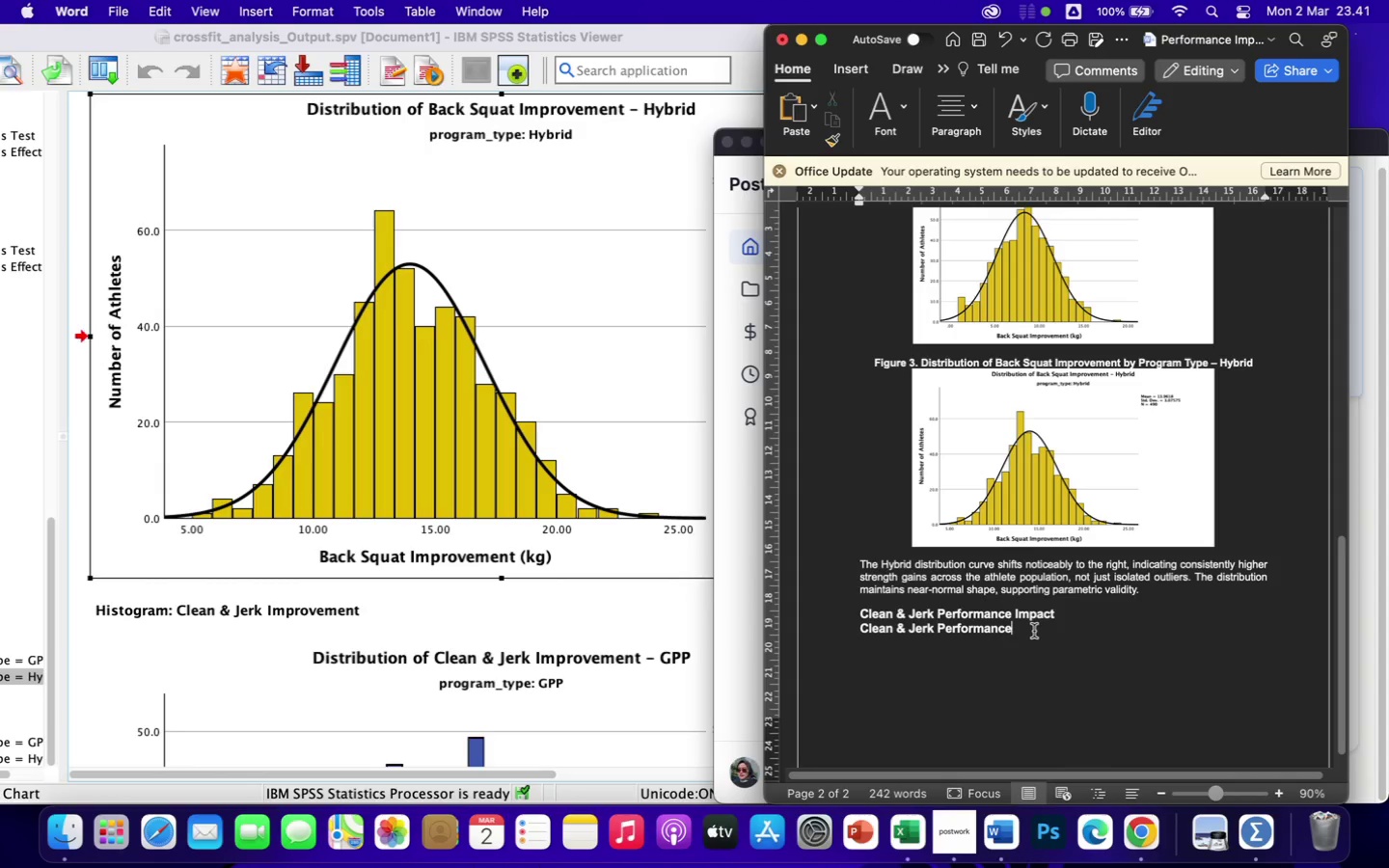 
scroll: coordinate [962, 597], scroll_direction: up, amount: 125.0
 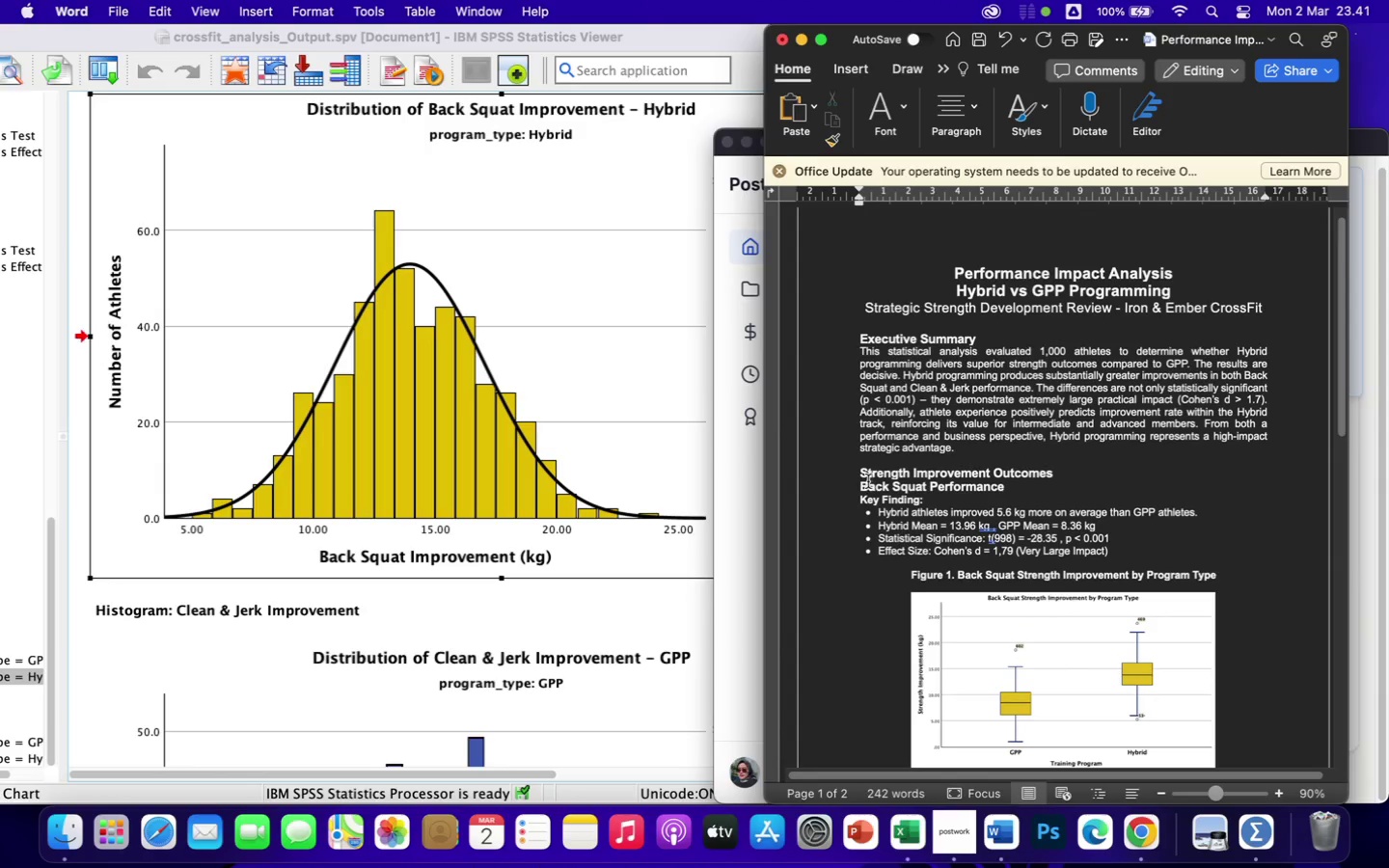 
left_click([857, 488])
 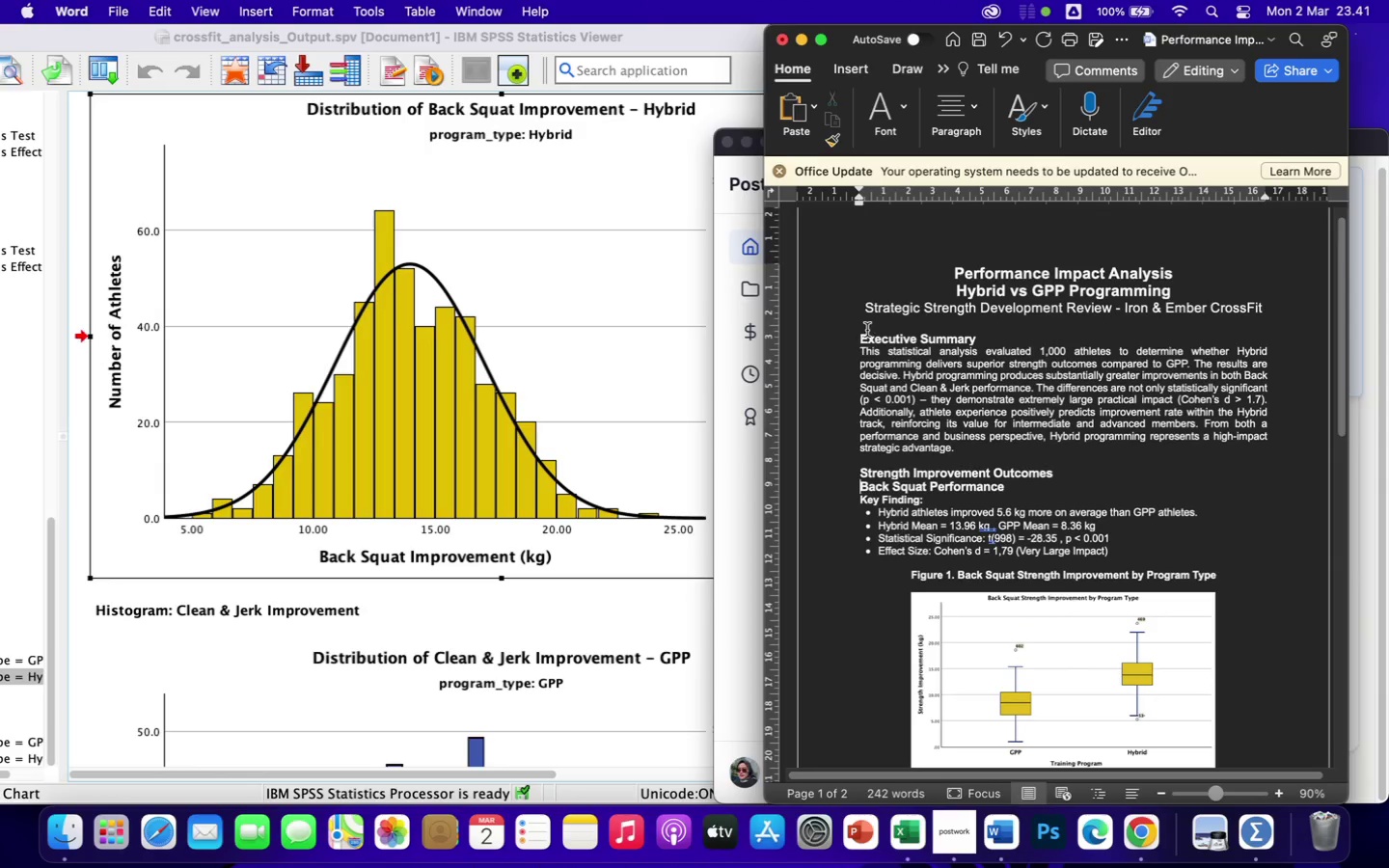 
left_click([858, 339])
 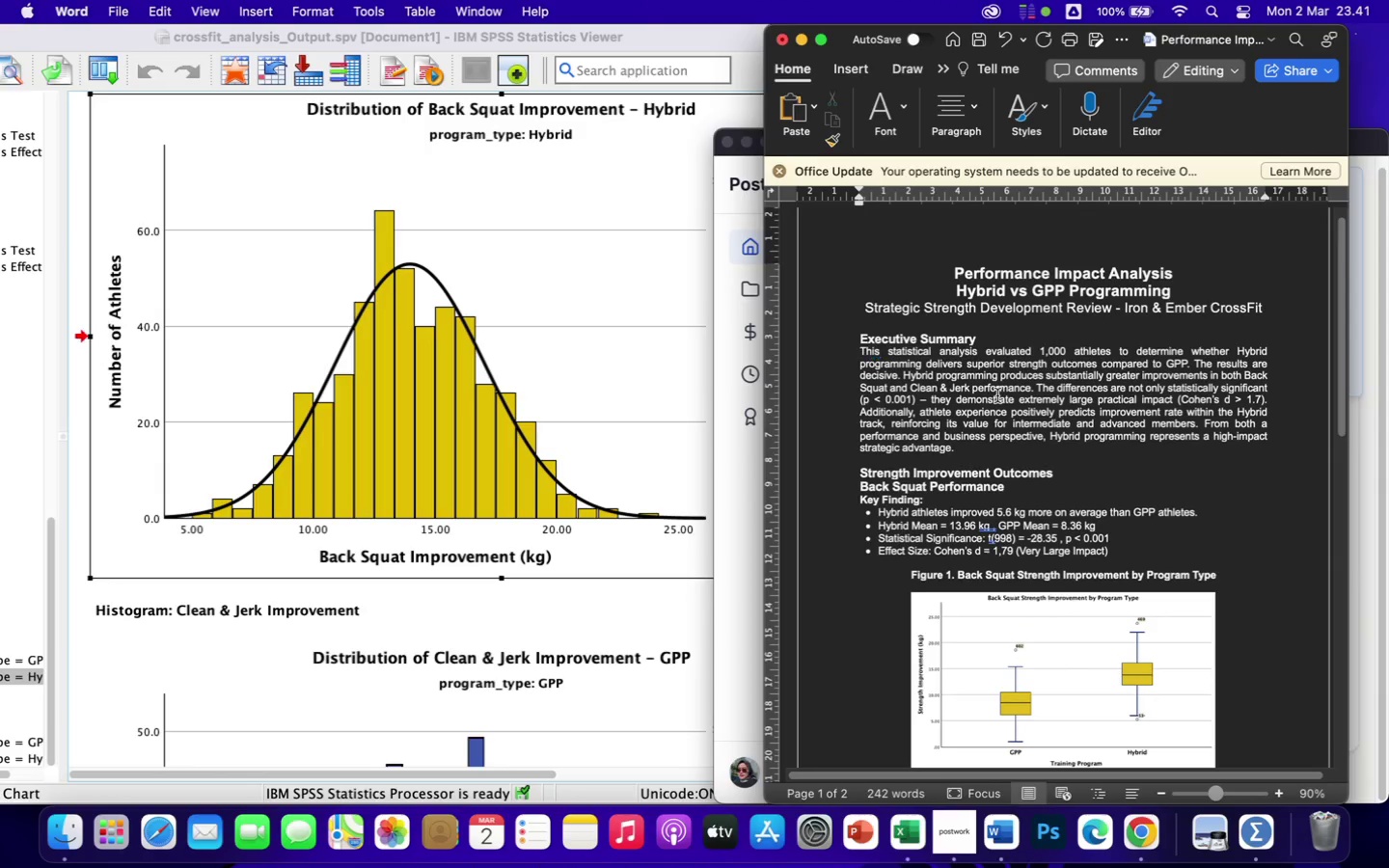 
key(1)
 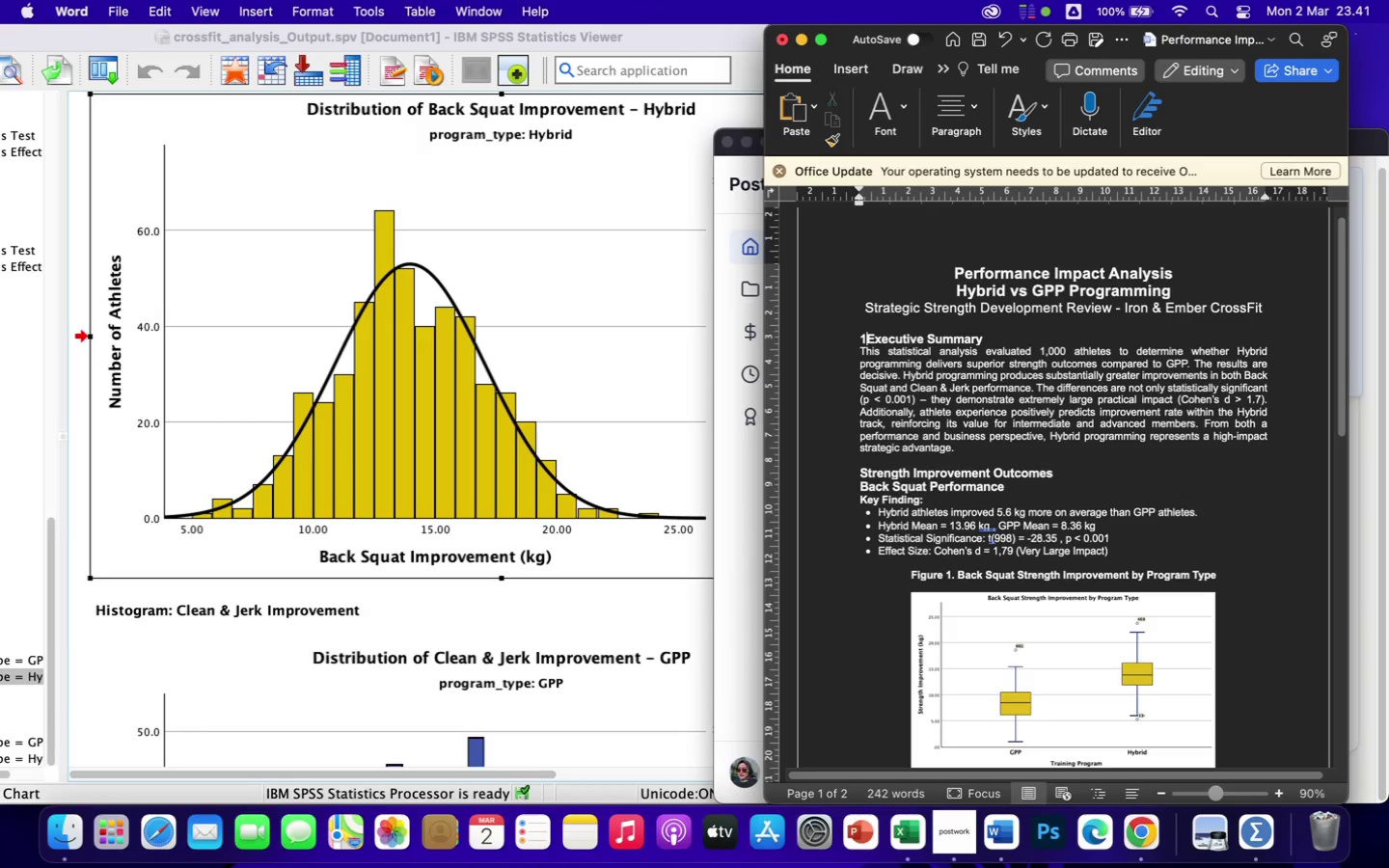 
key(Period)
 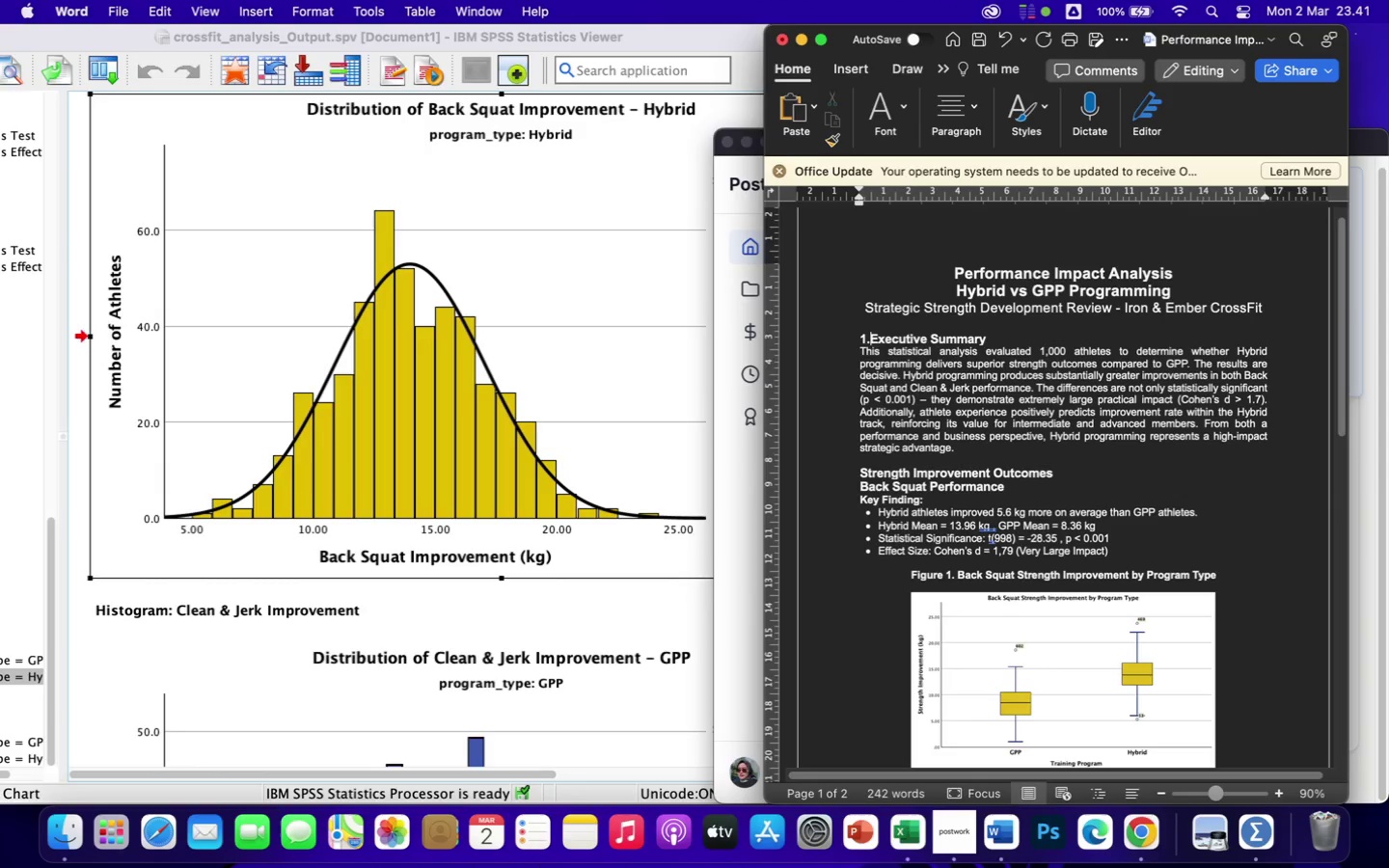 
key(Space)
 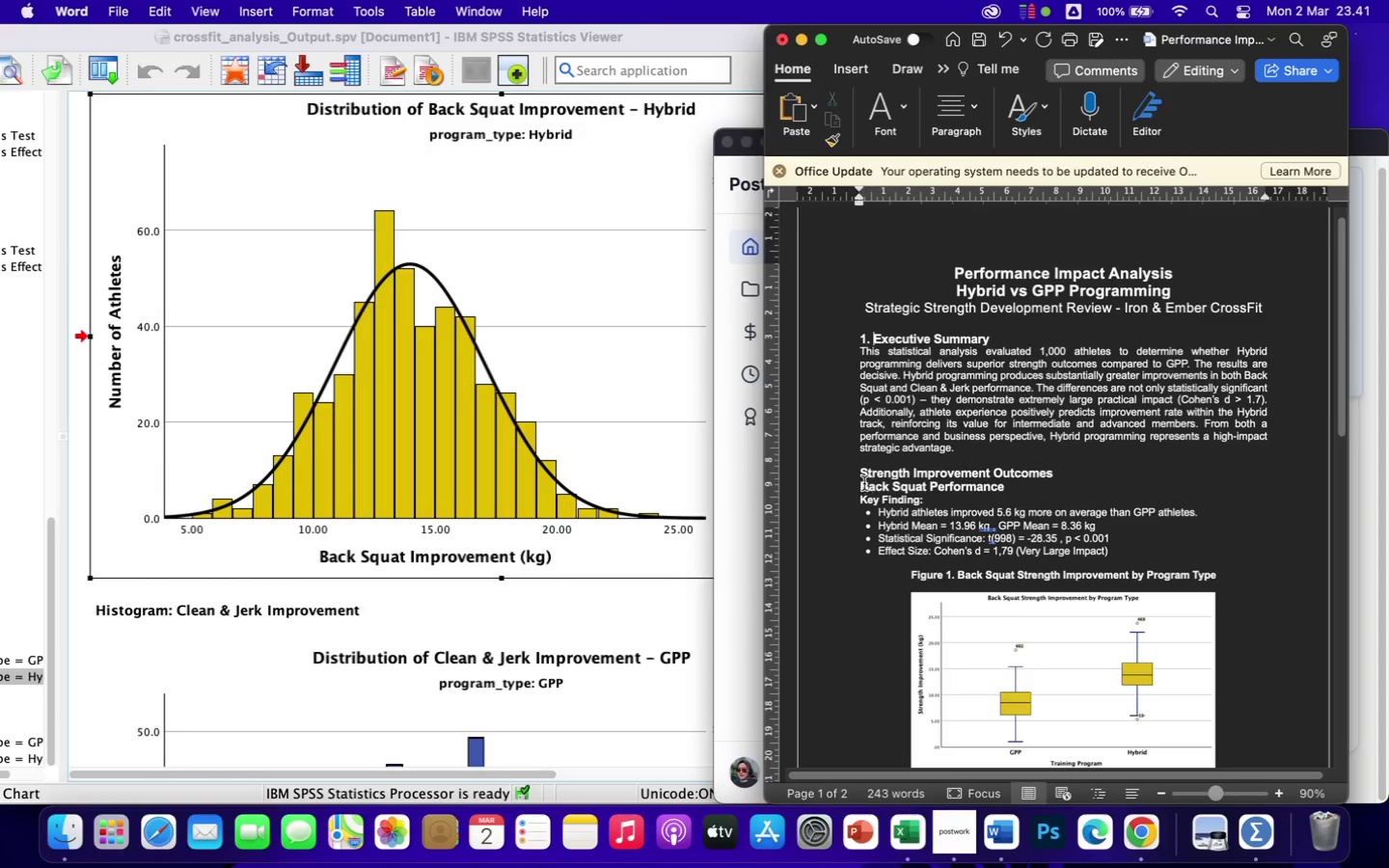 
left_click([858, 472])
 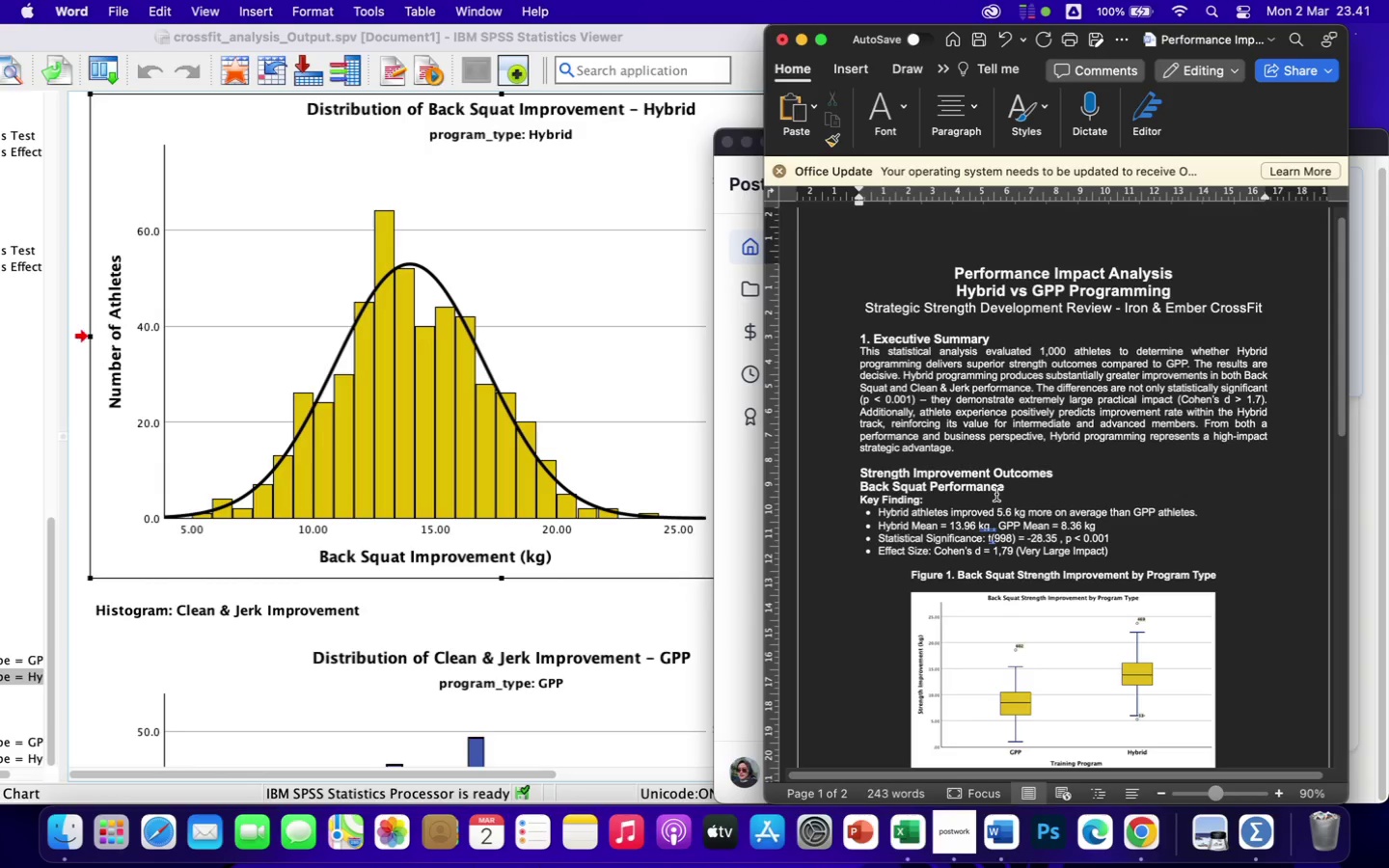 
key(2)
 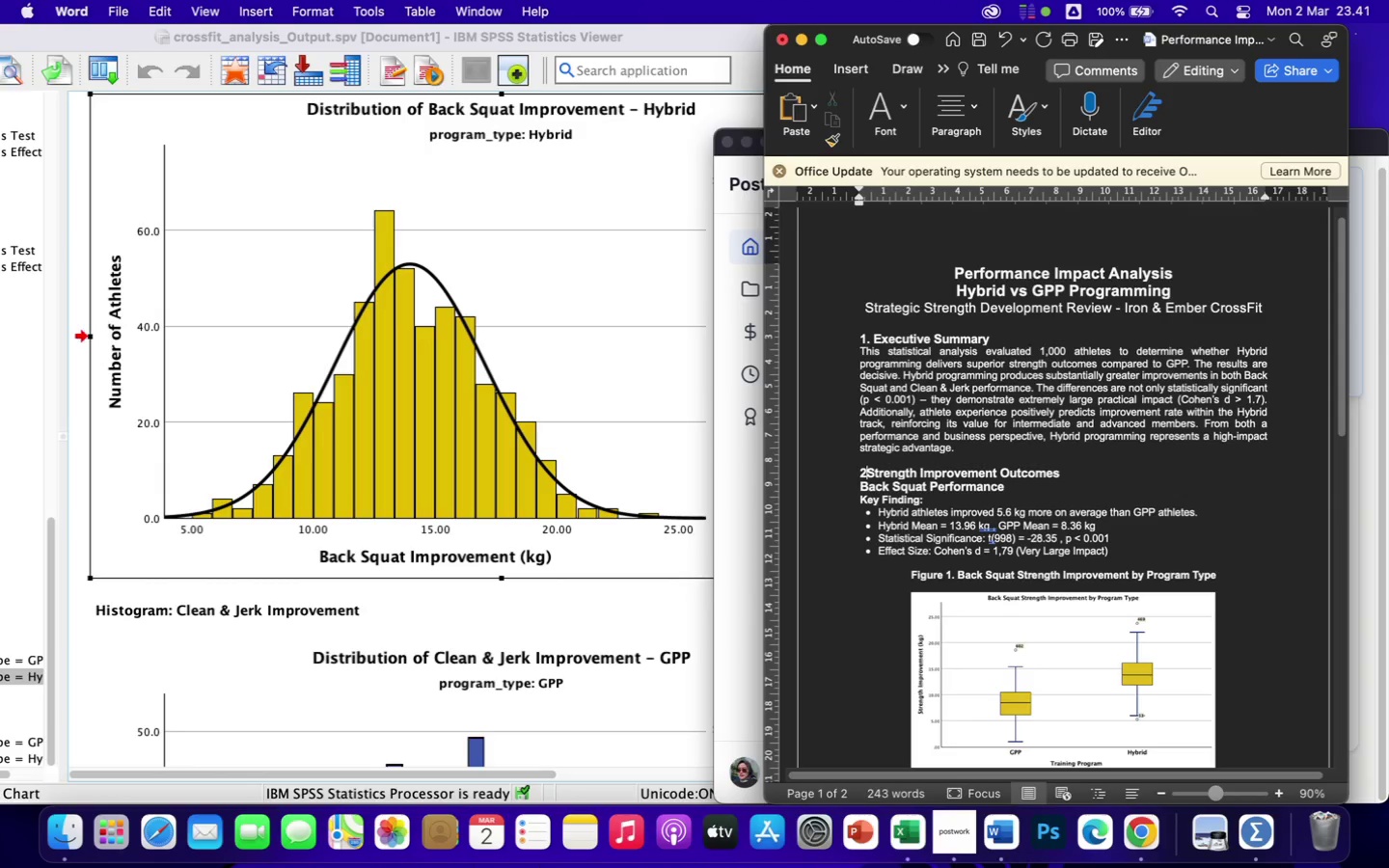 
key(Period)
 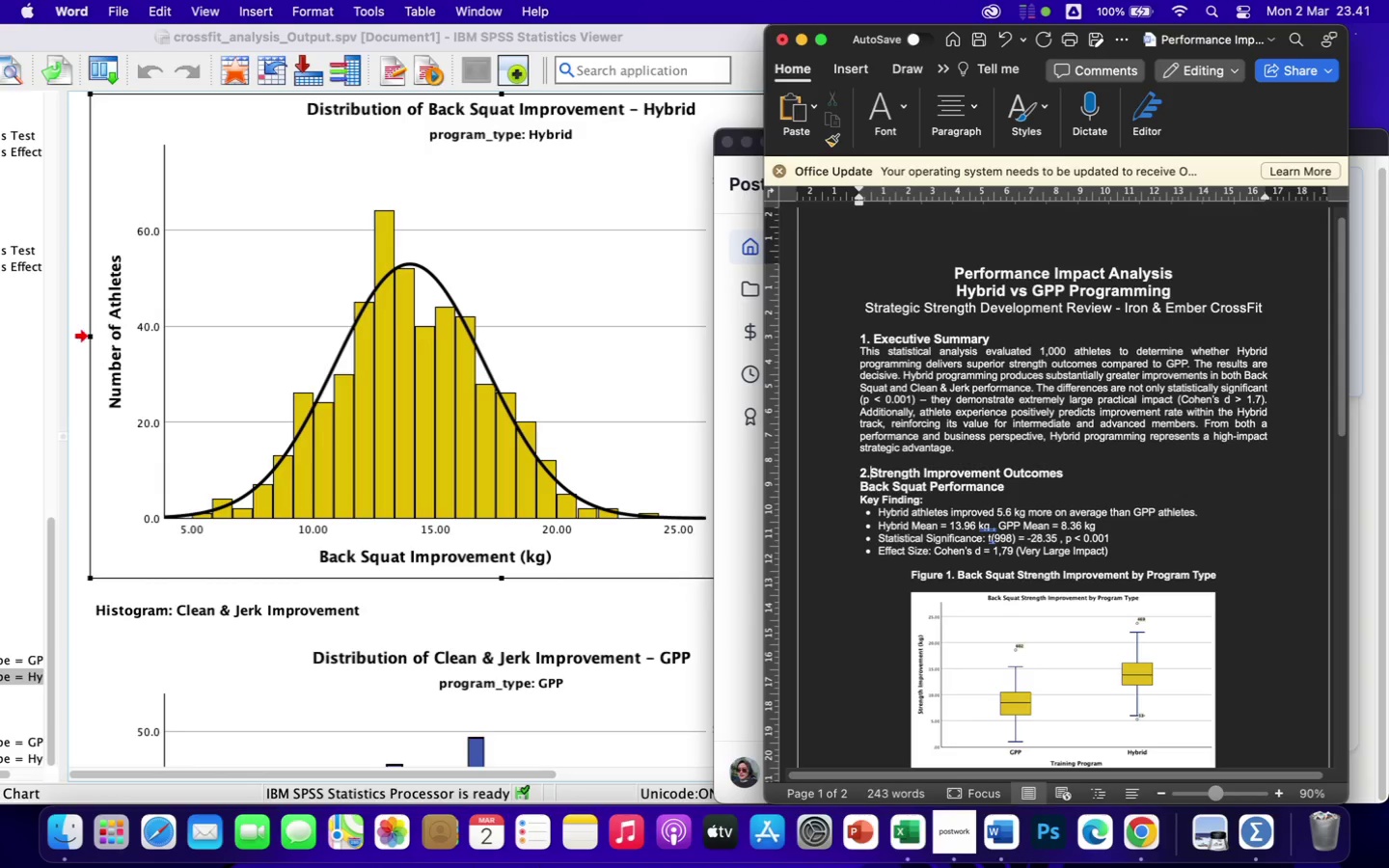 
key(Space)
 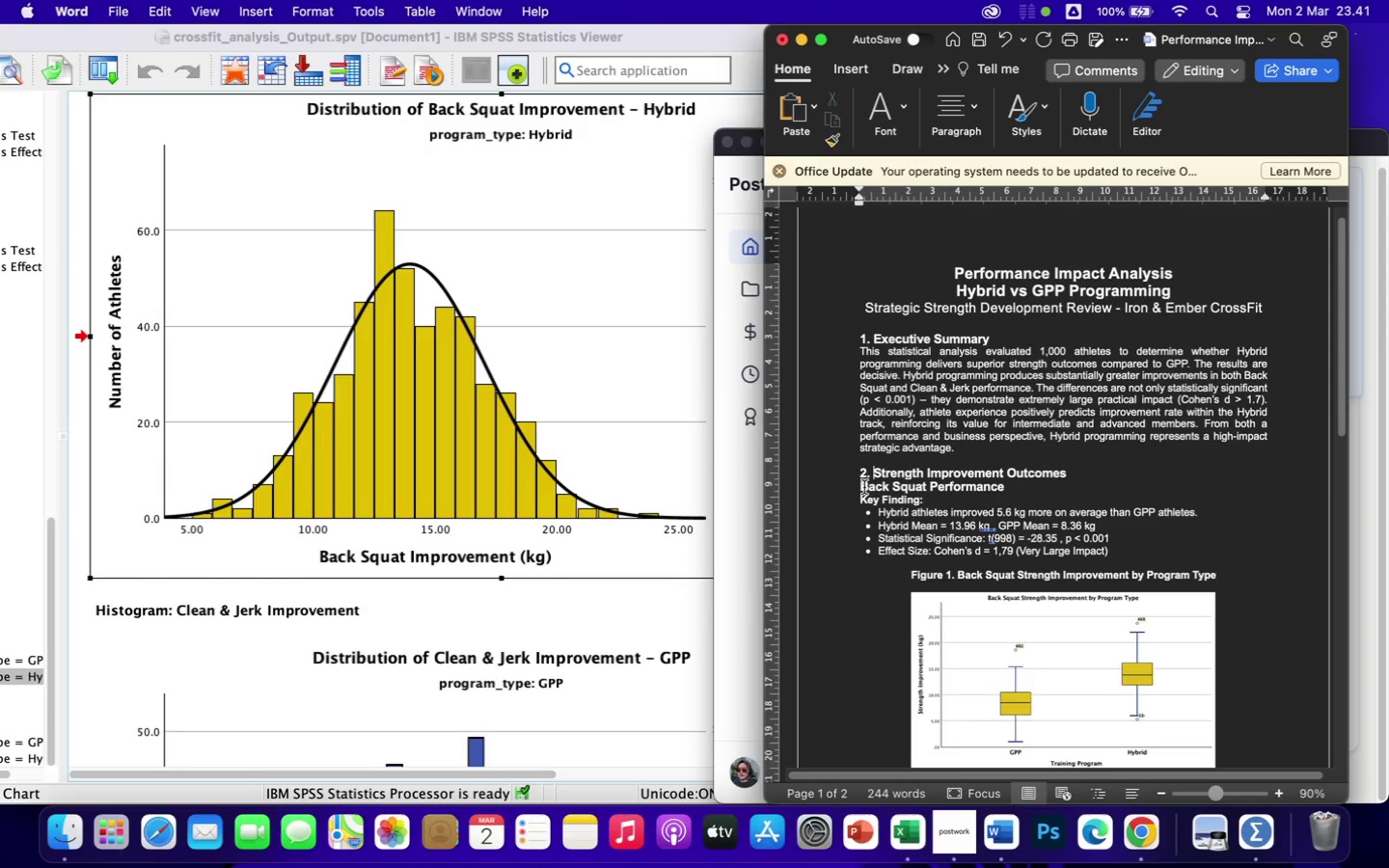 
left_click([850, 487])
 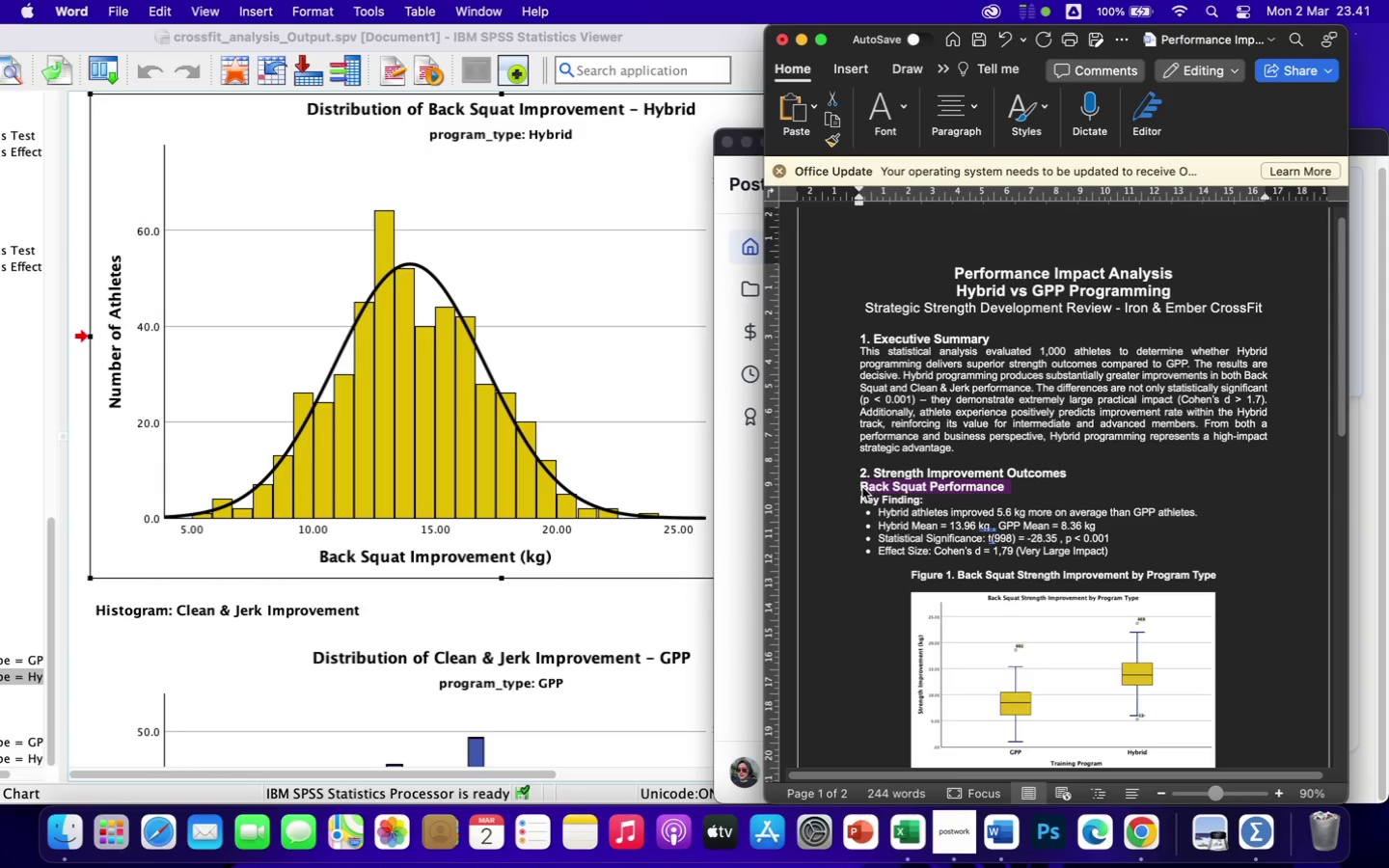 
left_click([862, 487])
 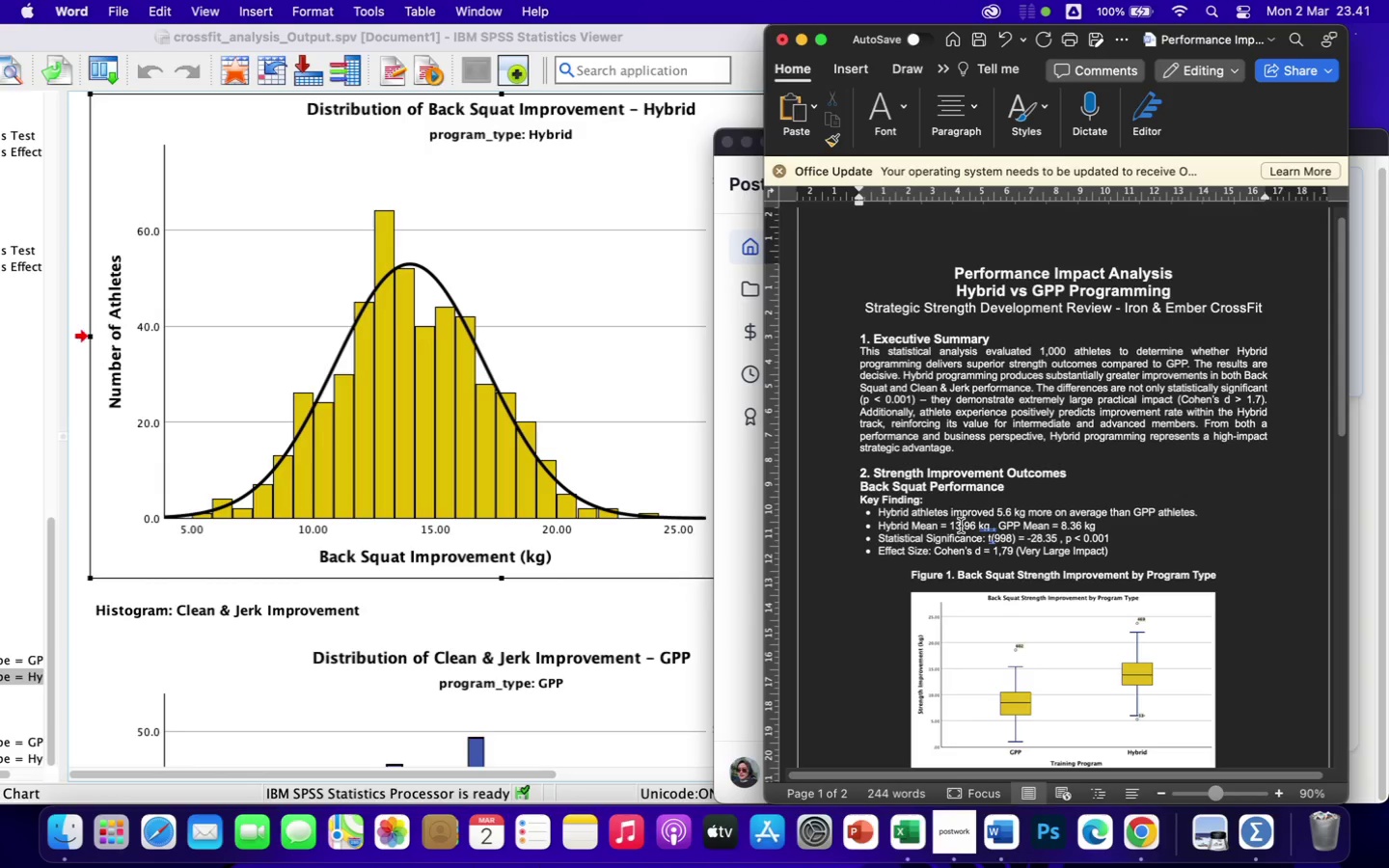 
key(Backspace)
 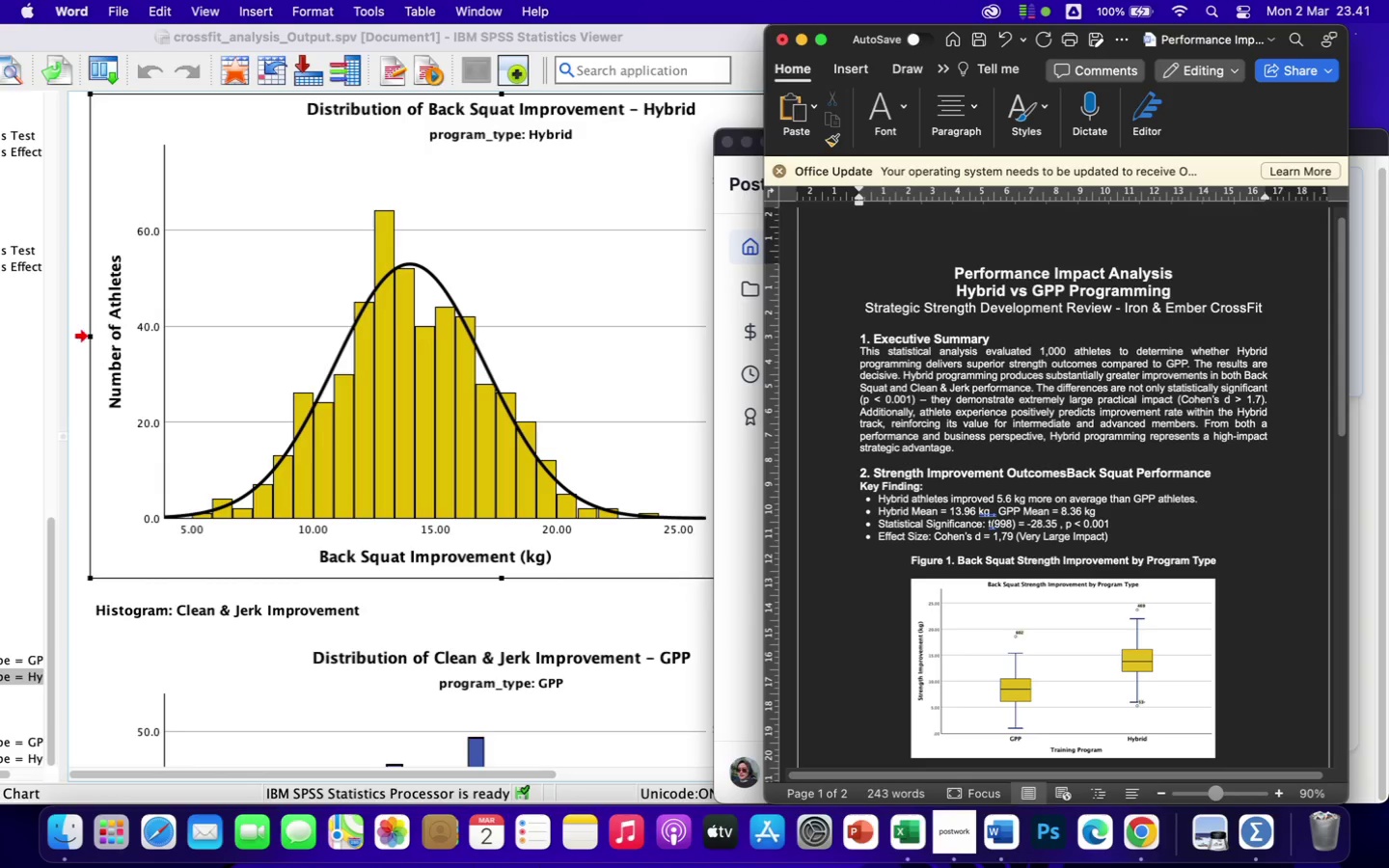 
key(Space)
 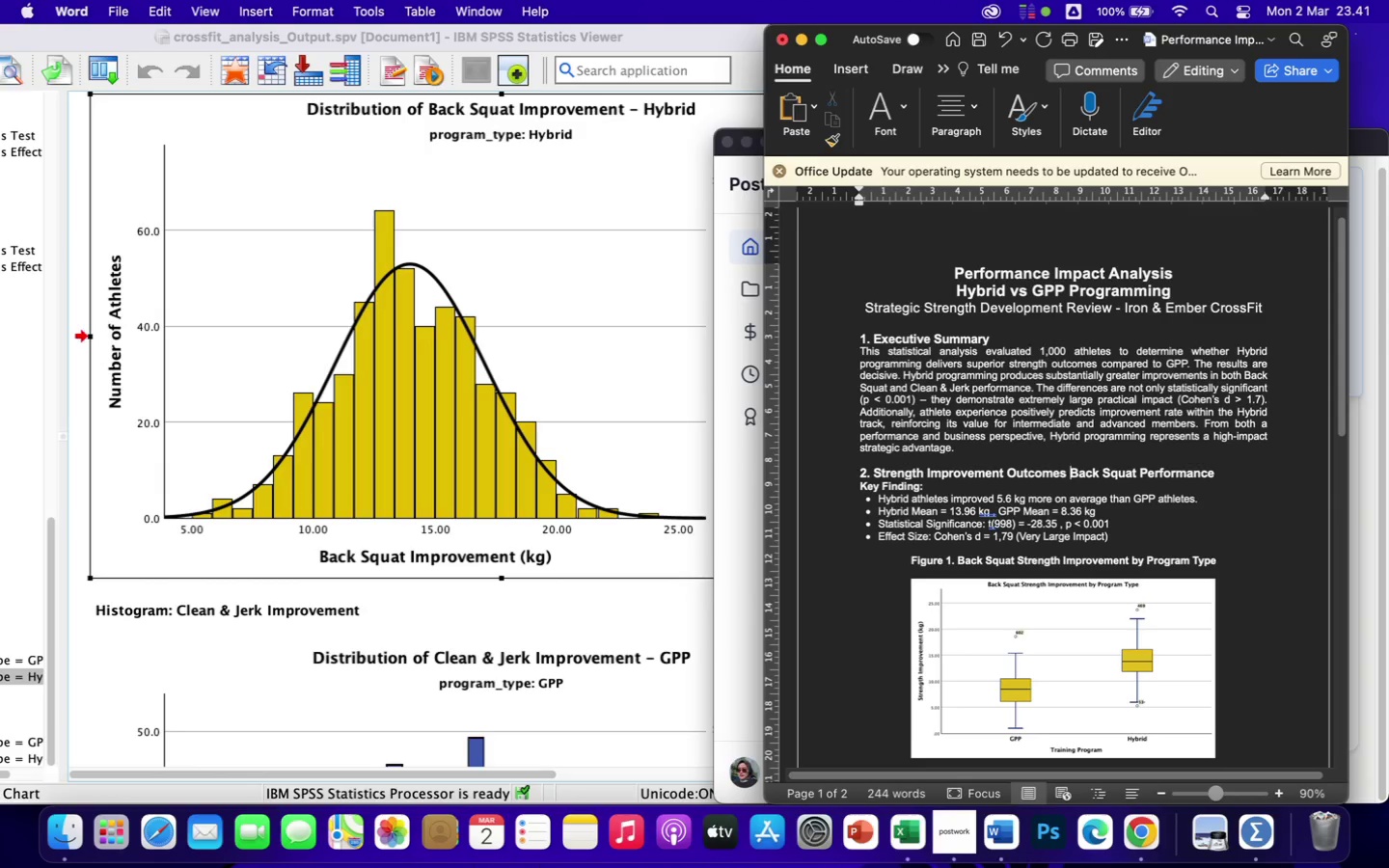 
key(Minus)
 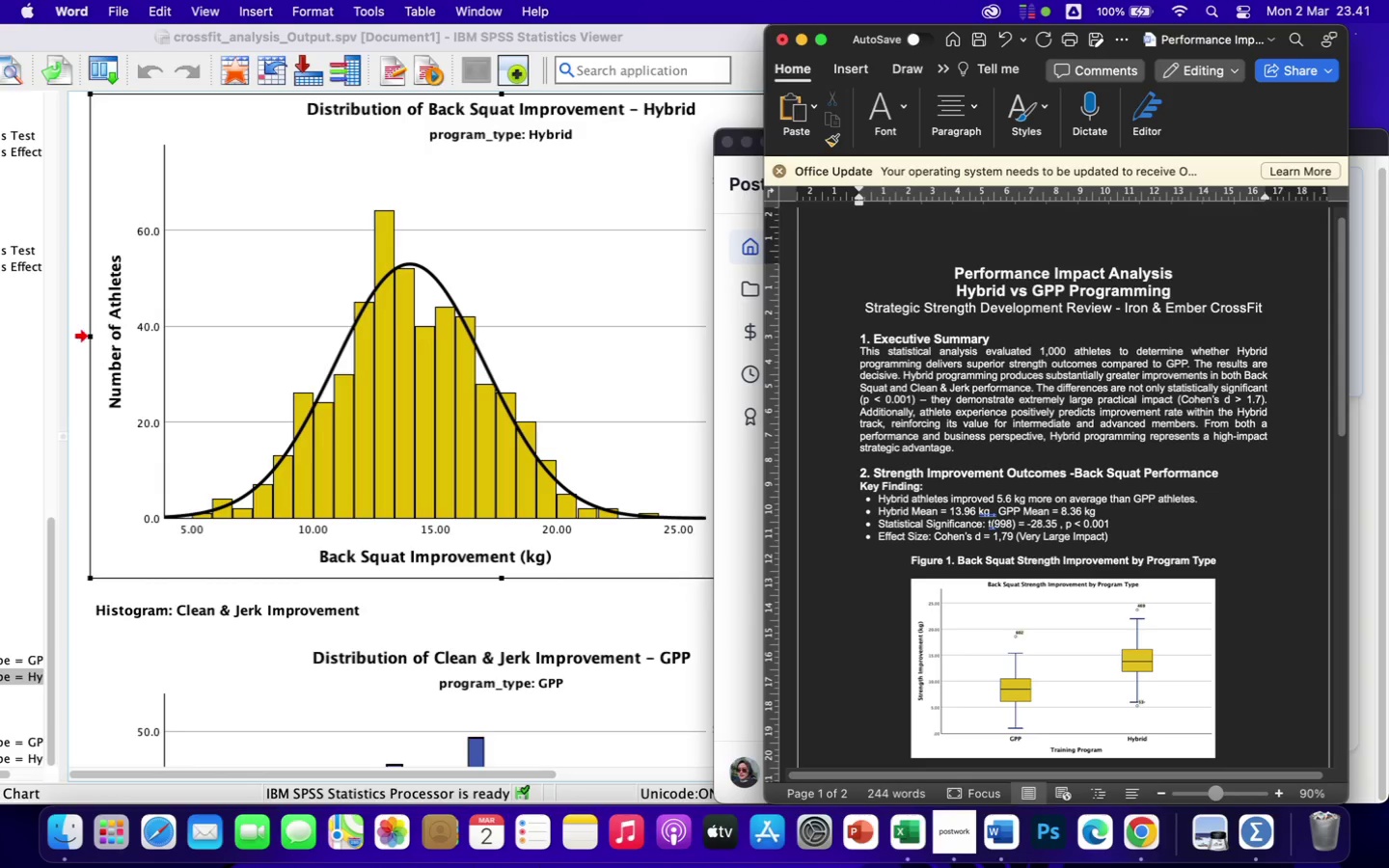 
key(Space)
 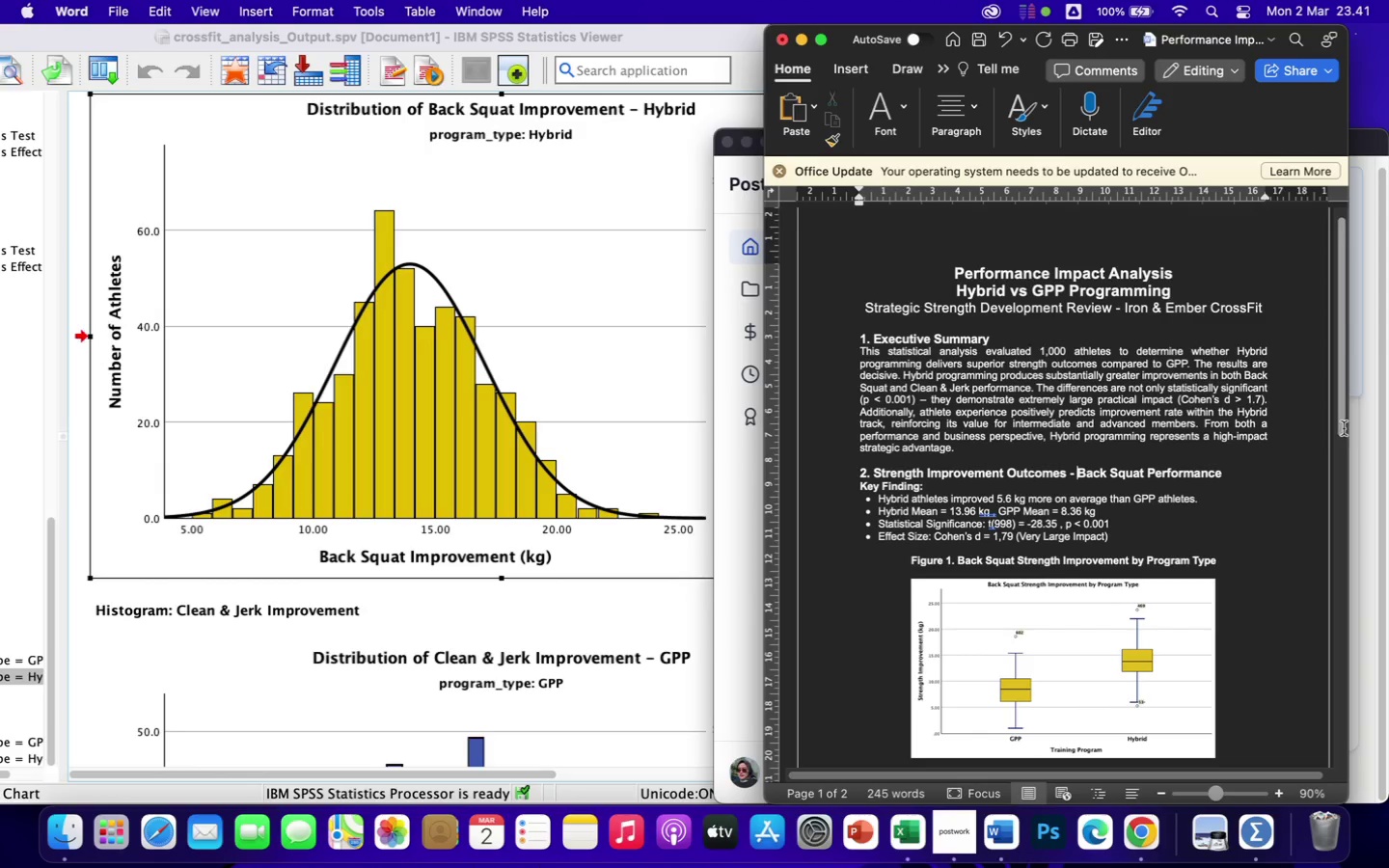 
scroll: coordinate [1223, 567], scroll_direction: down, amount: 73.0
 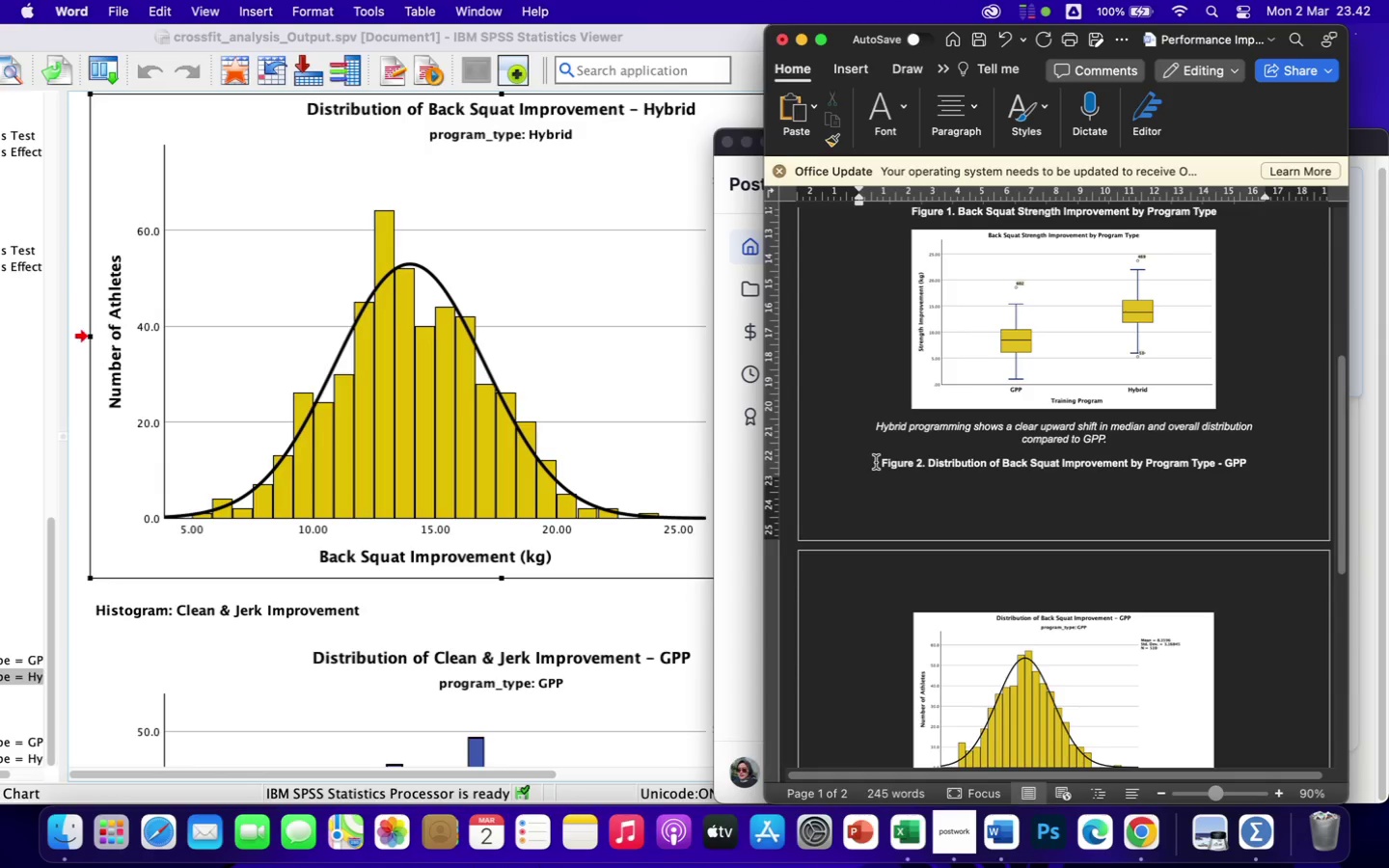 
left_click([876, 462])
 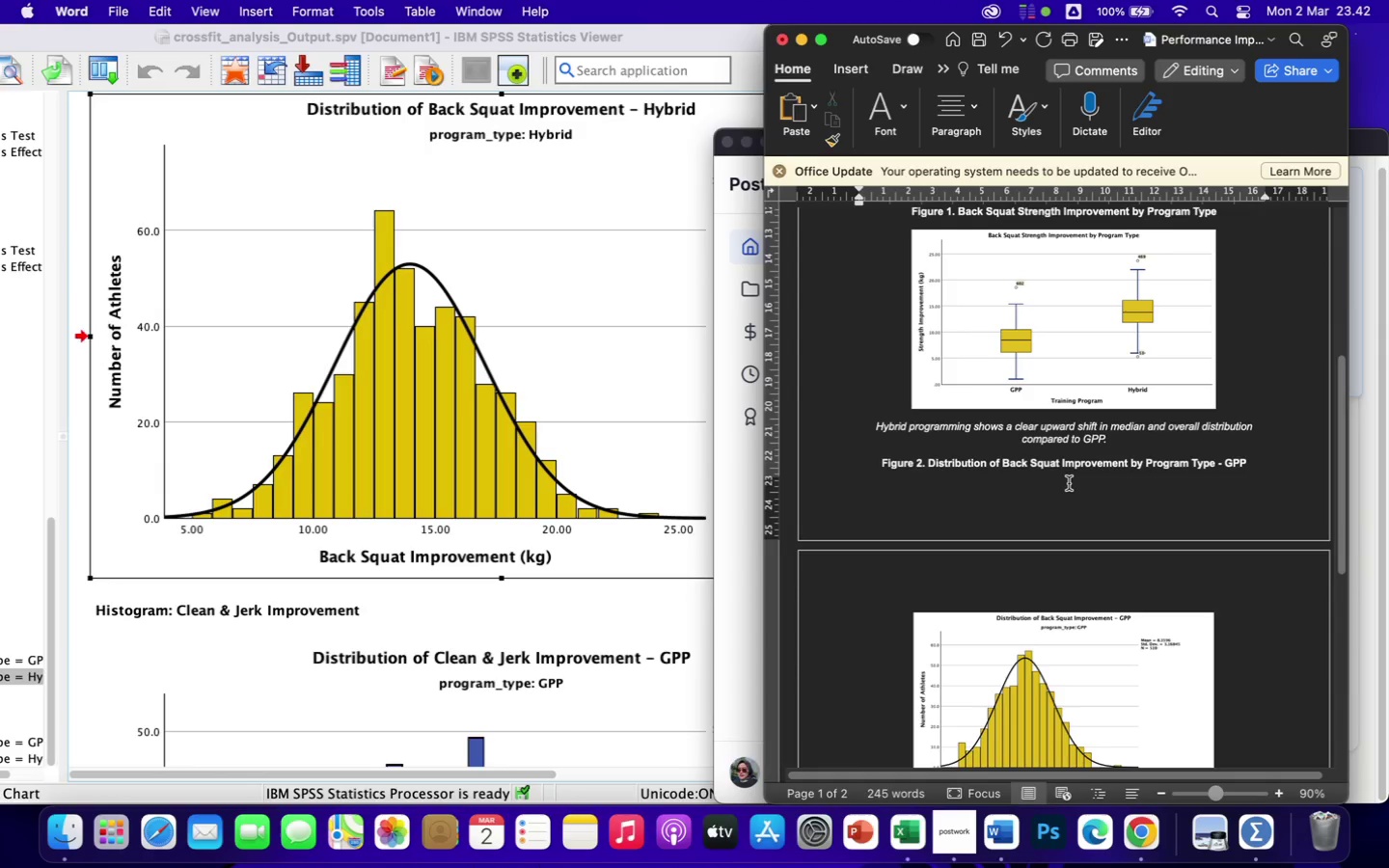 
key(Enter)
 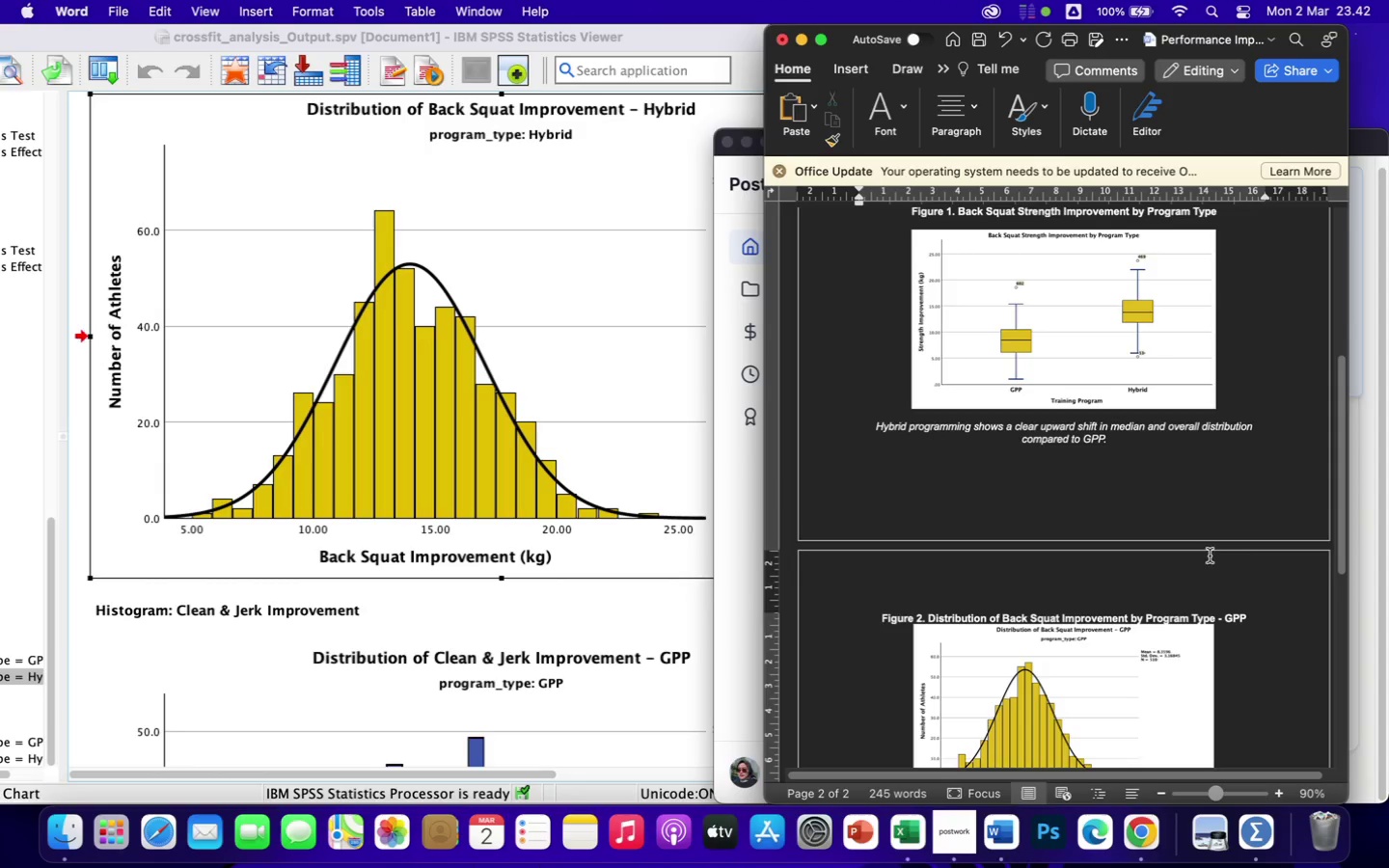 
left_click([857, 692])
 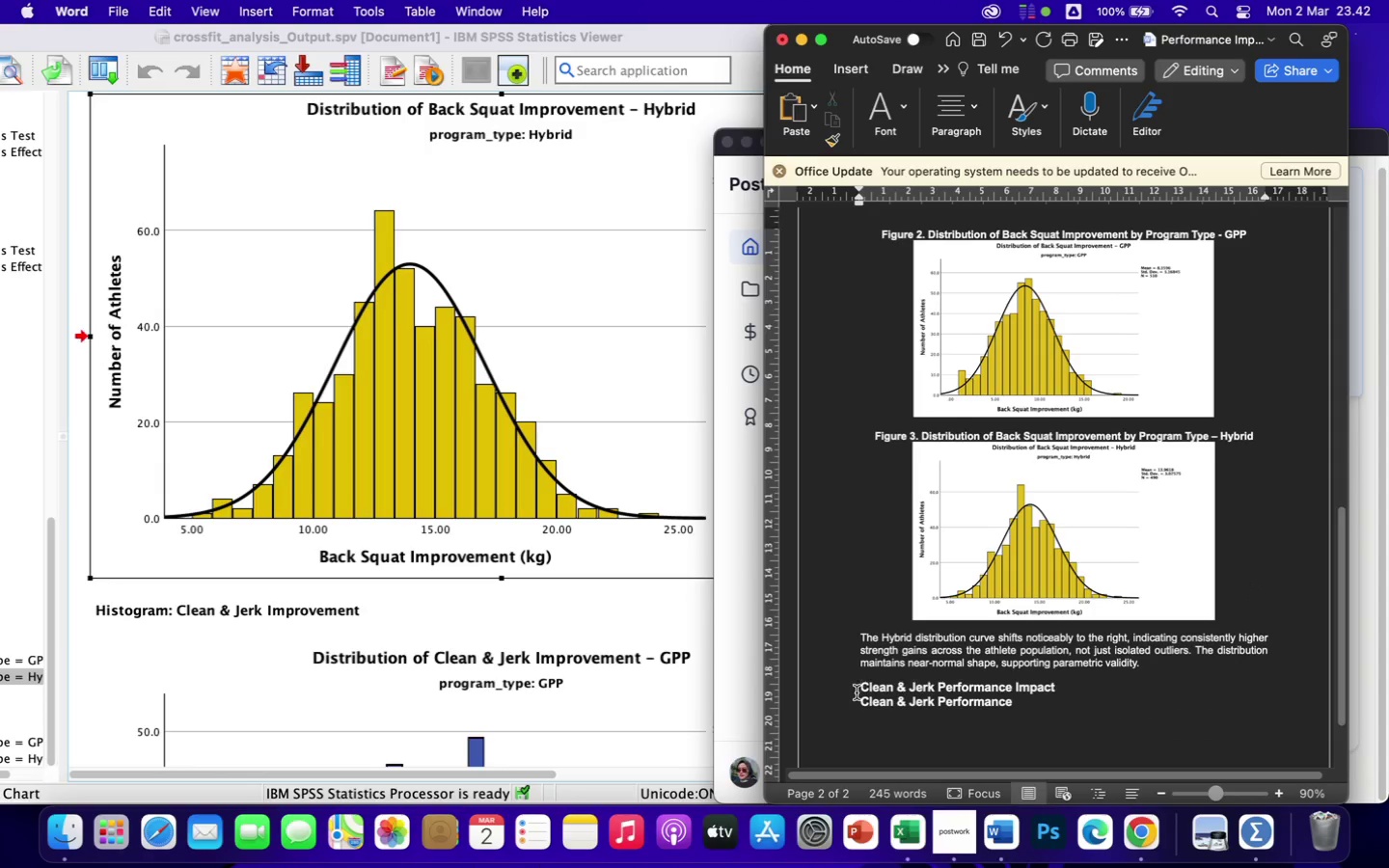 
scroll: coordinate [1254, 591], scroll_direction: down, amount: 60.0
 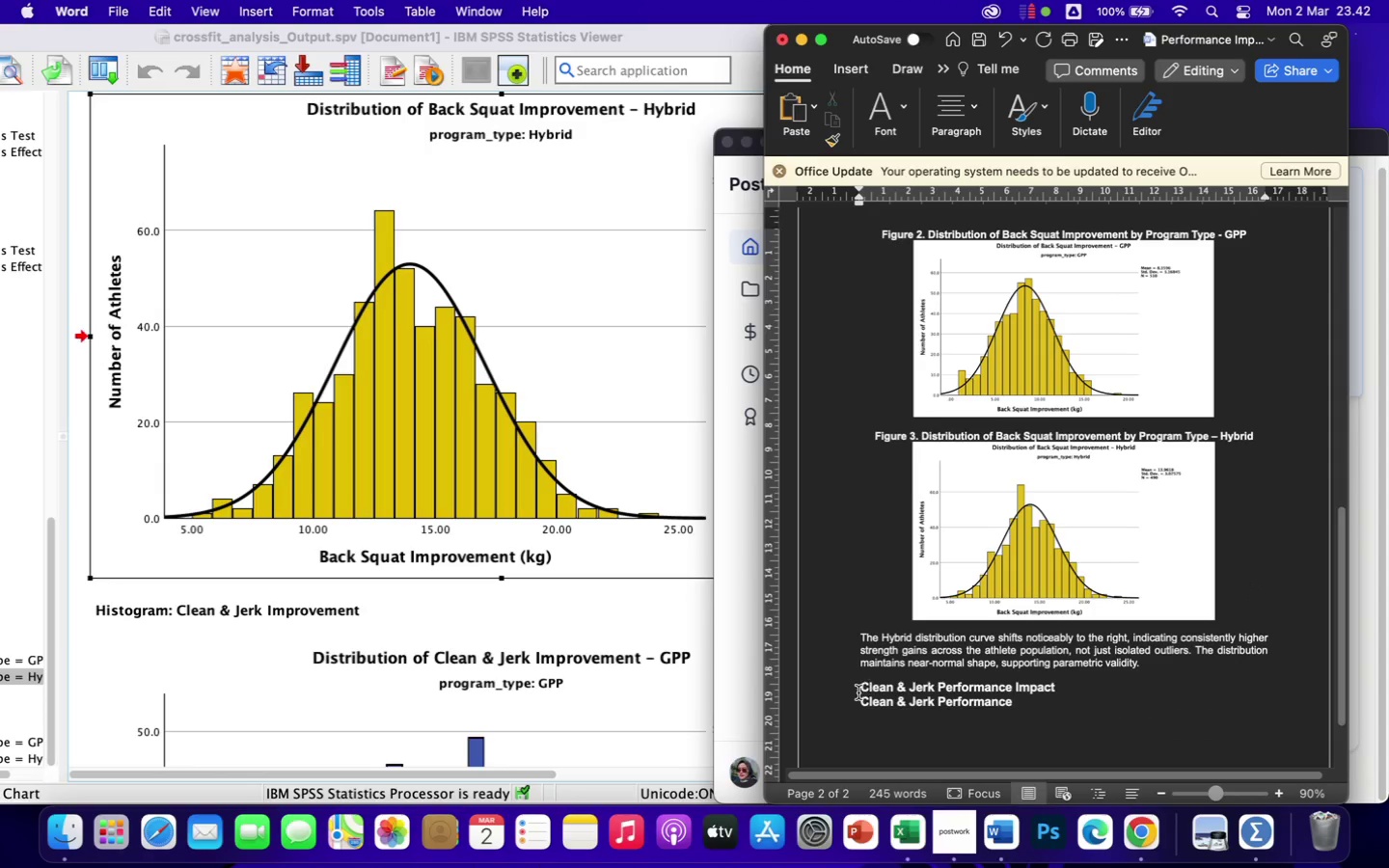 
key(3)
 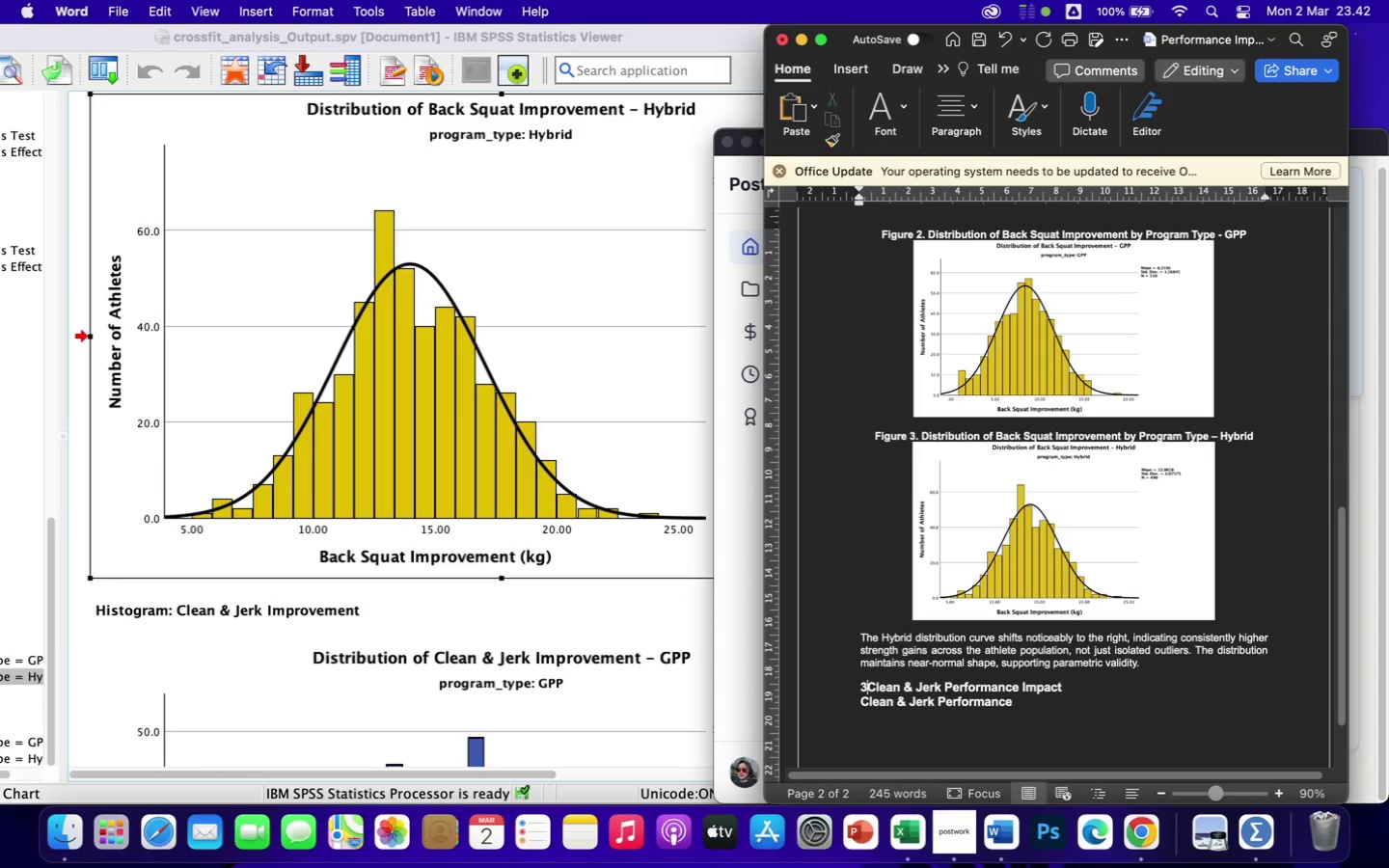 
key(Period)
 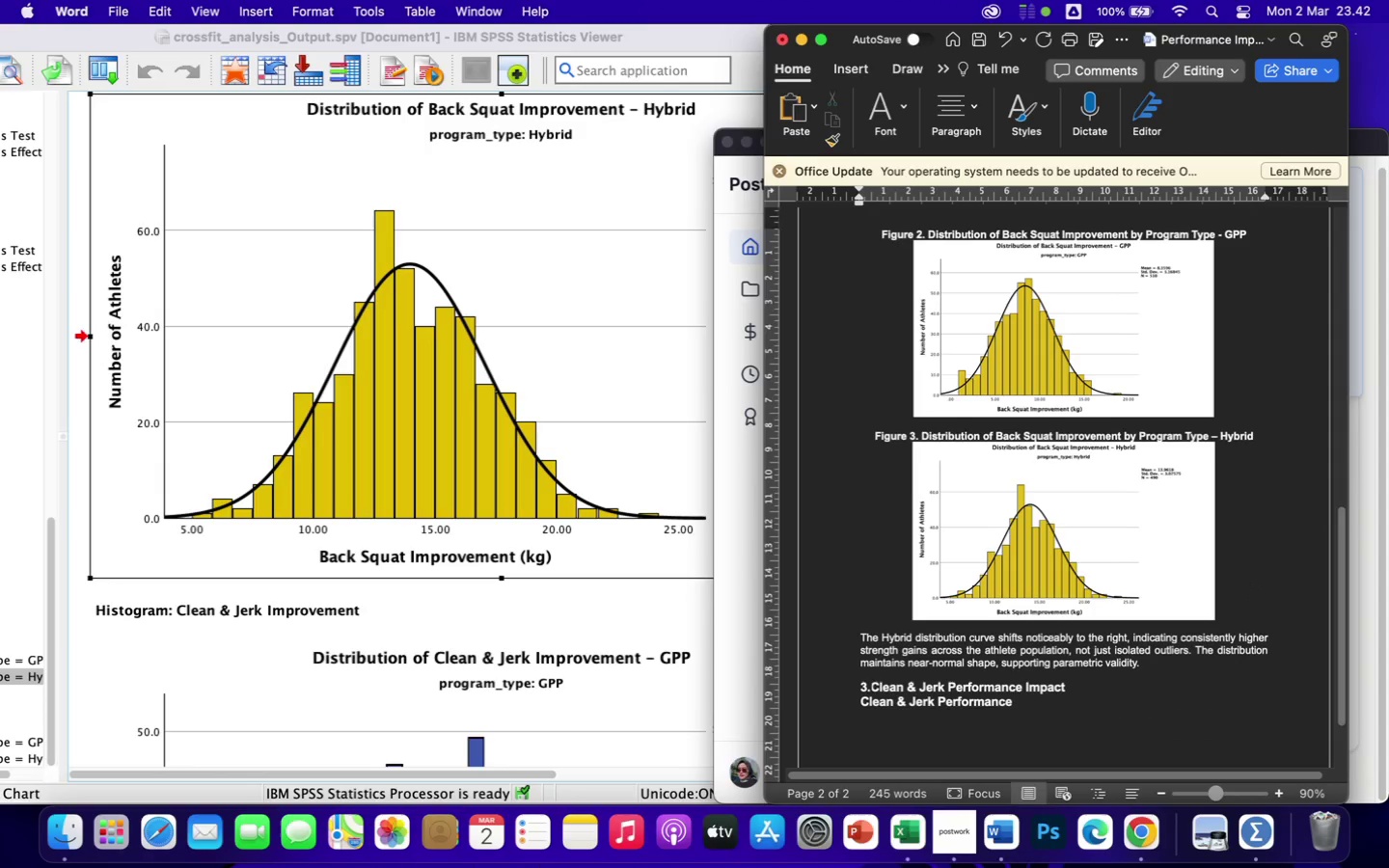 
key(Space)
 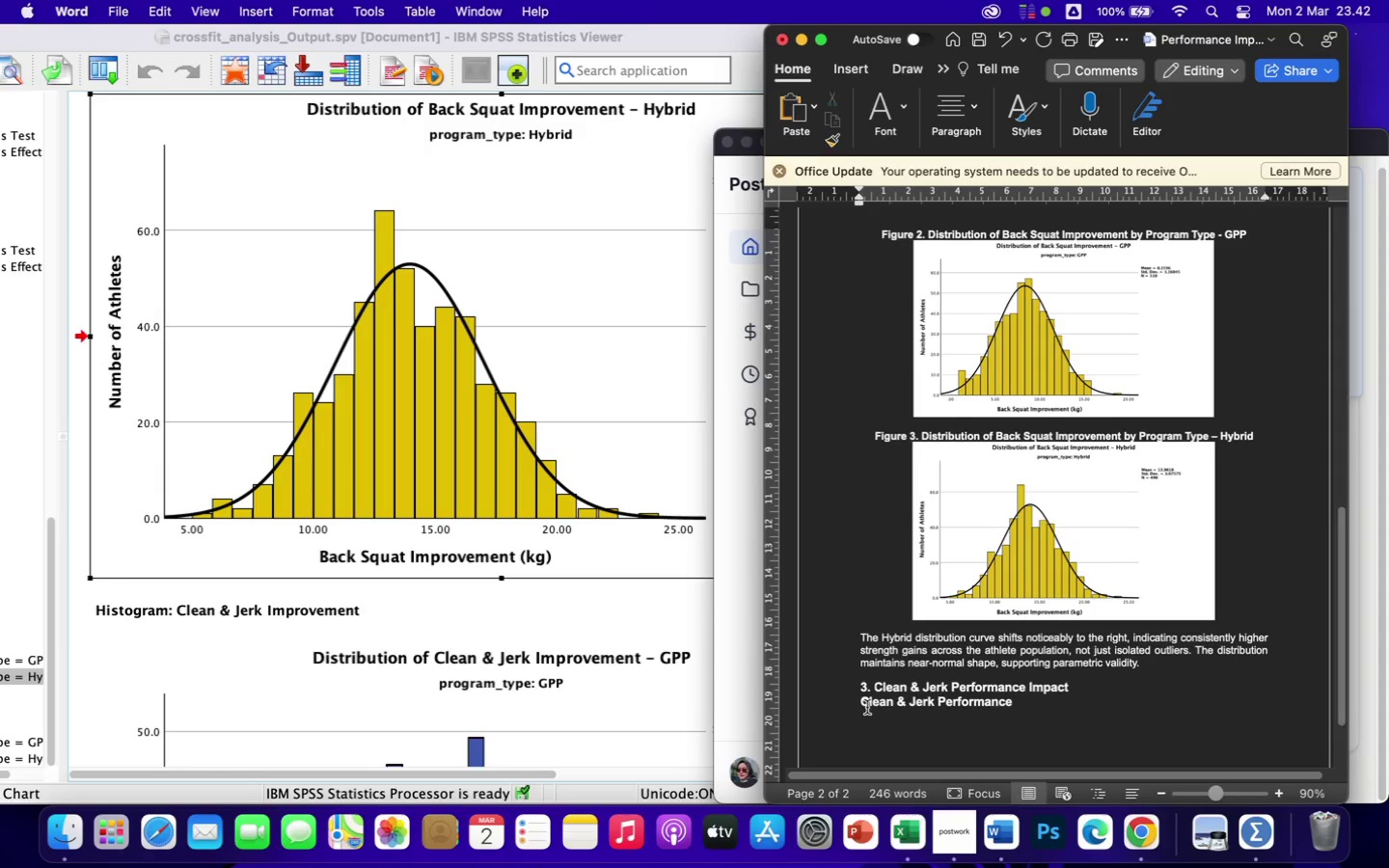 
wait(8.39)
 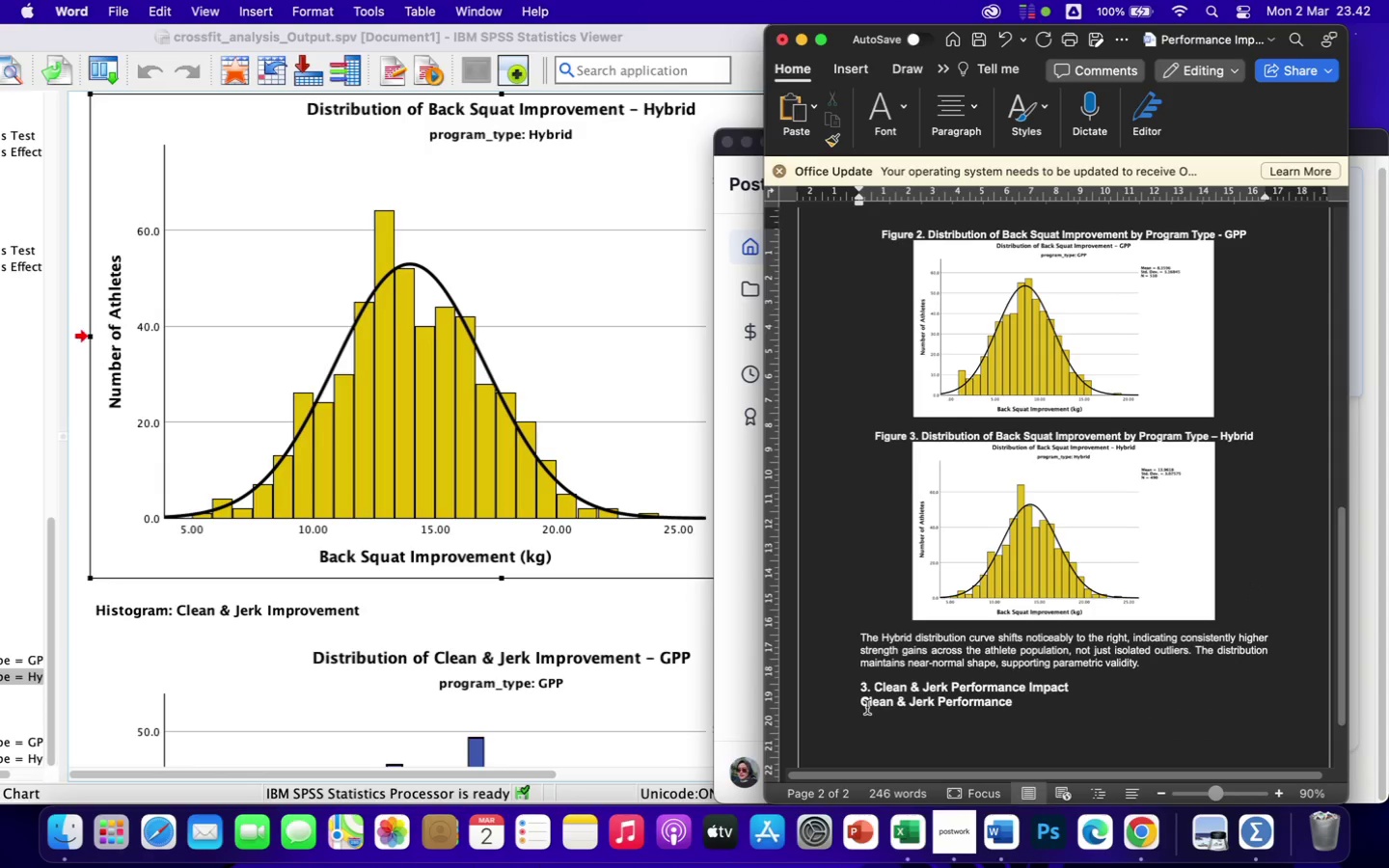 
left_click([860, 700])
 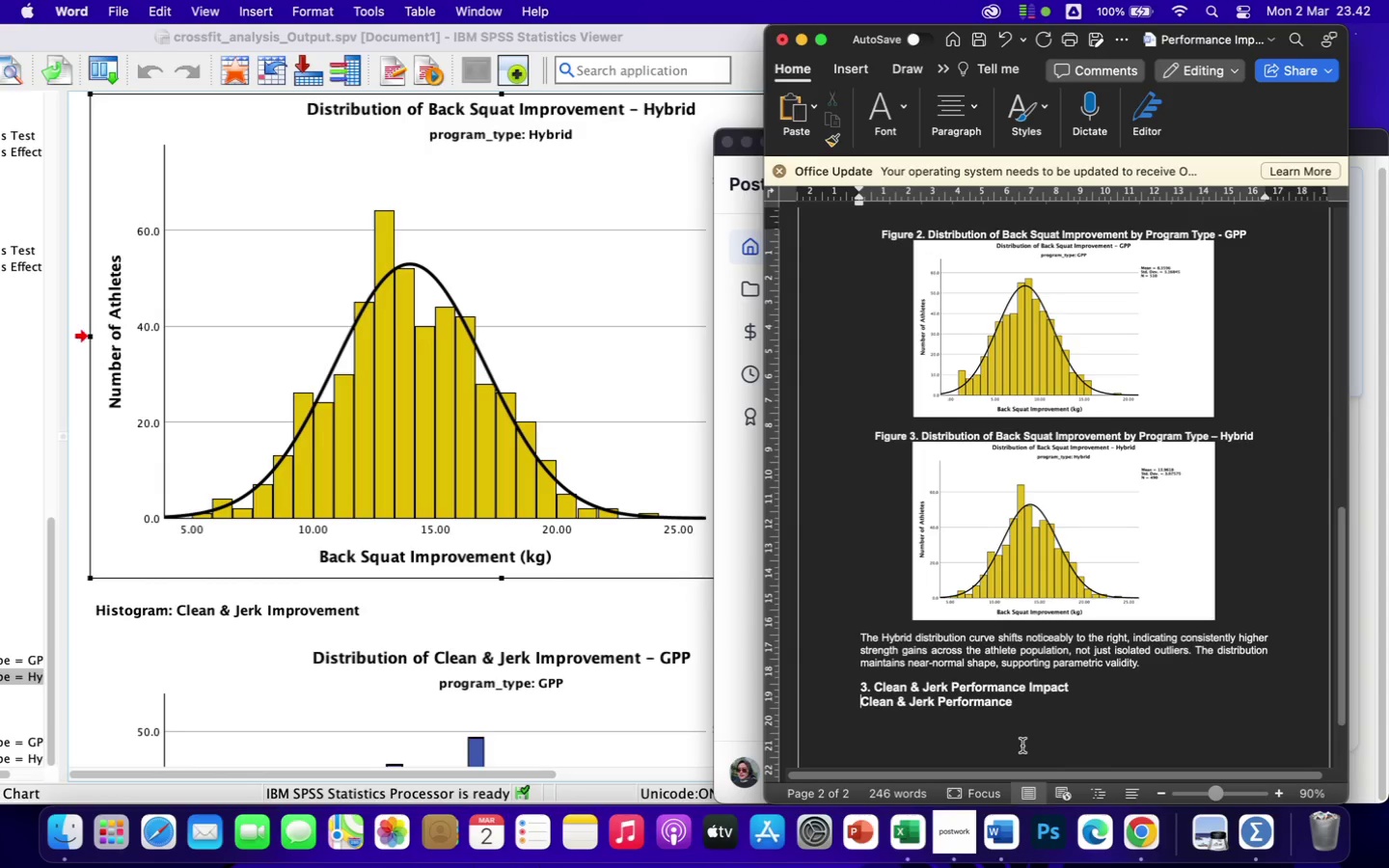 
key(Backspace)
 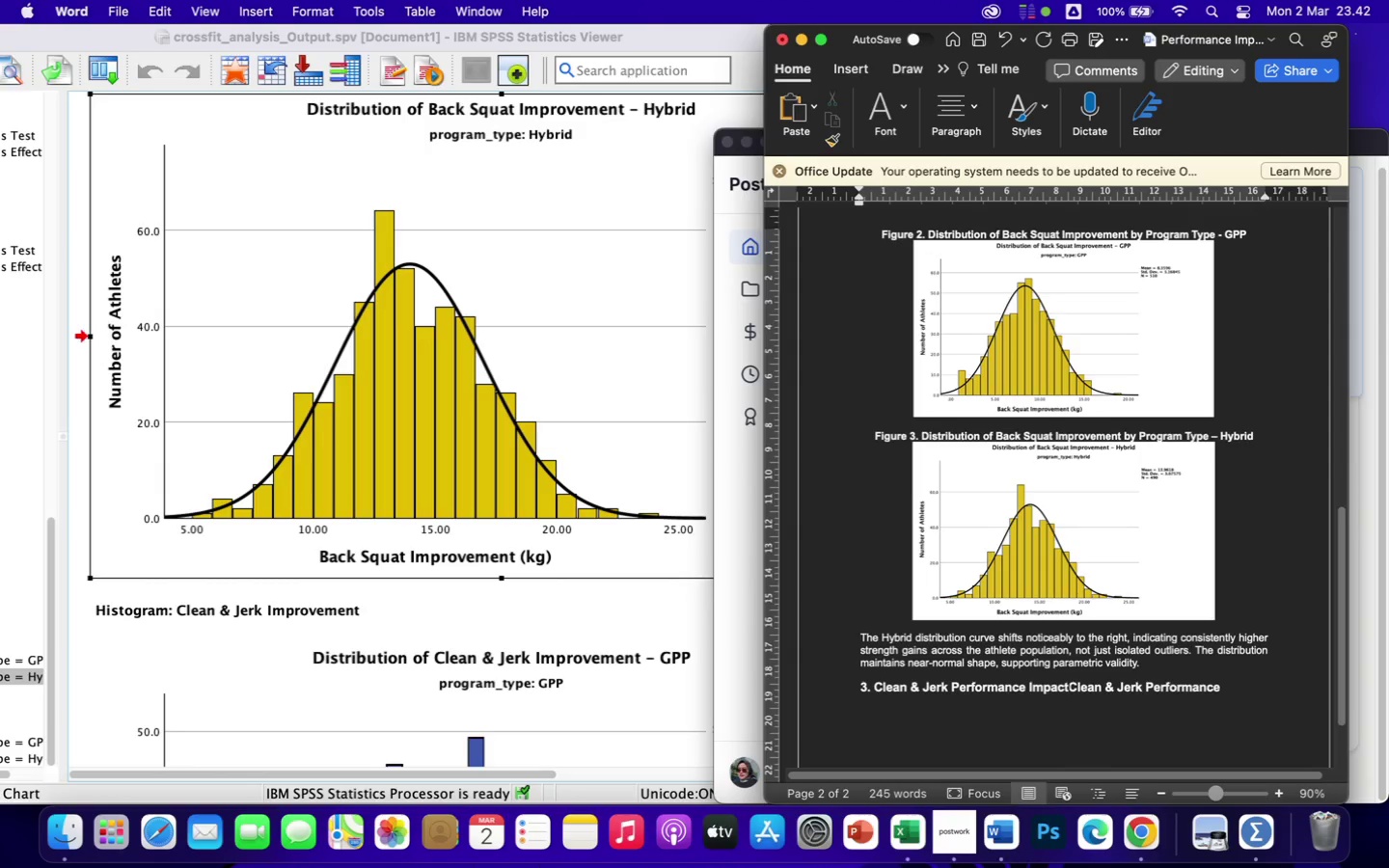 
wait(14.45)
 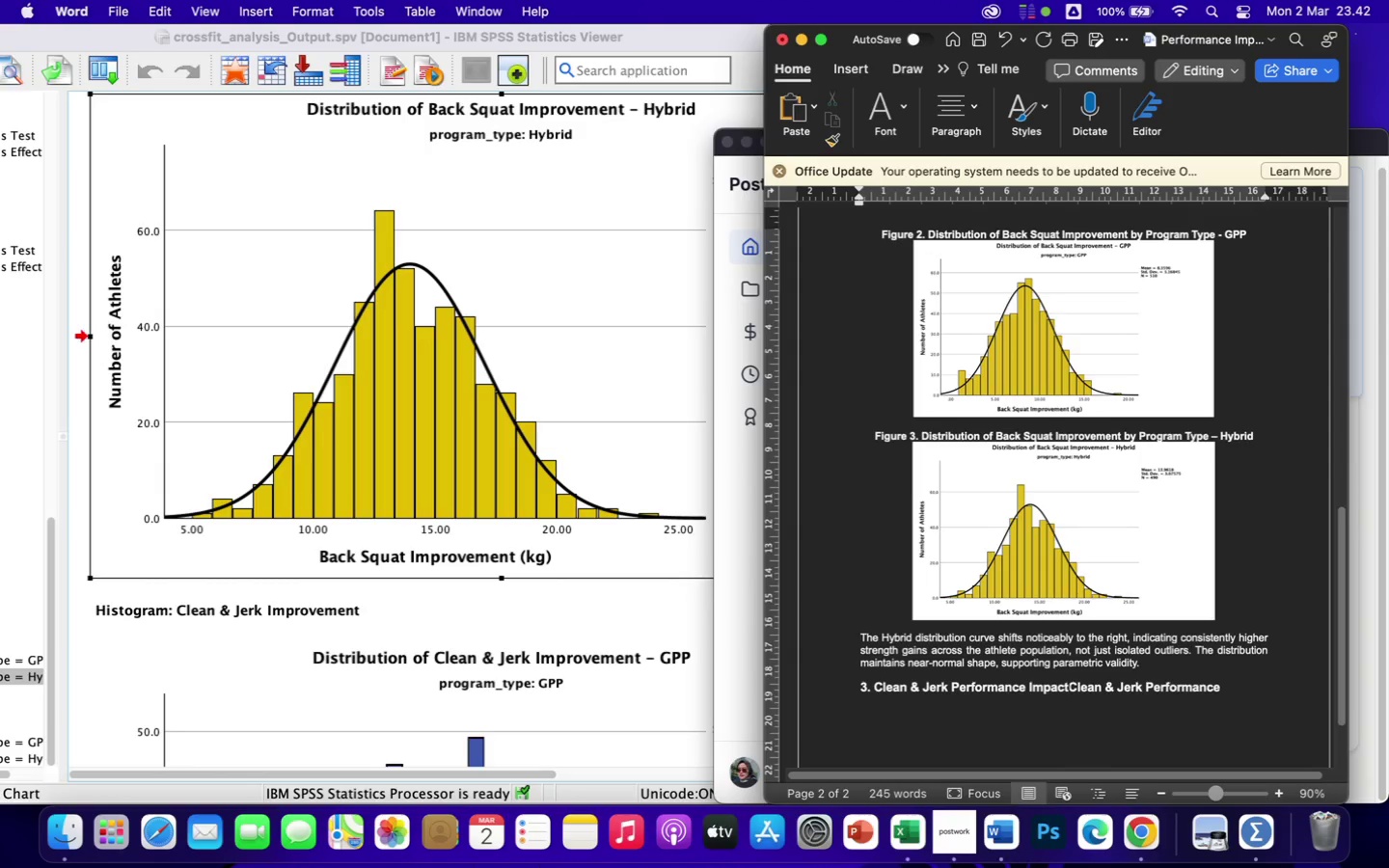 
left_click([1220, 688])
 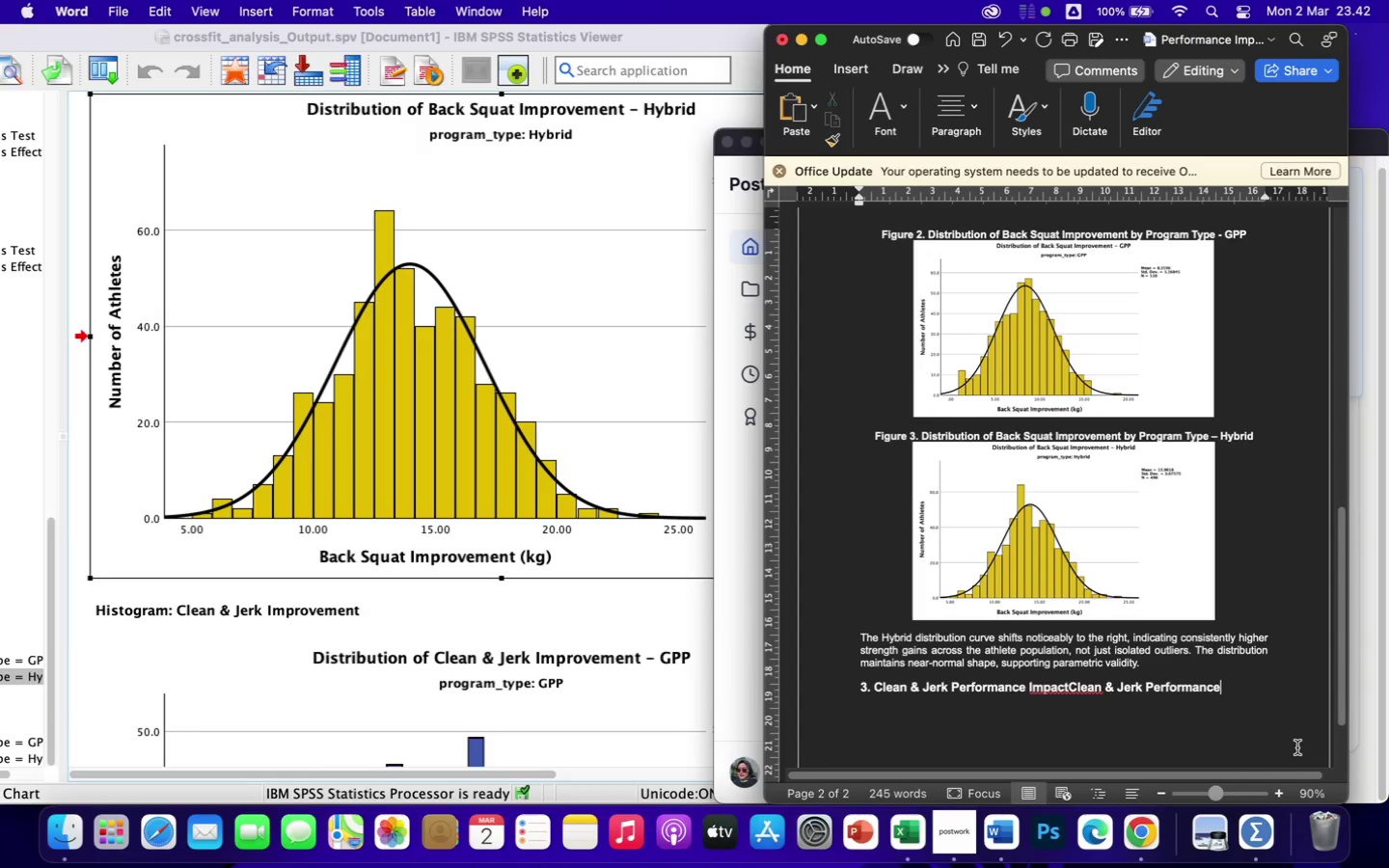 
hold_key(key=Backspace, duration=1.5)
 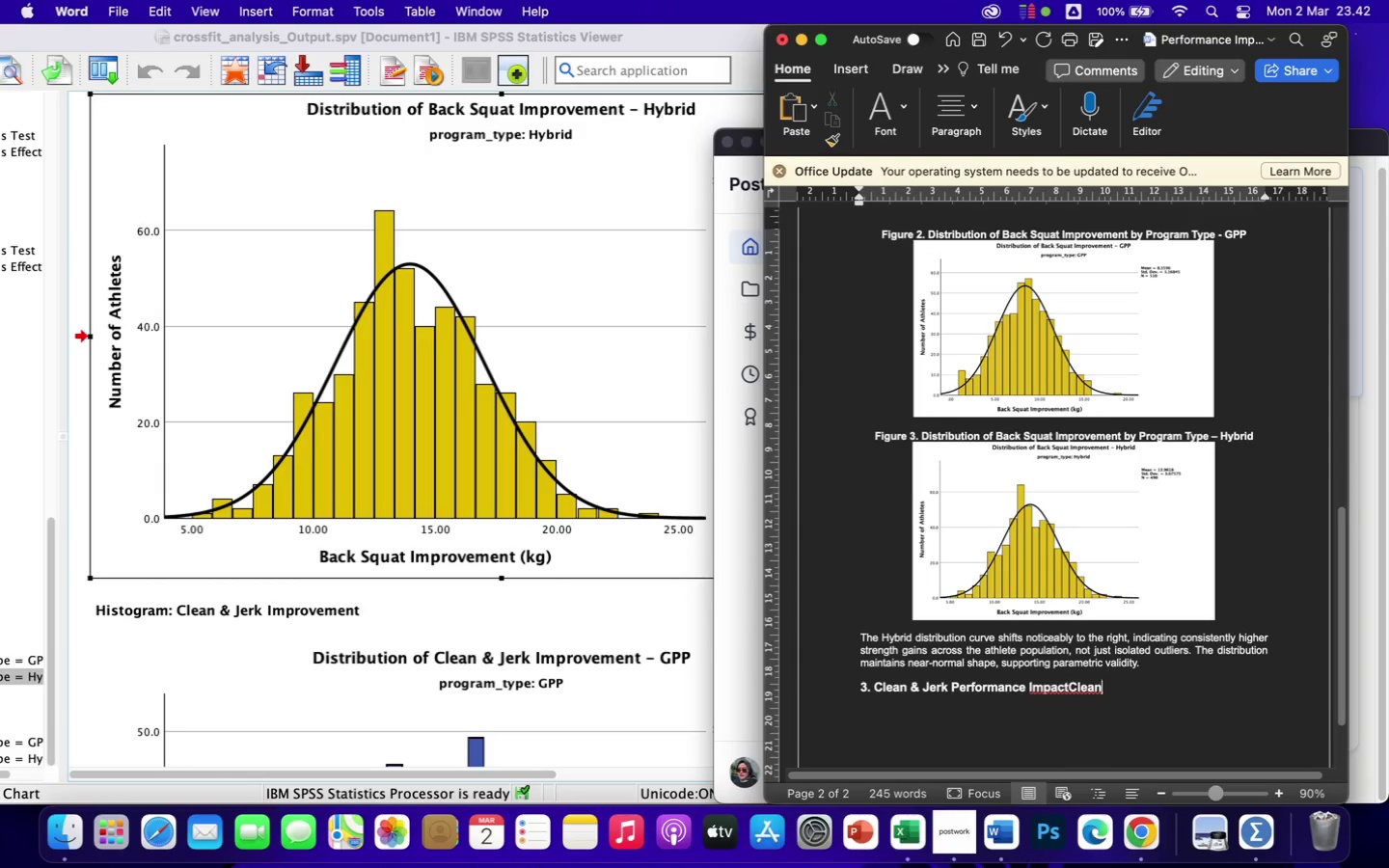 
hold_key(key=Backspace, duration=0.64)
 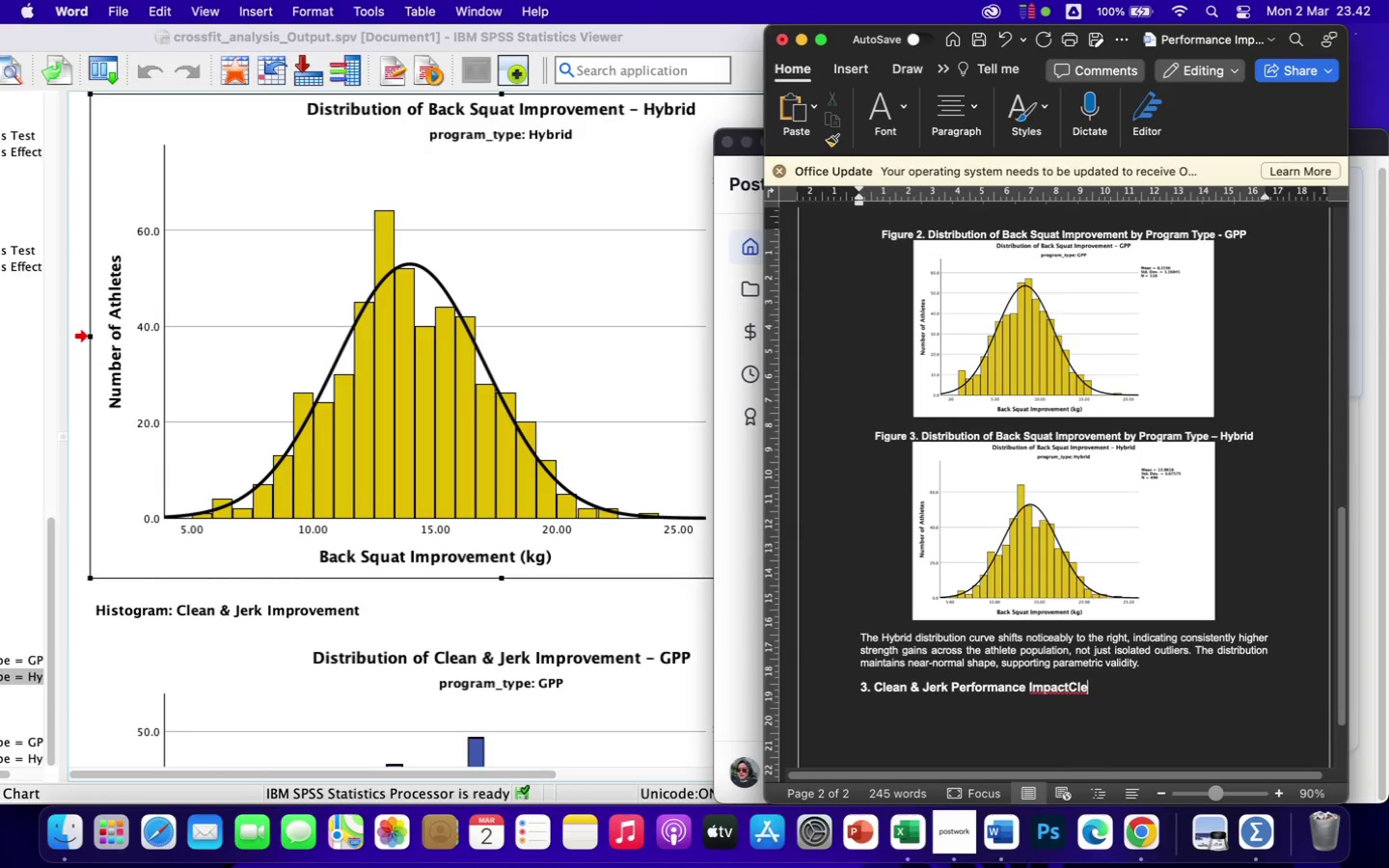 
key(Backspace)
 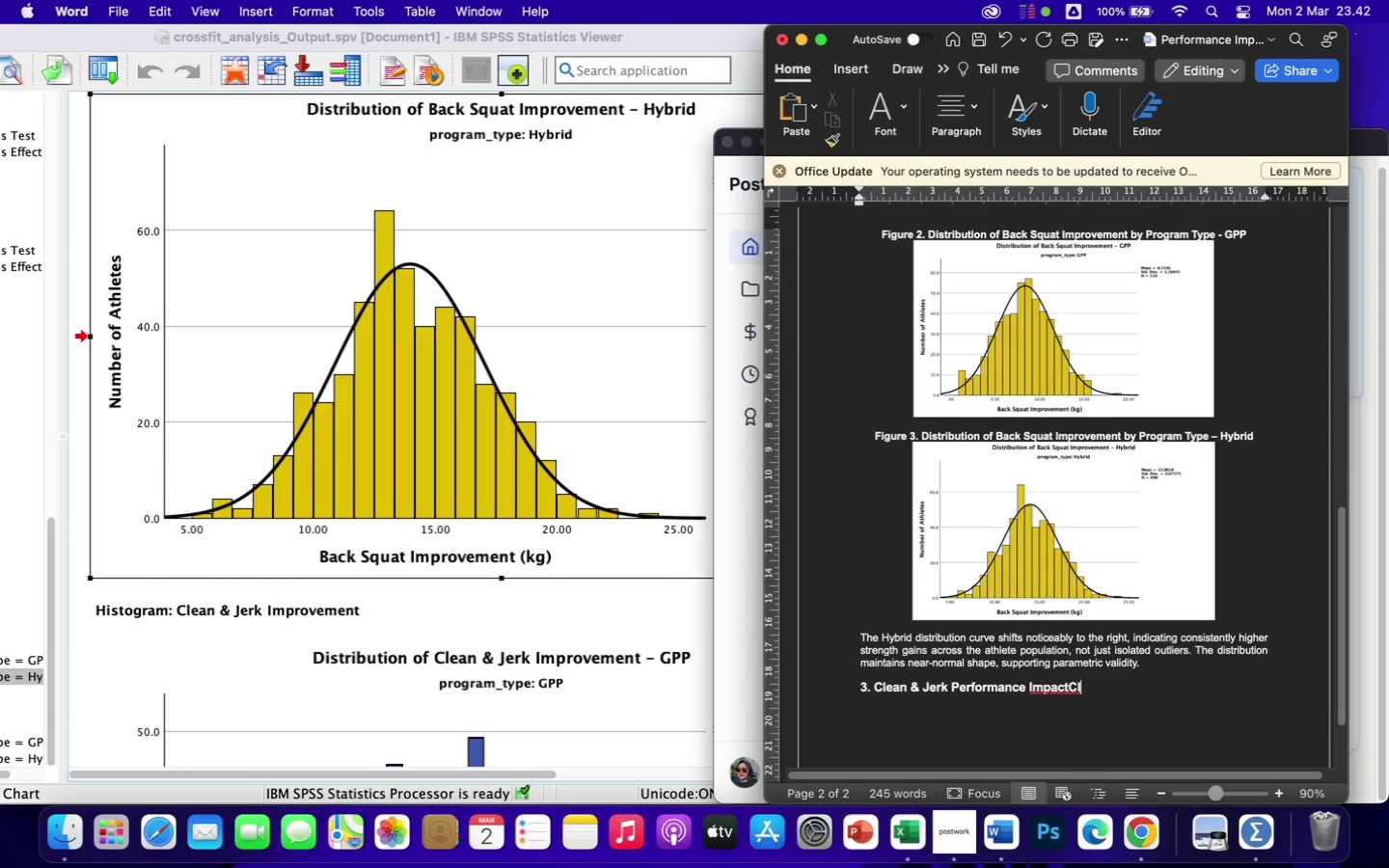 
key(Backspace)
 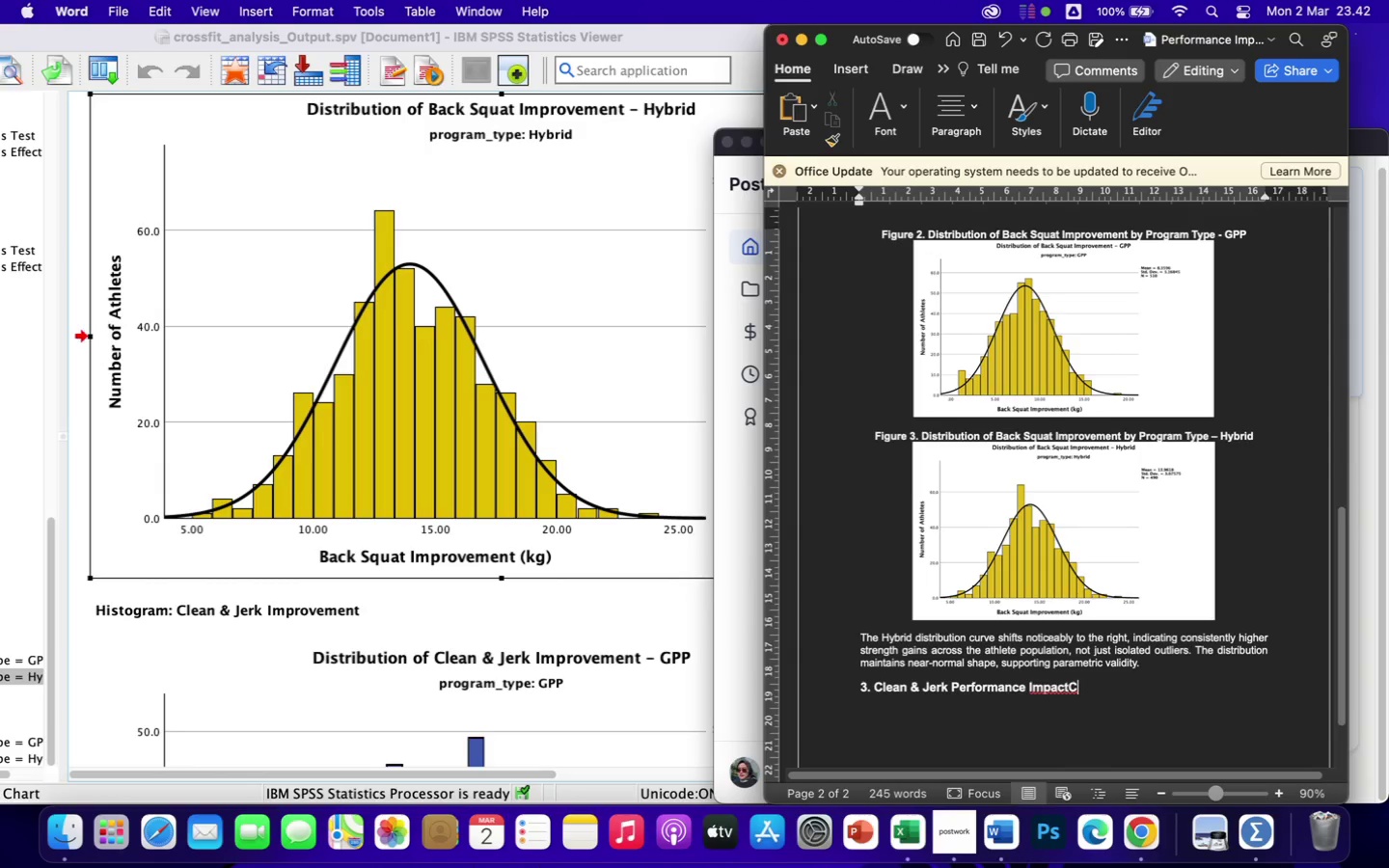 
key(Backspace)
 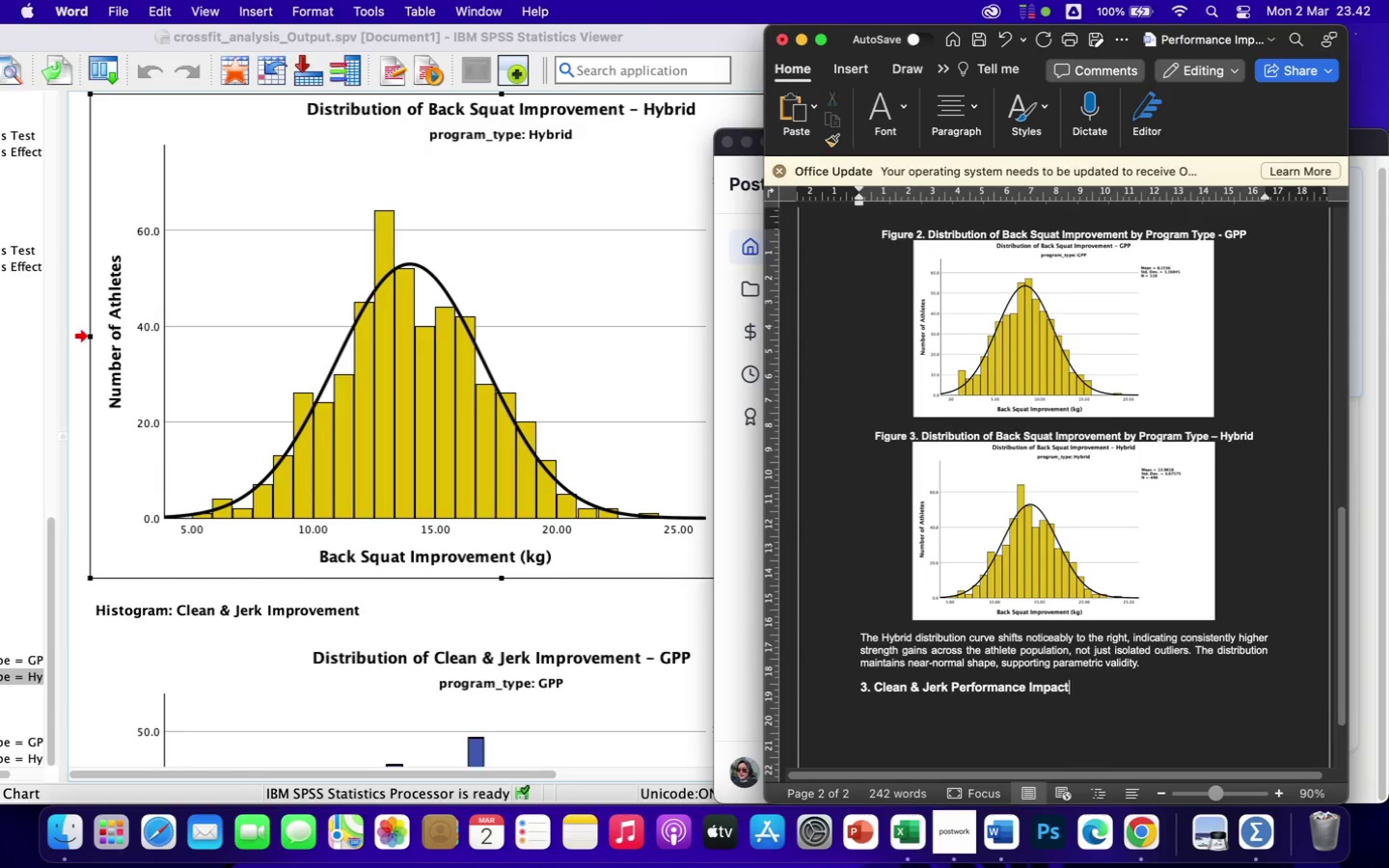 
wait(5.41)
 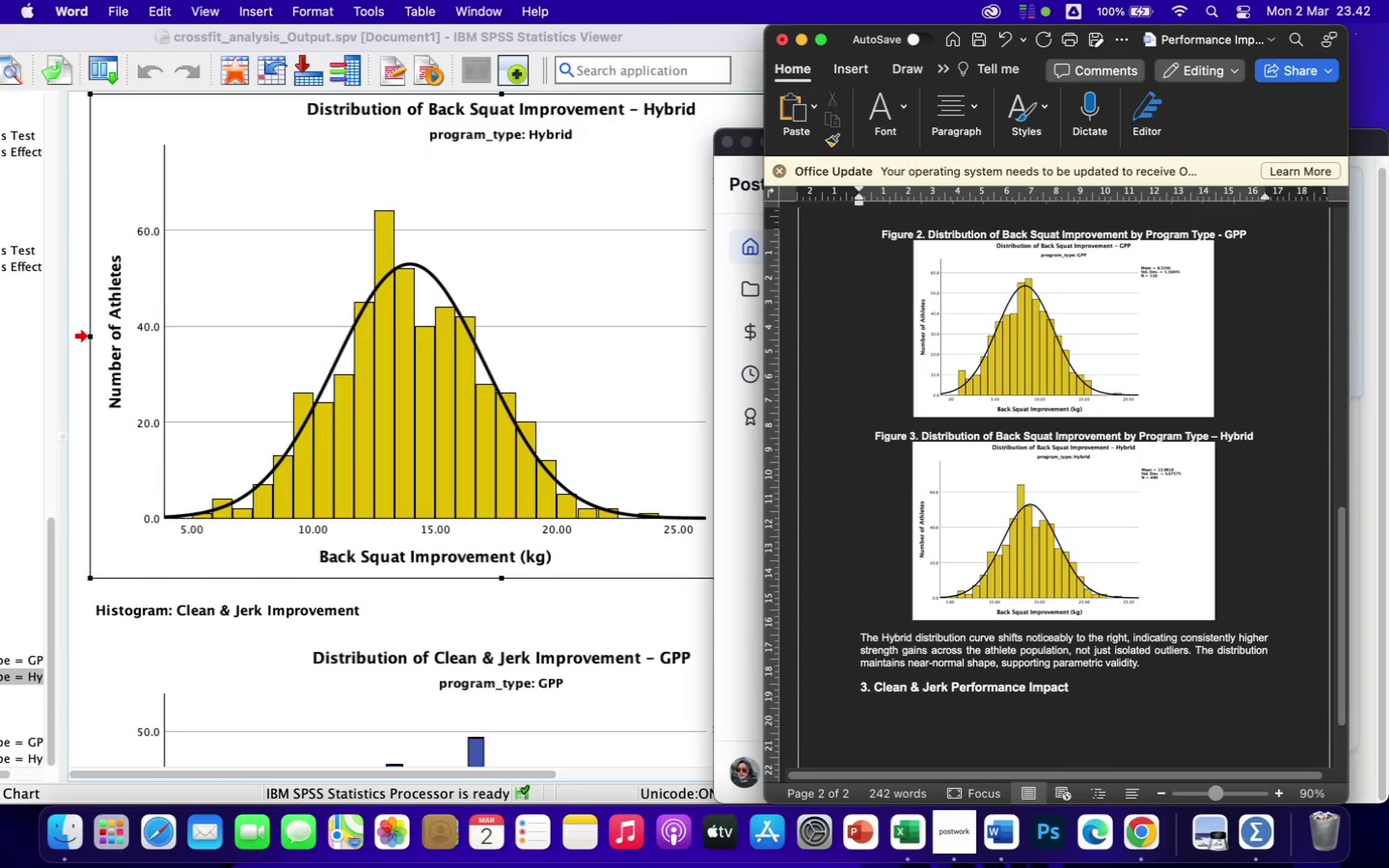 
scroll: coordinate [1172, 565], scroll_direction: up, amount: 100.0
 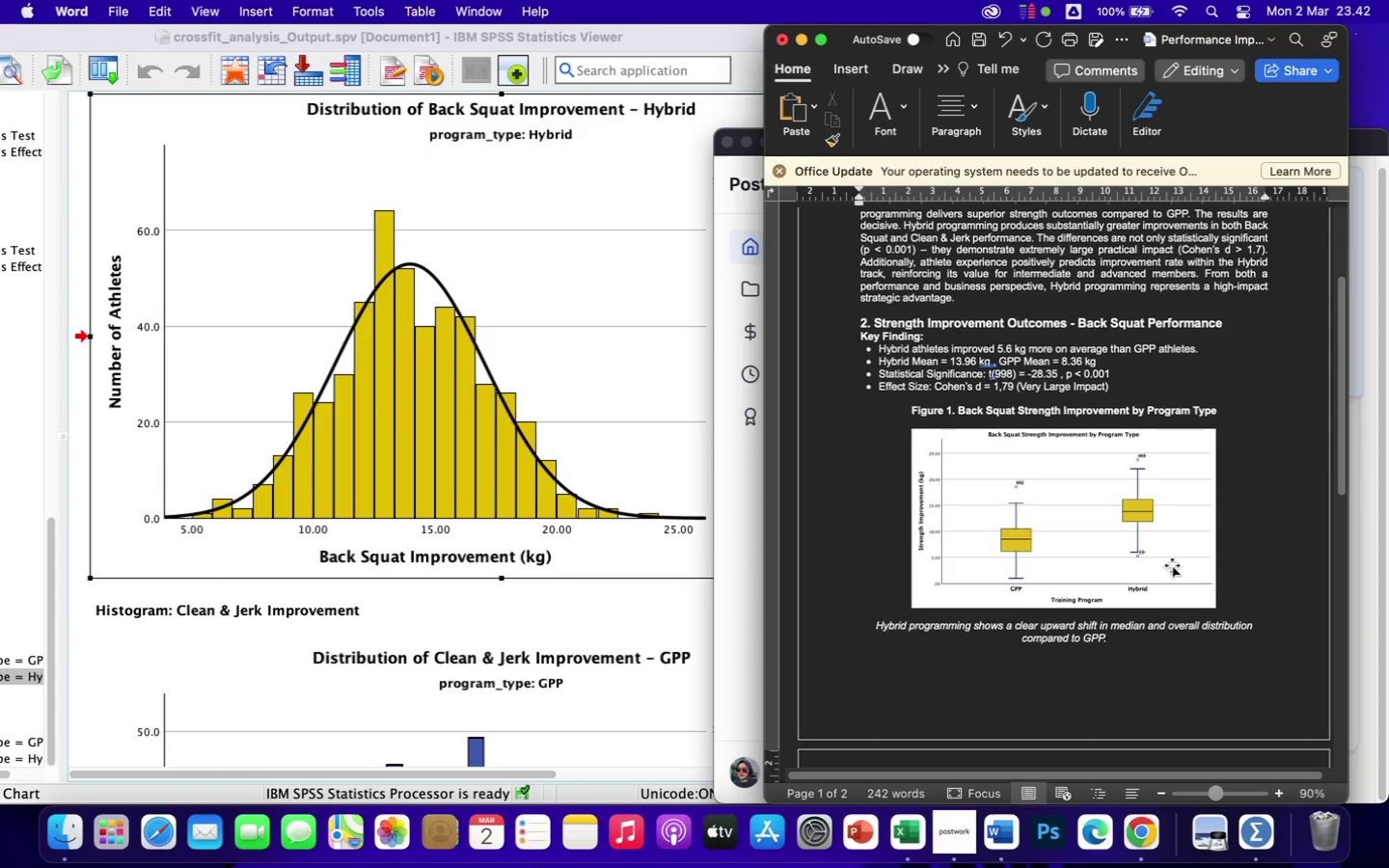 
scroll: coordinate [1172, 565], scroll_direction: down, amount: 88.0
 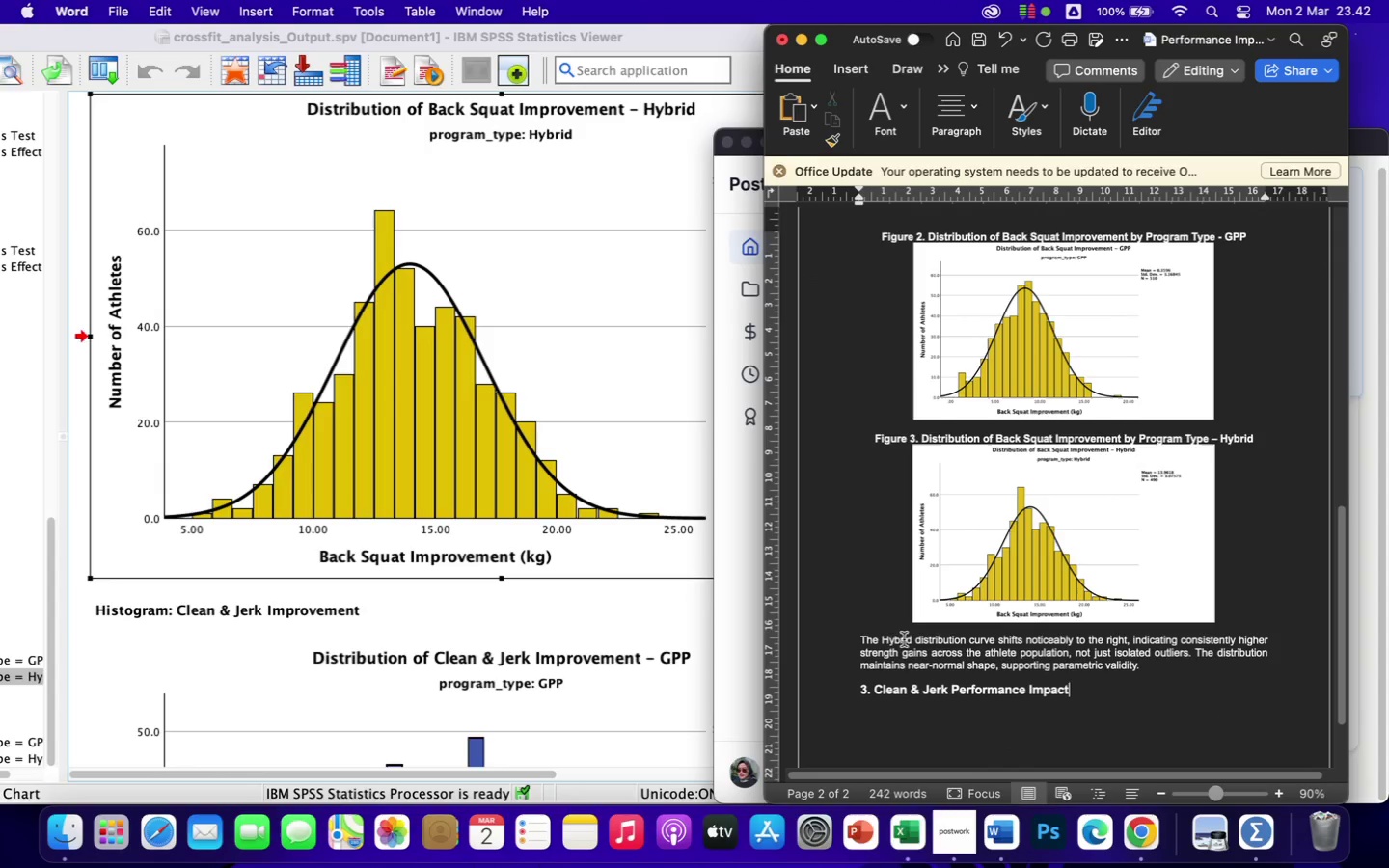 
left_click_drag(start_coordinate=[855, 636], to_coordinate=[1156, 673])
 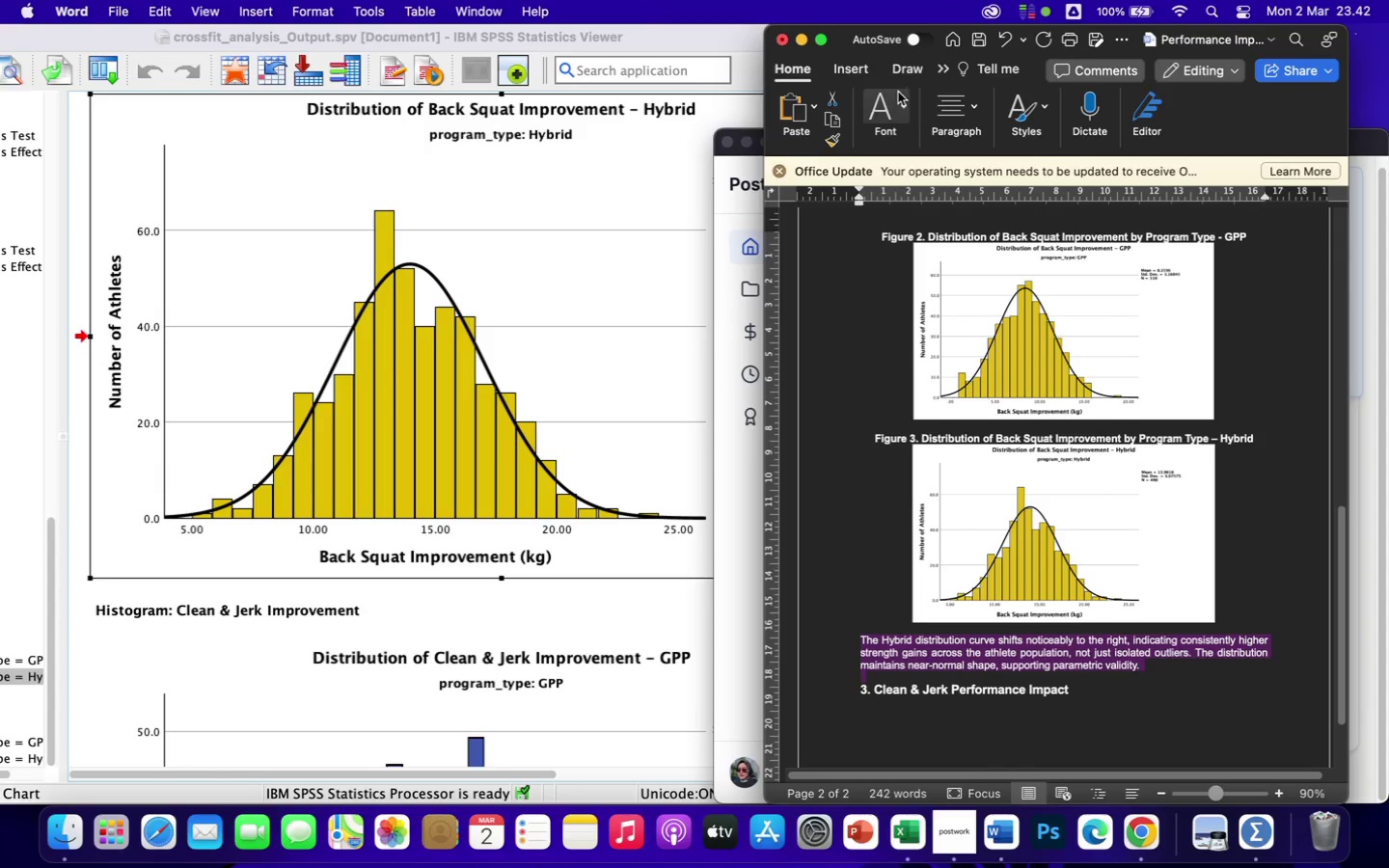 
left_click([892, 92])
 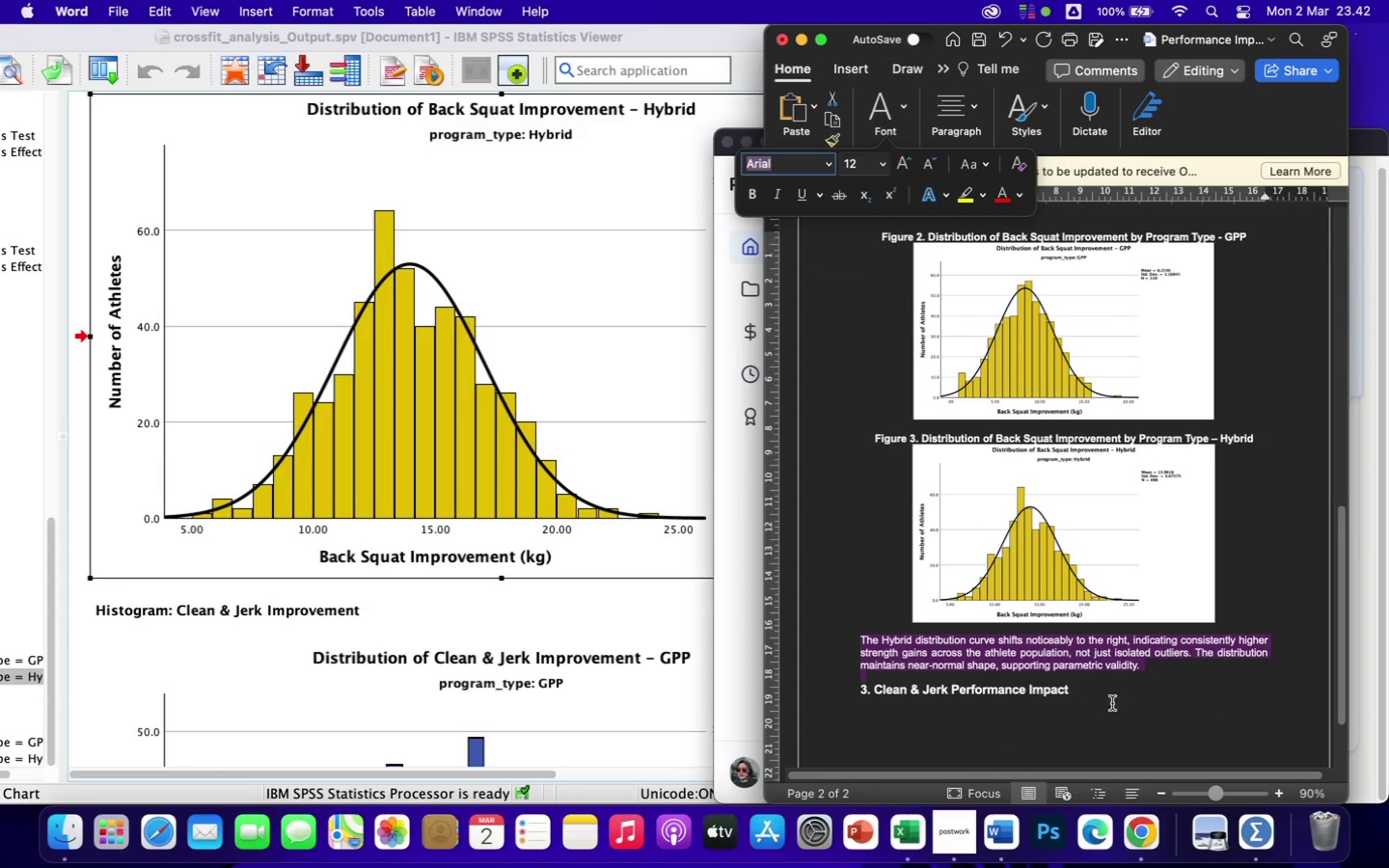 
left_click([1168, 704])
 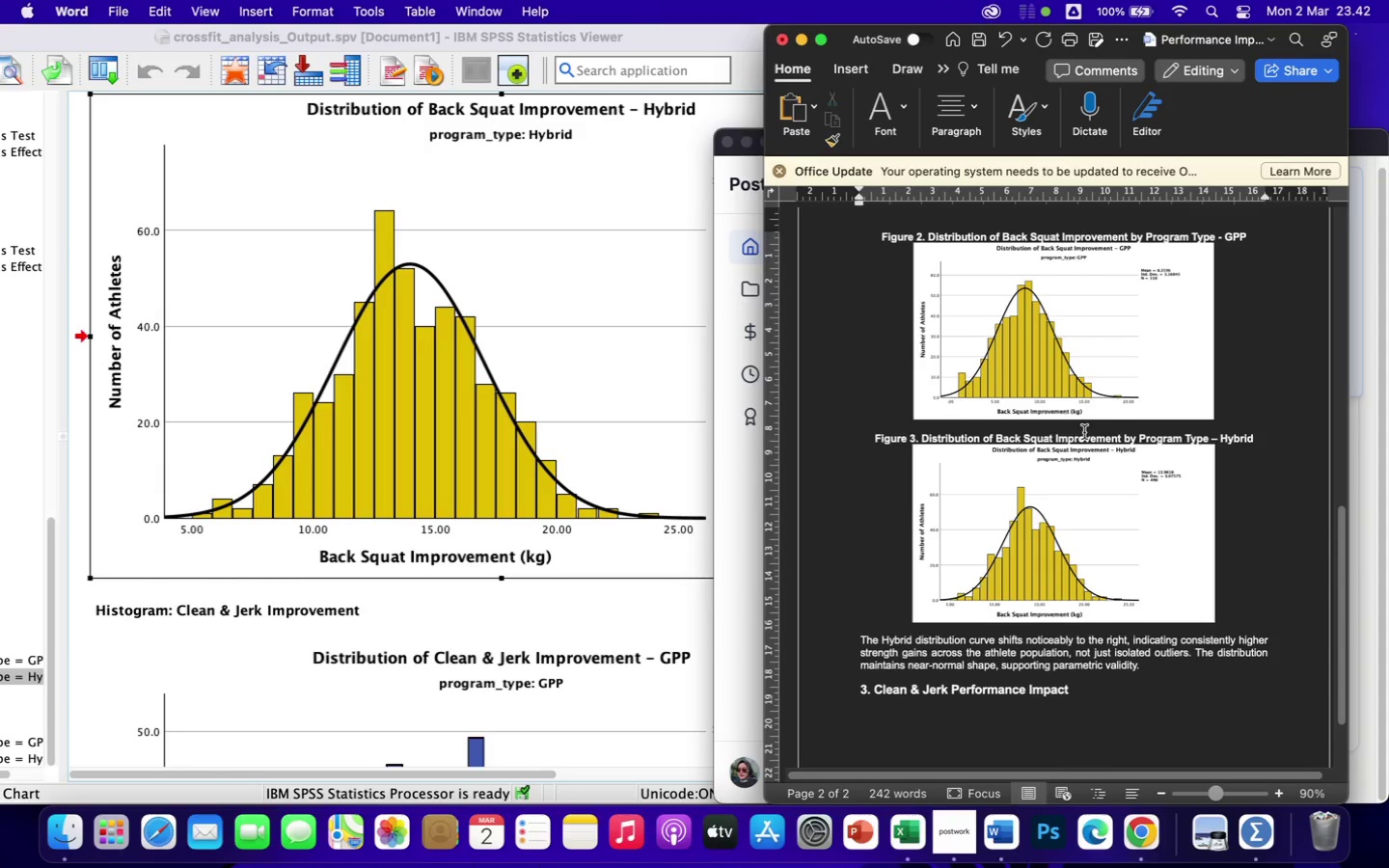 
left_click([1092, 442])
 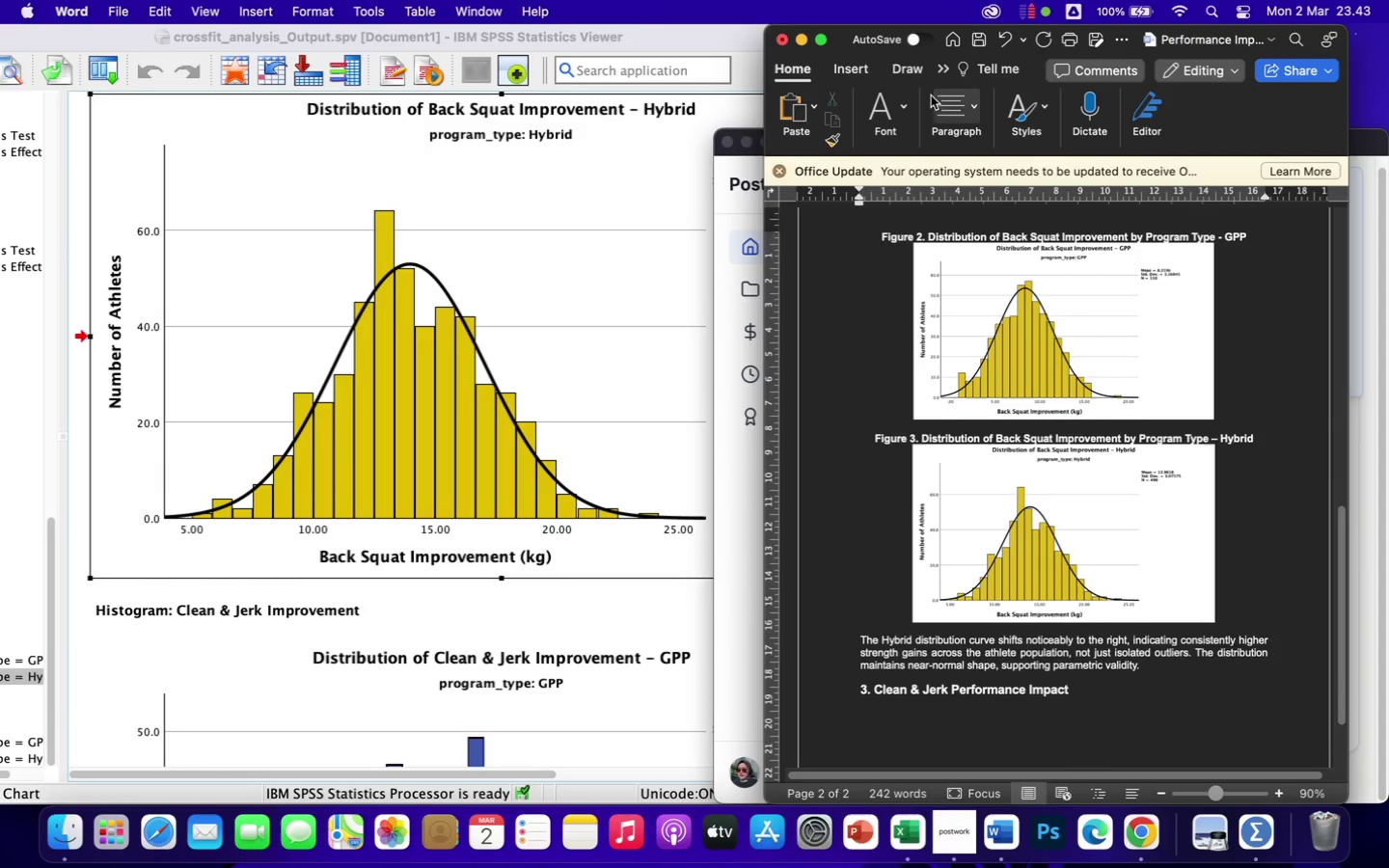 
left_click([890, 86])
 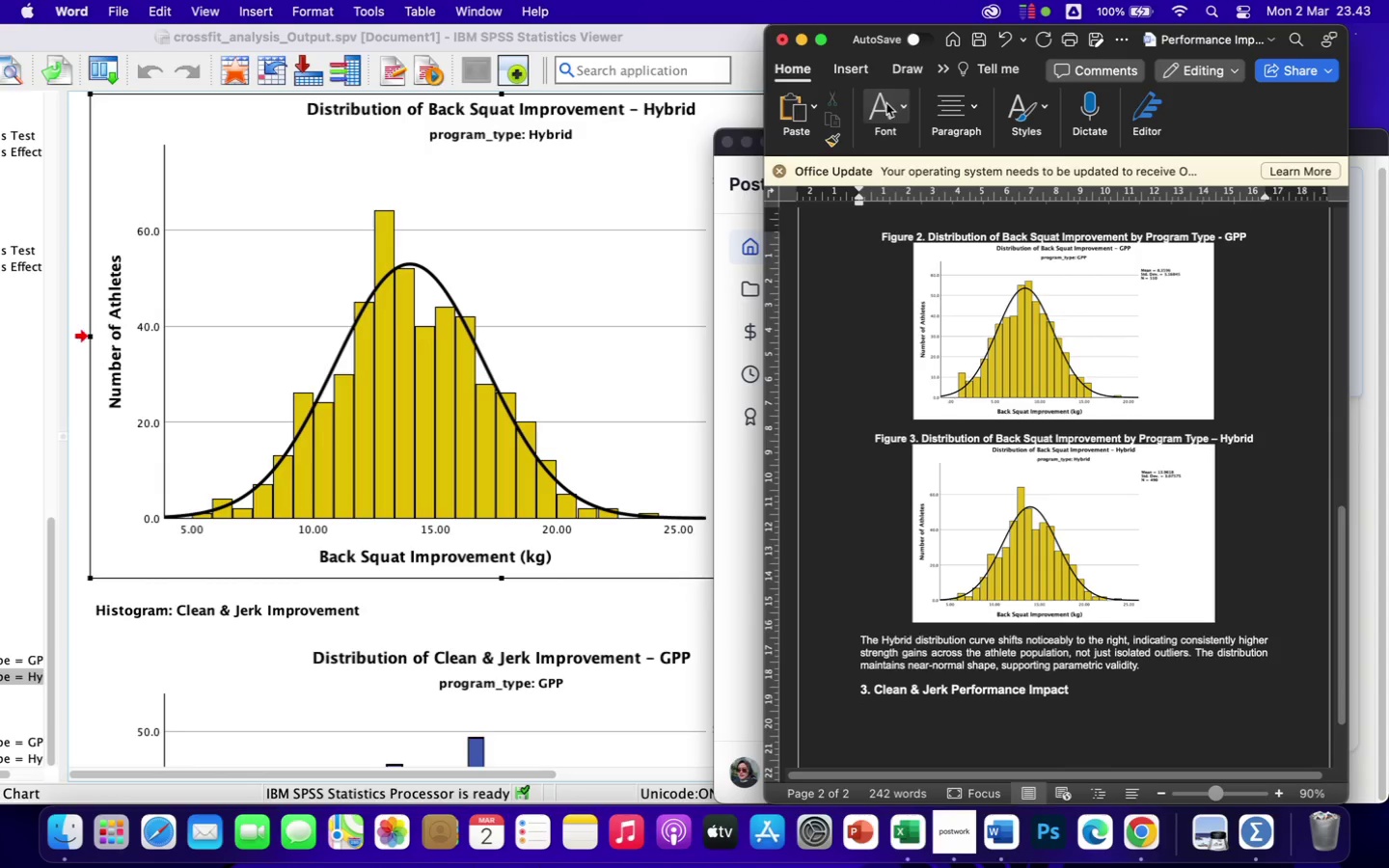 
left_click([885, 105])
 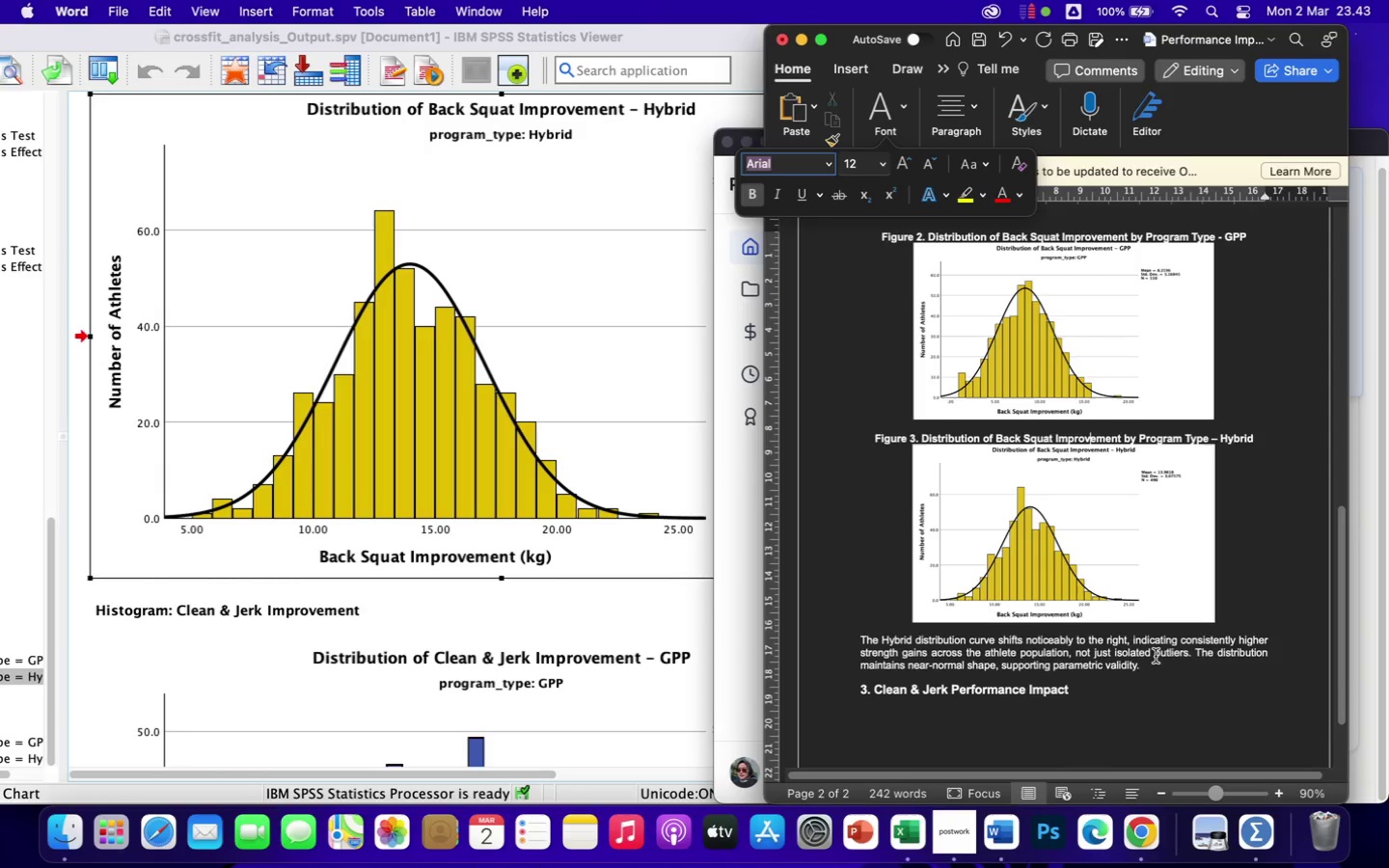 
left_click([1119, 689])
 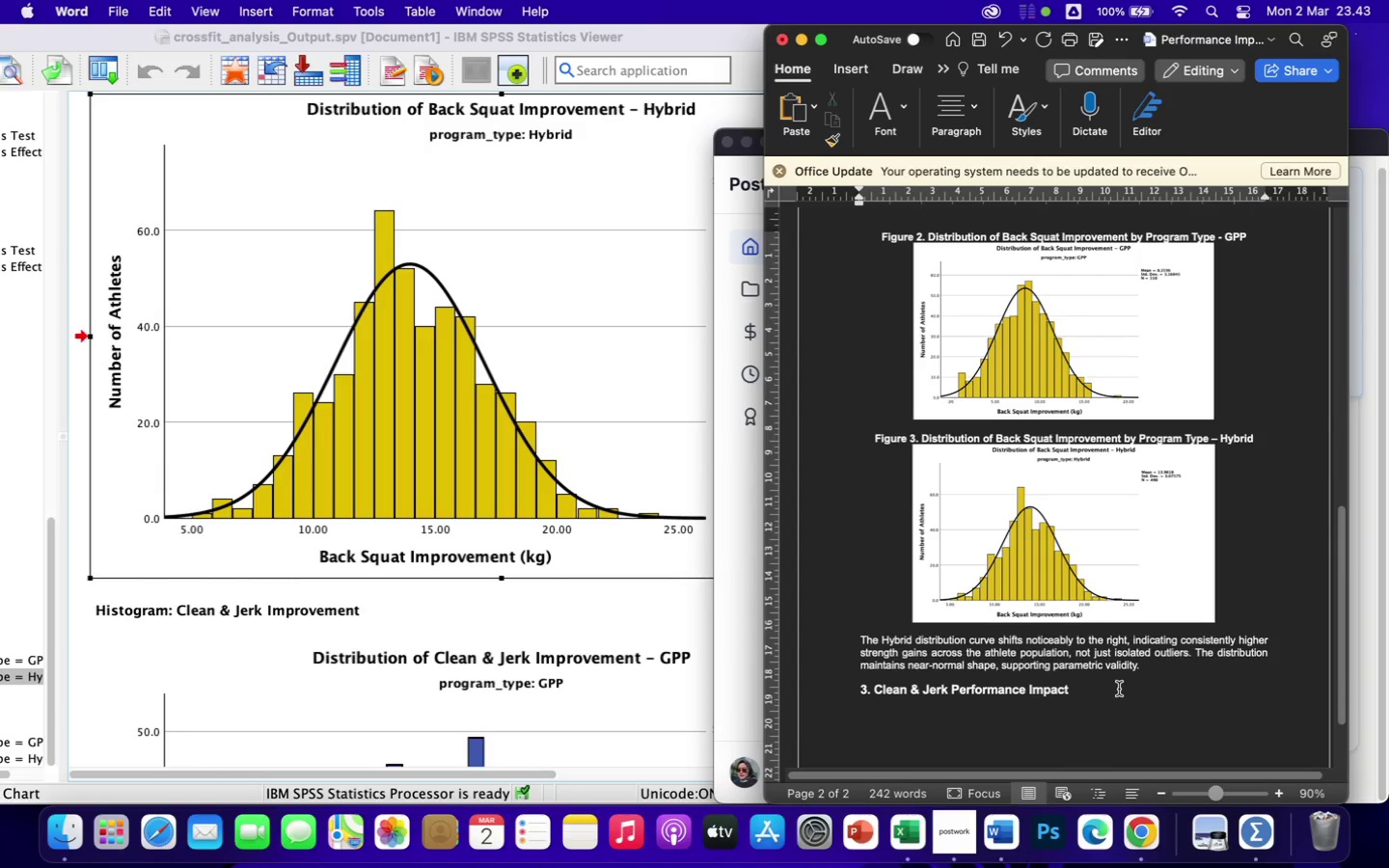 
wait(12.95)
 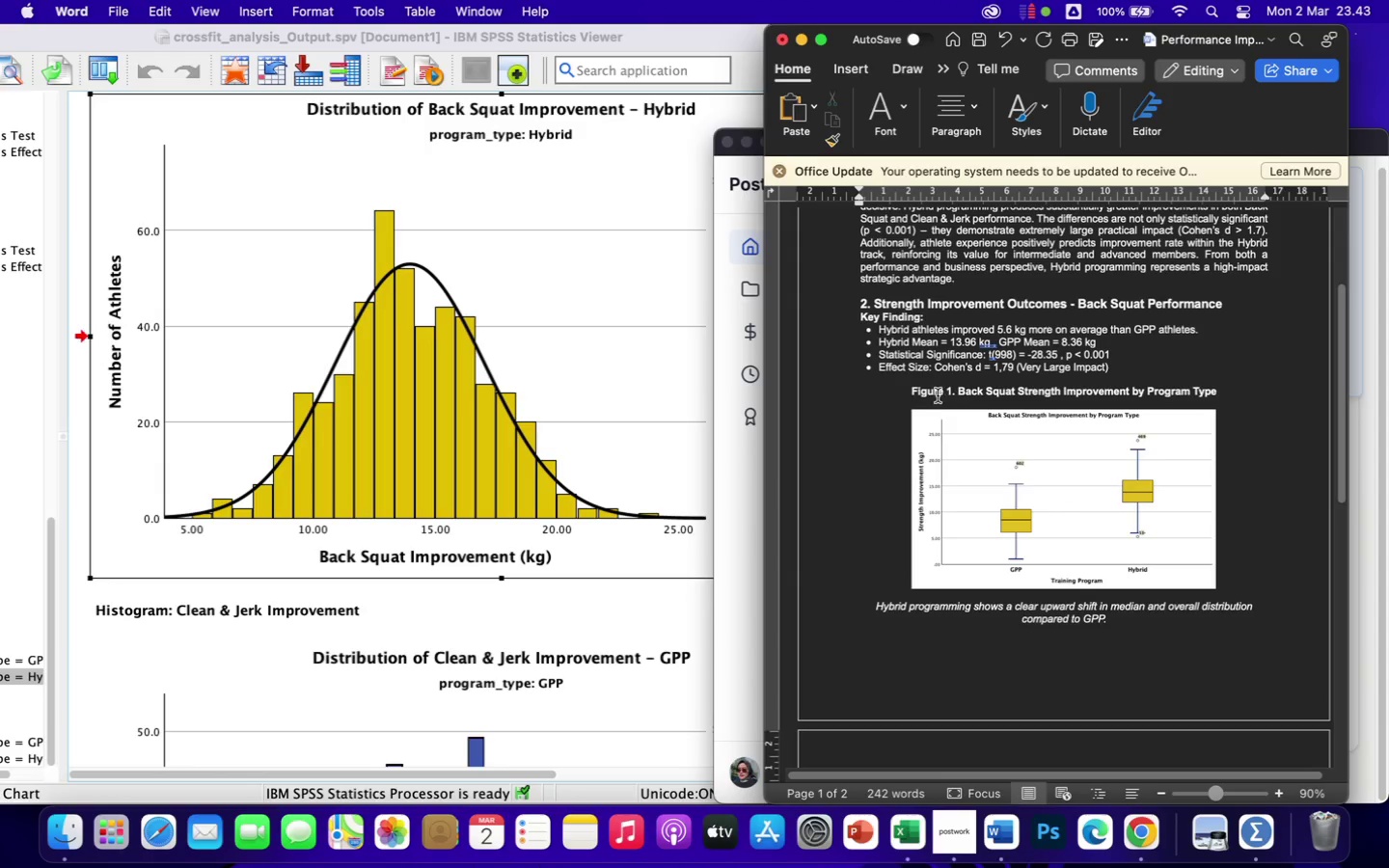 
left_click_drag(start_coordinate=[859, 319], to_coordinate=[1241, 330])
 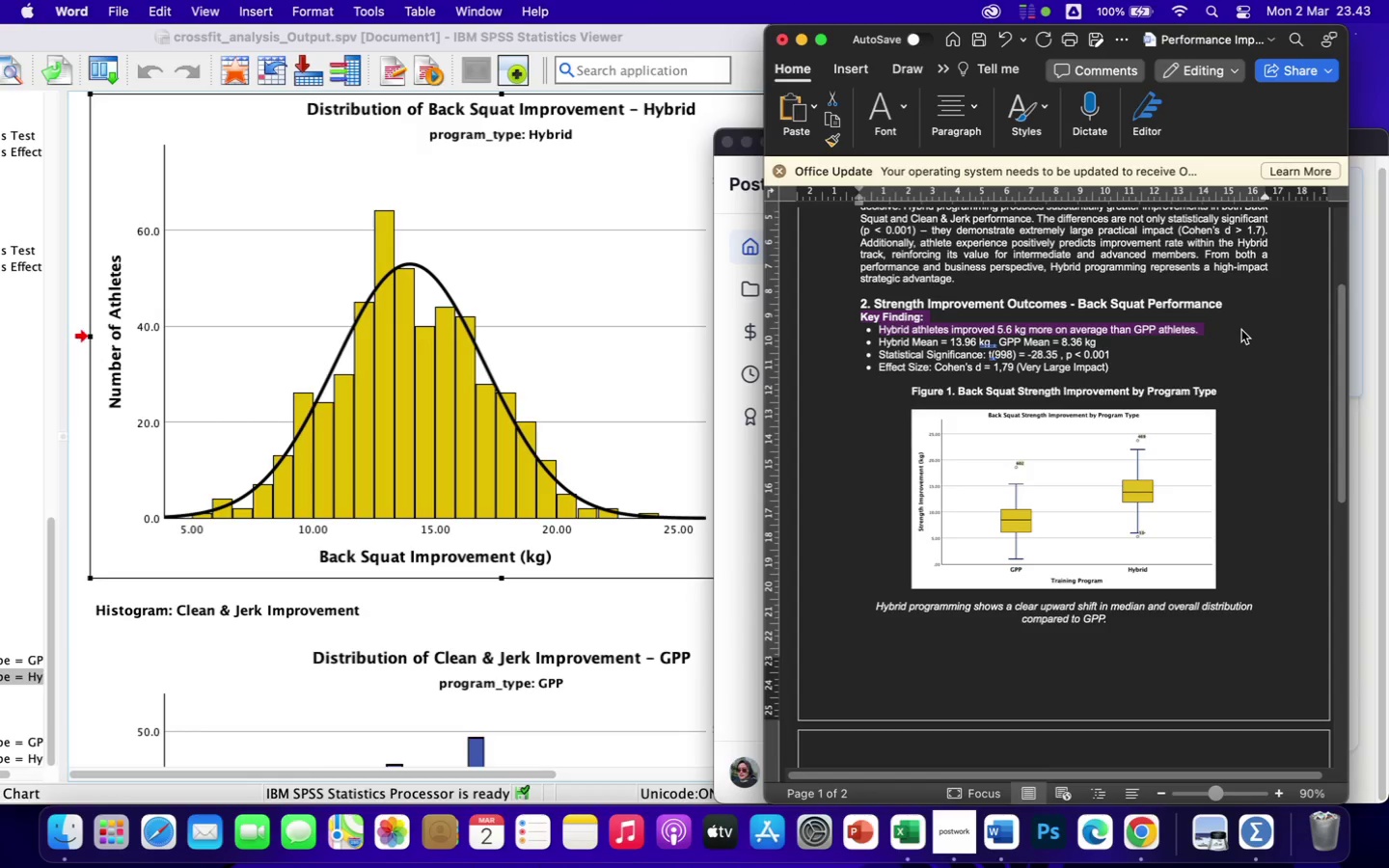 
scroll: coordinate [1116, 596], scroll_direction: up, amount: 98.0
 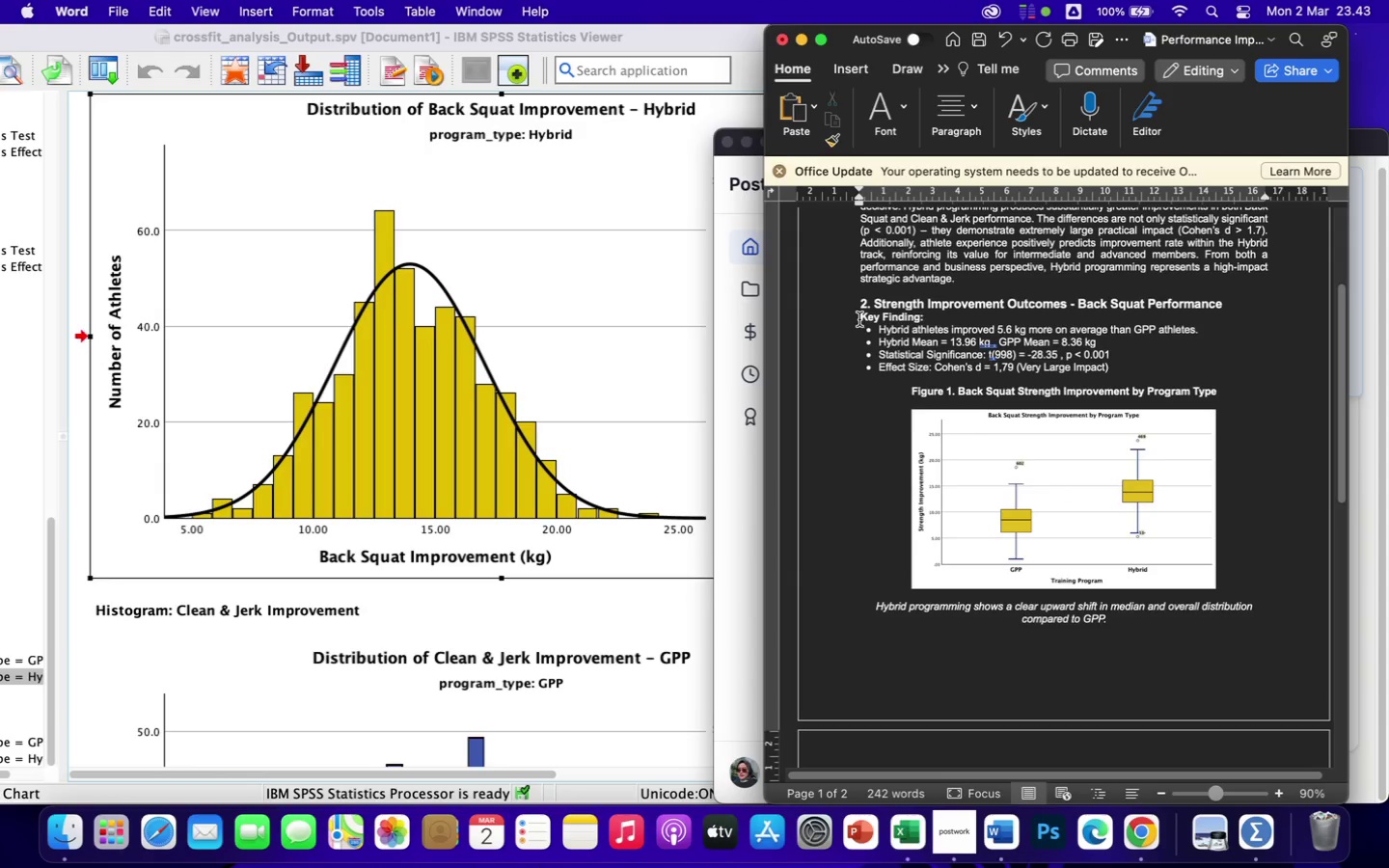 
key(Meta+CommandLeft)
 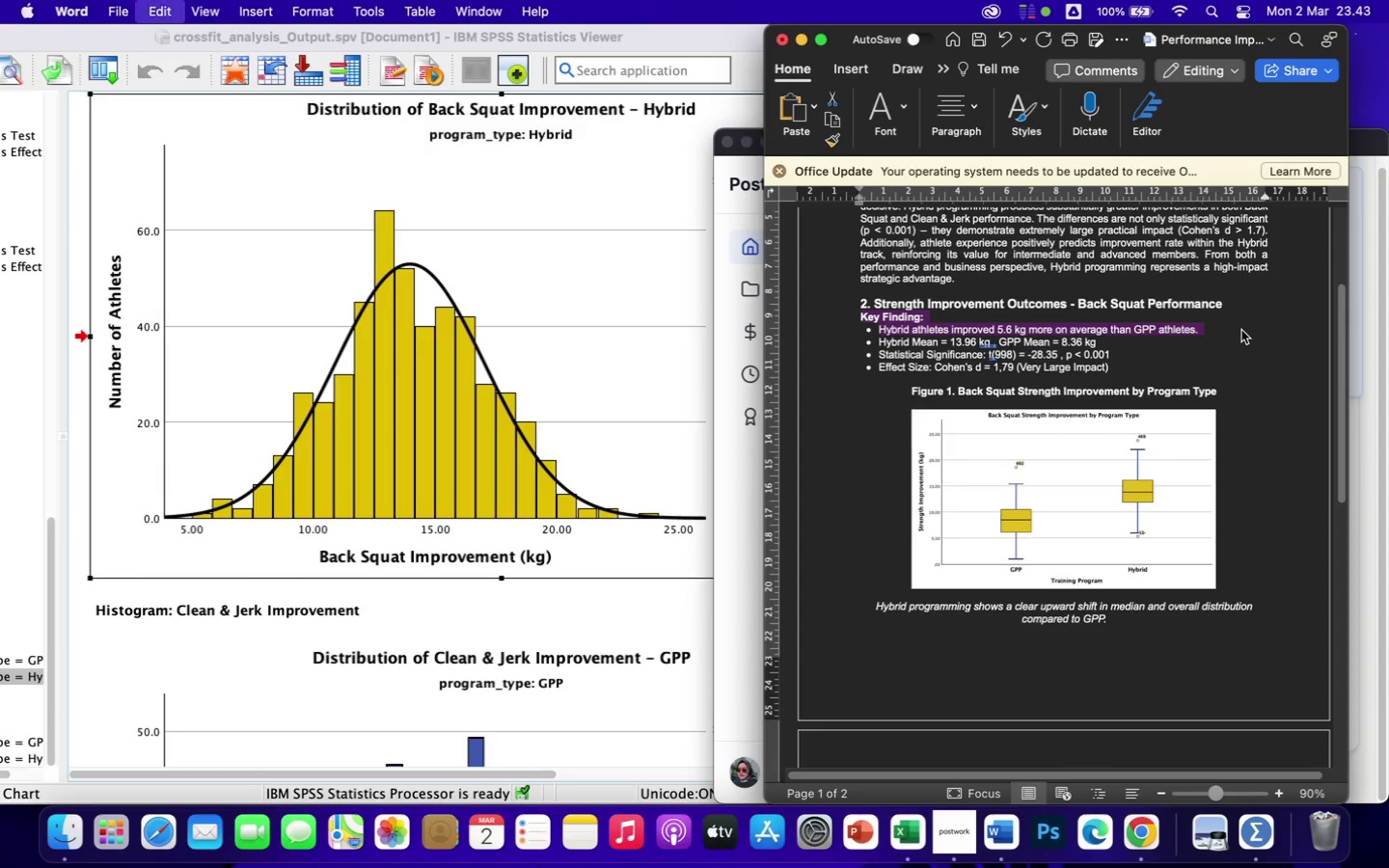 
key(Meta+C)
 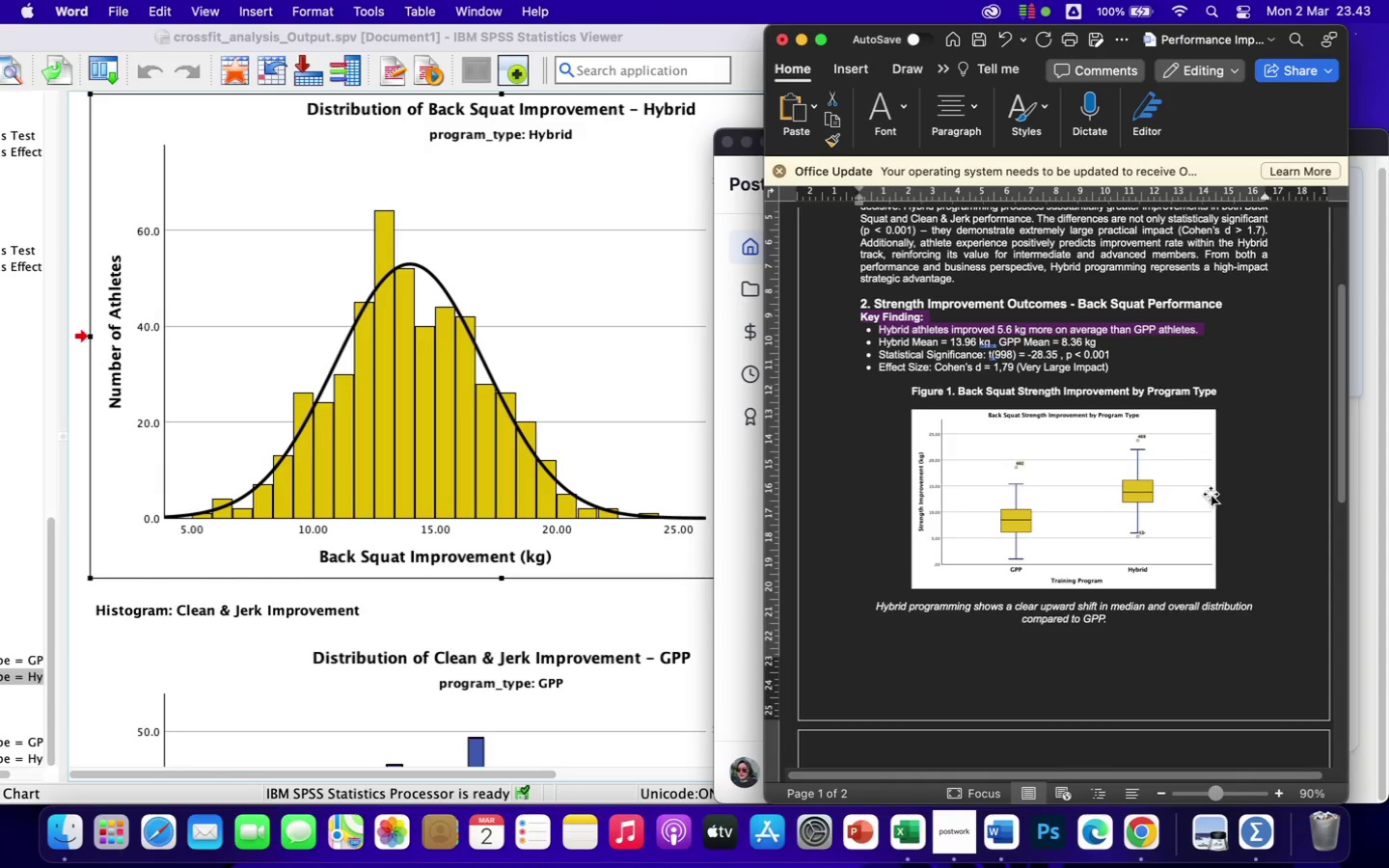 
left_click([871, 609])
 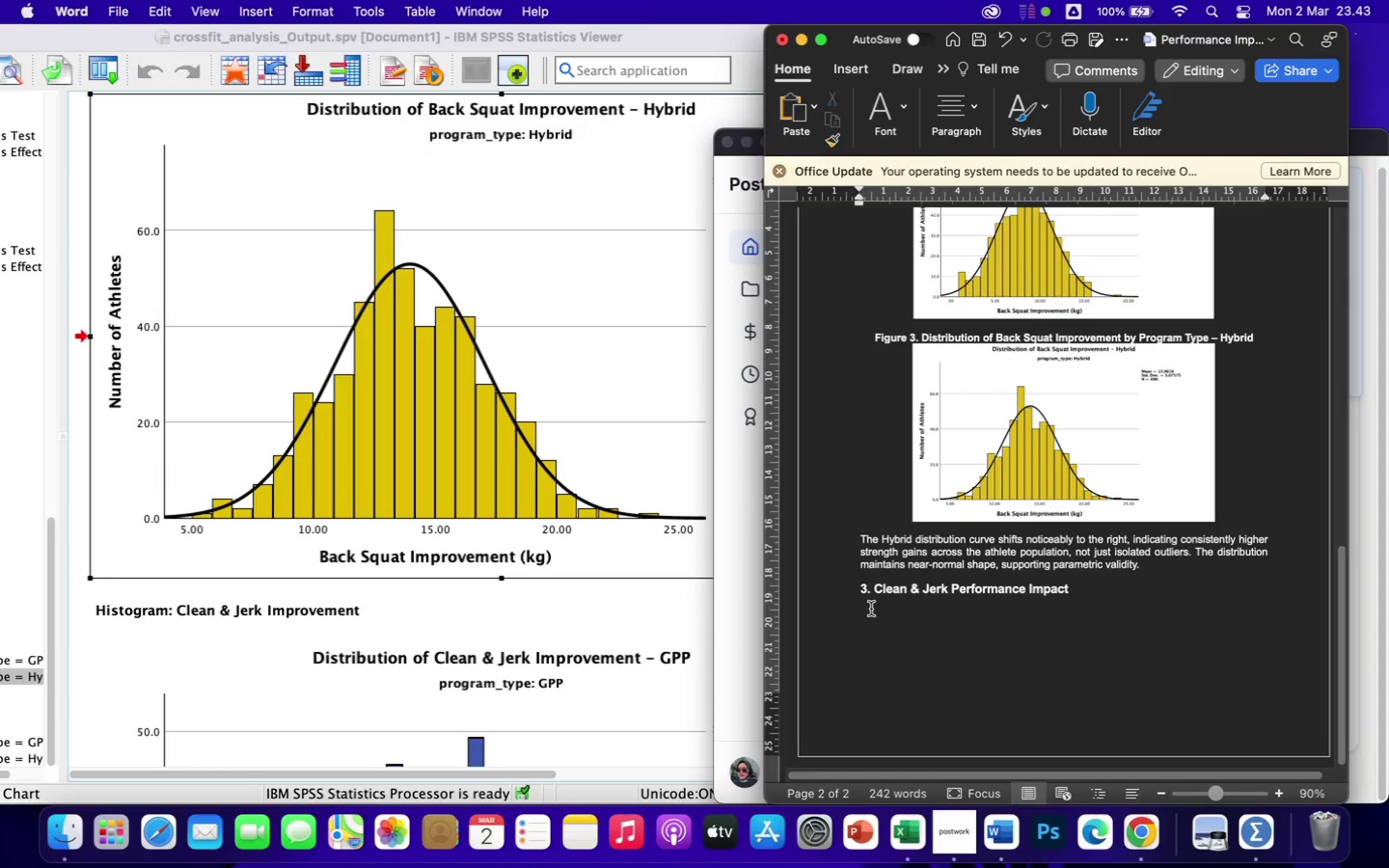 
scroll: coordinate [1212, 487], scroll_direction: down, amount: 111.0
 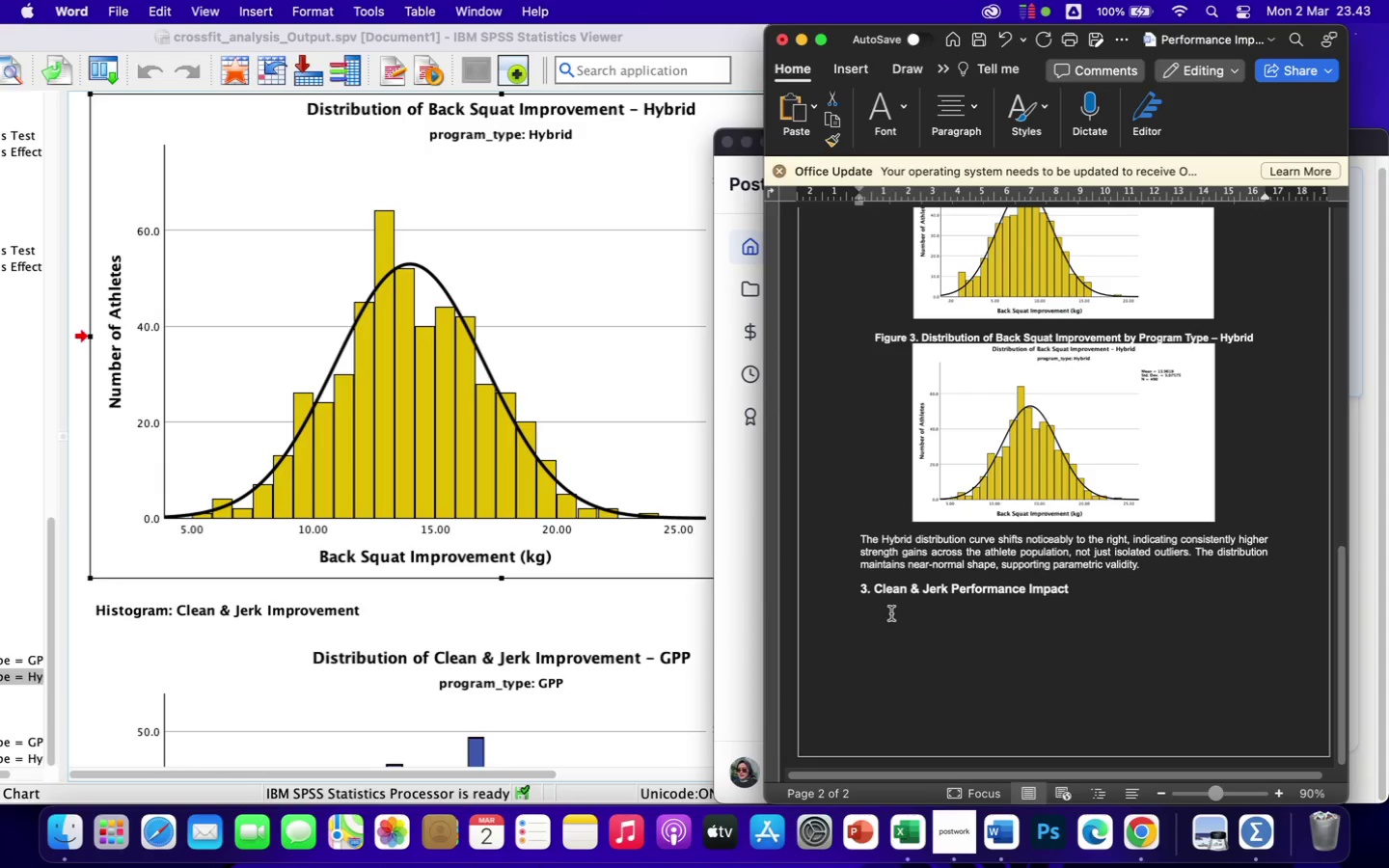 
key(Meta+CommandLeft)
 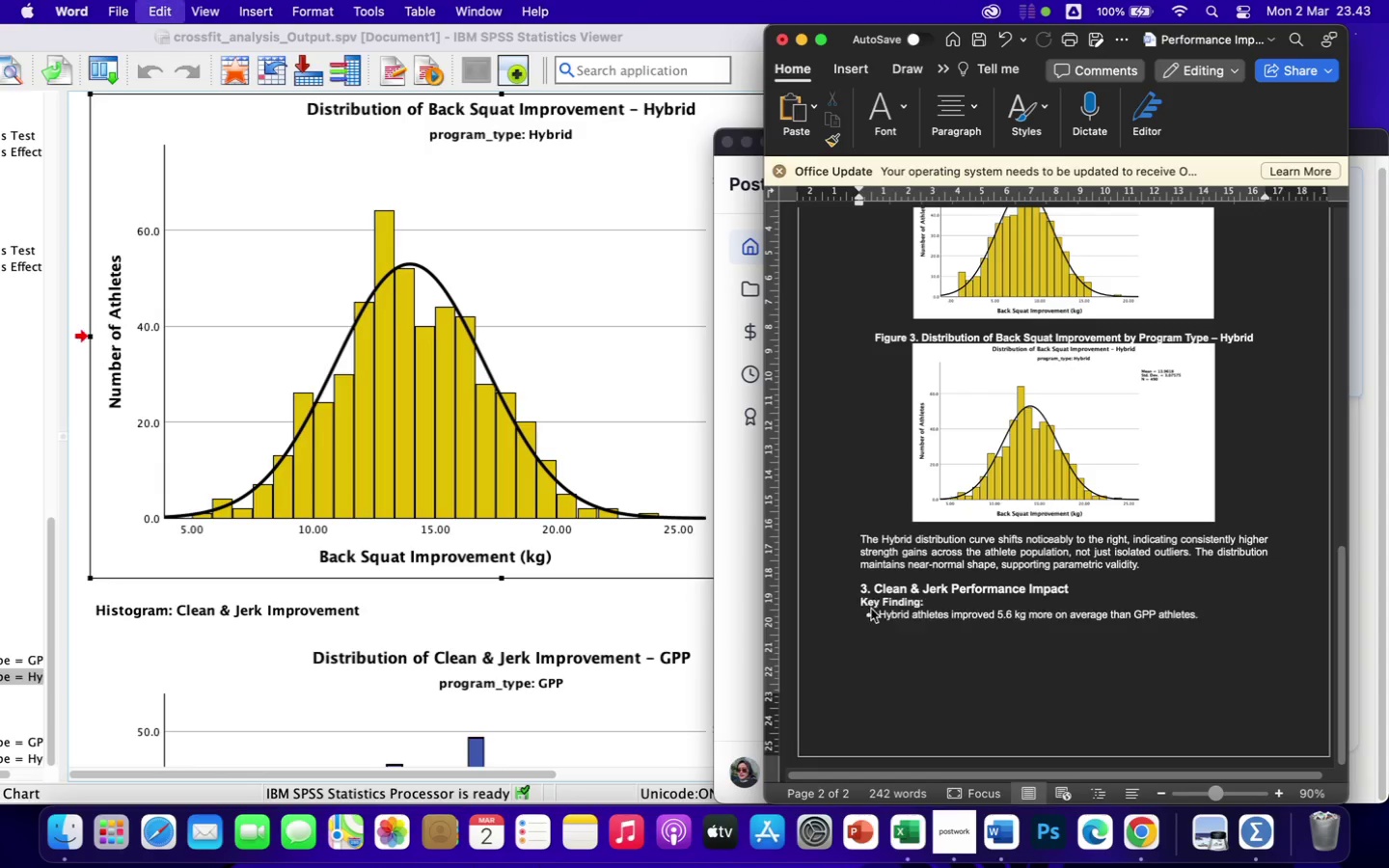 
key(Meta+V)
 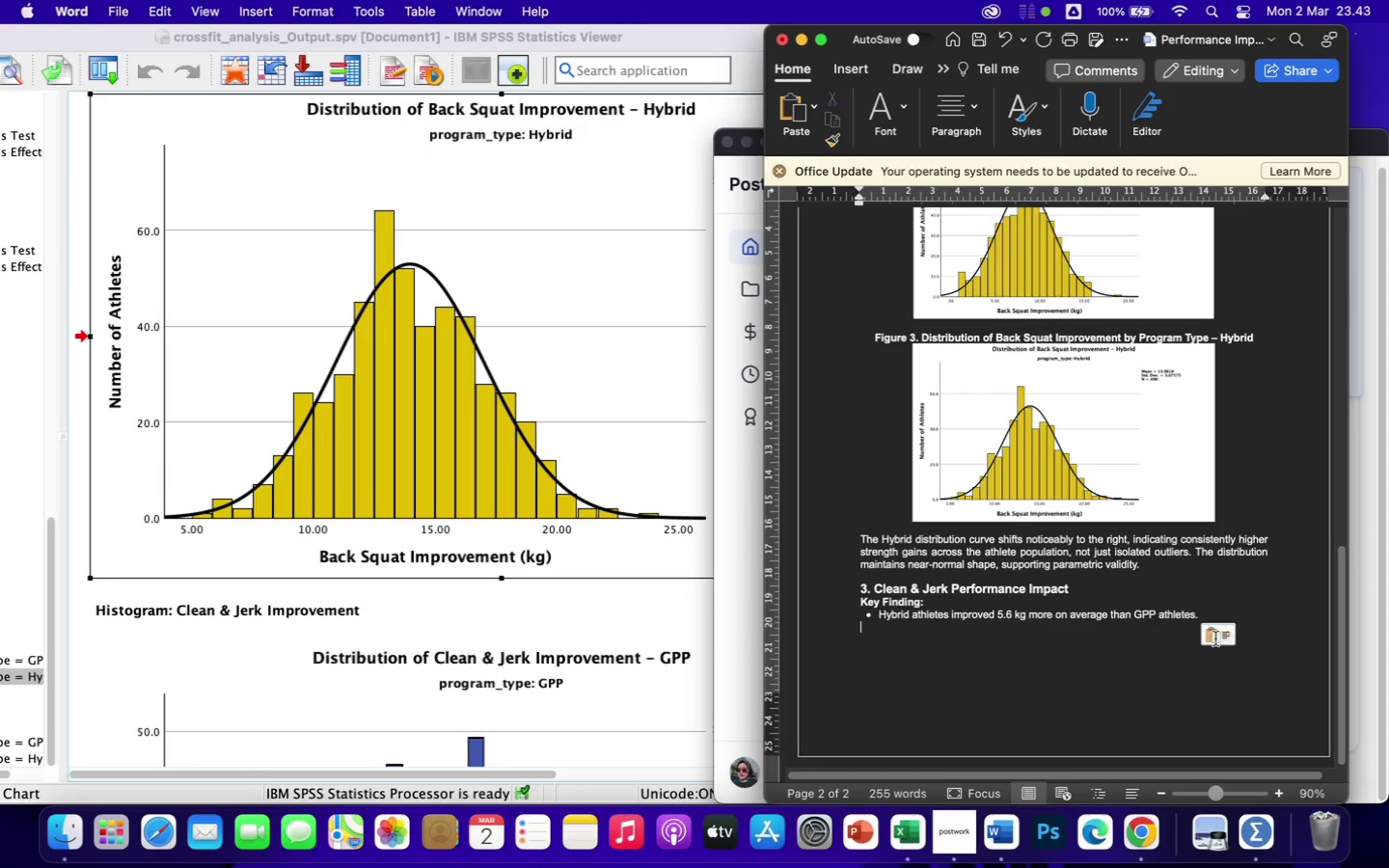 
wait(5.17)
 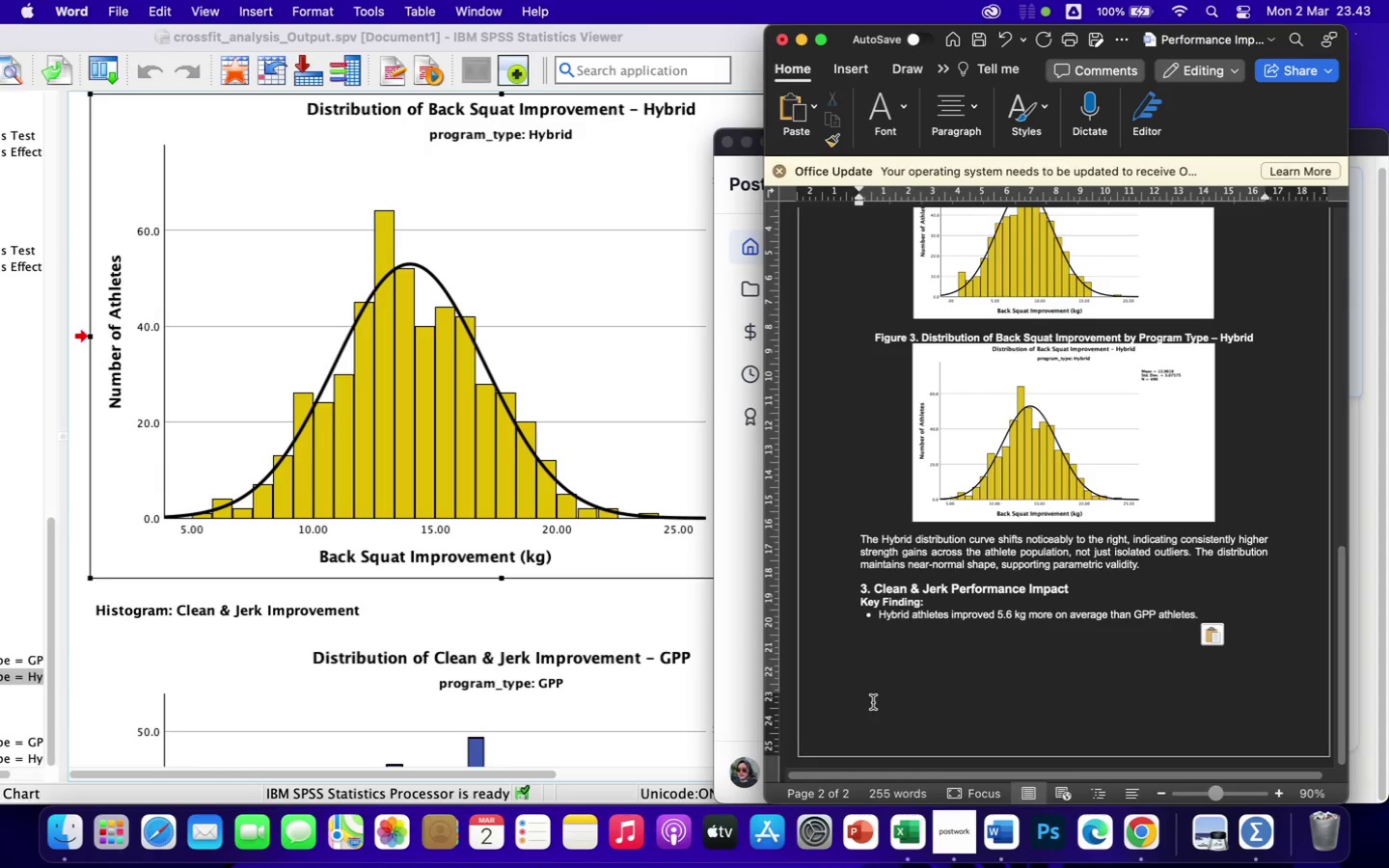 
left_click([1234, 612])
 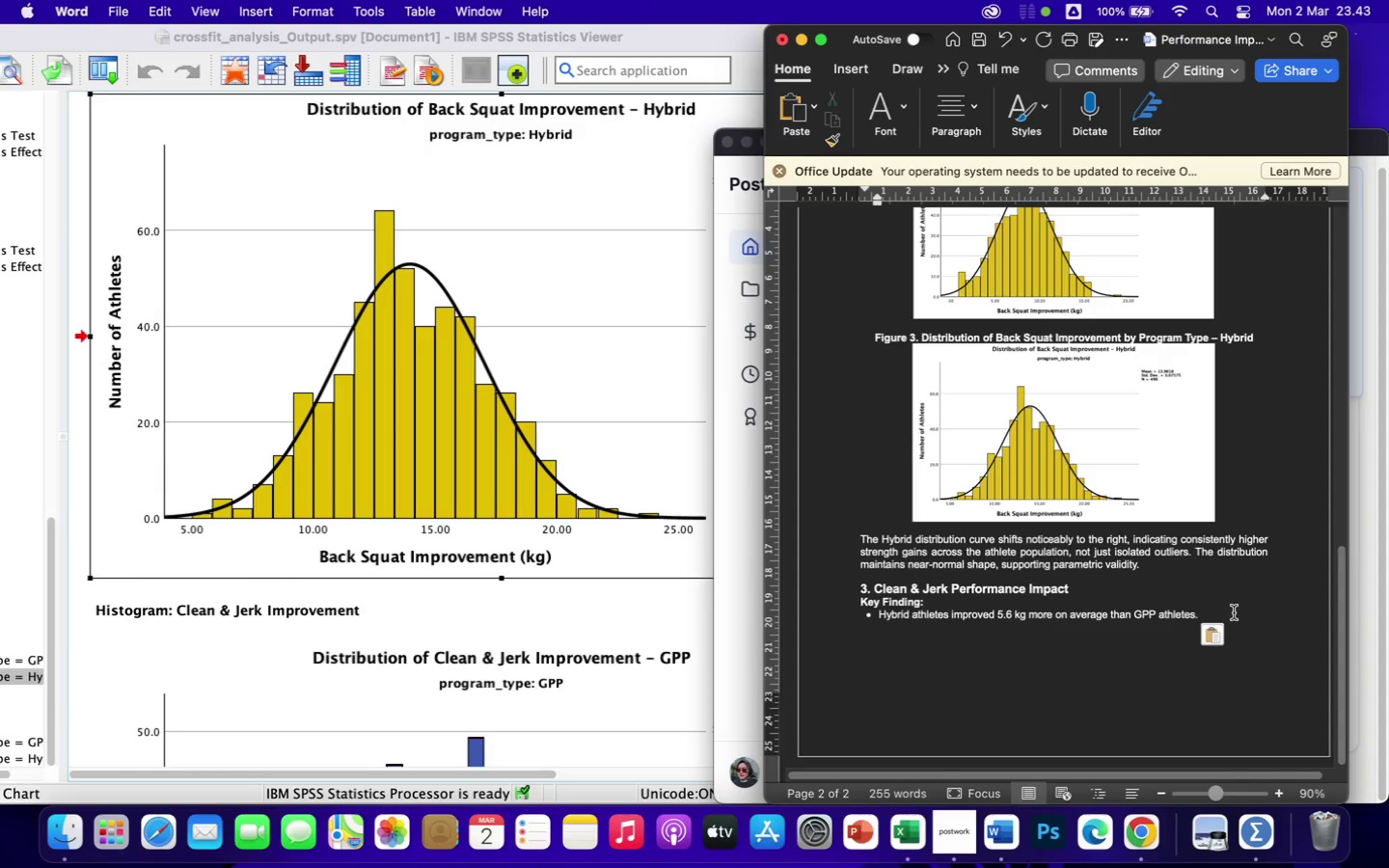 
hold_key(key=Backspace, duration=1.5)
 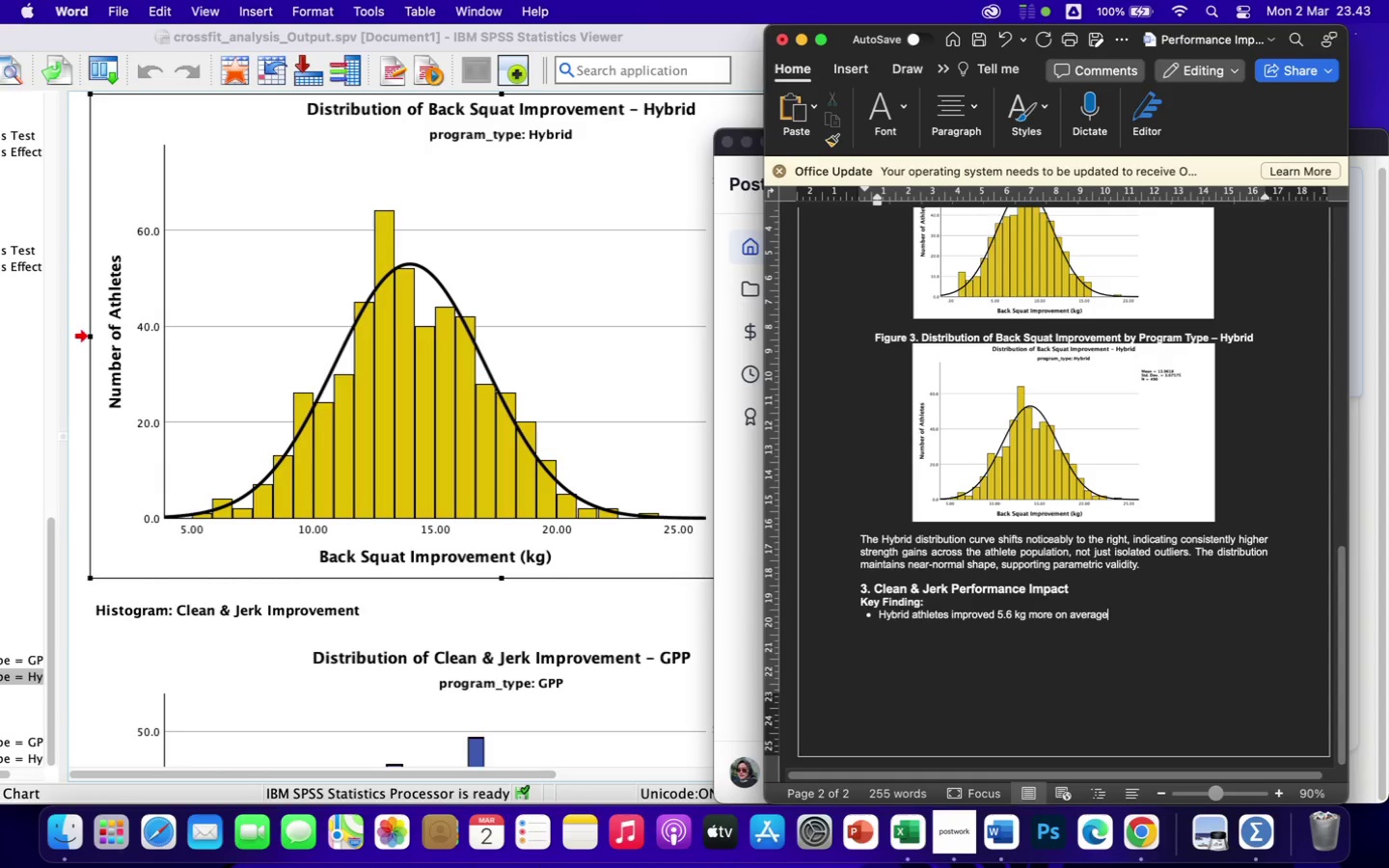 
hold_key(key=Backspace, duration=0.71)
 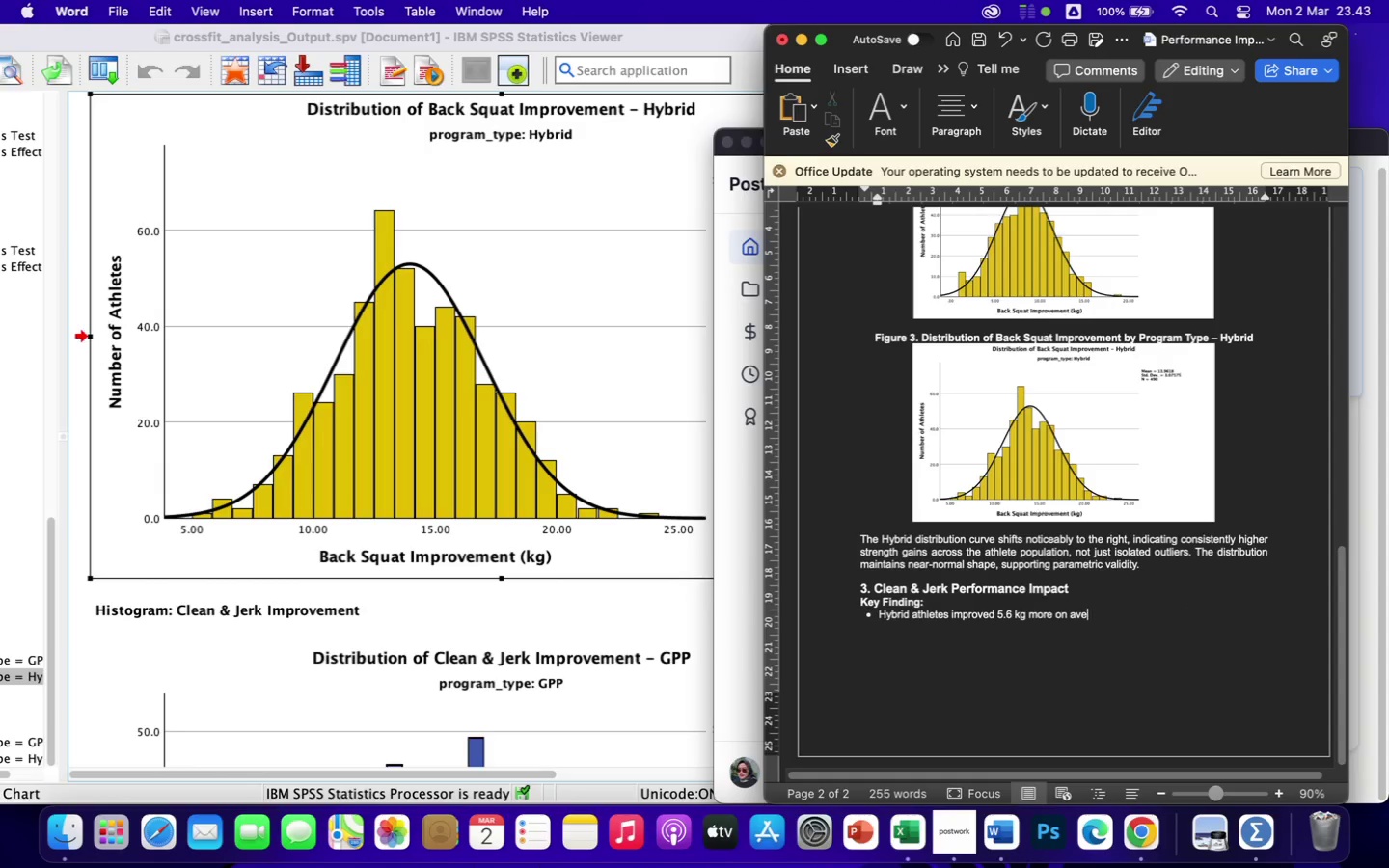 
key(Backspace)
key(Backspace)
key(Backspace)
key(Backspace)
key(Backspace)
key(Backspace)
key(Backspace)
key(Backspace)
type(3.96 kg more on average than GPP athletes.)
 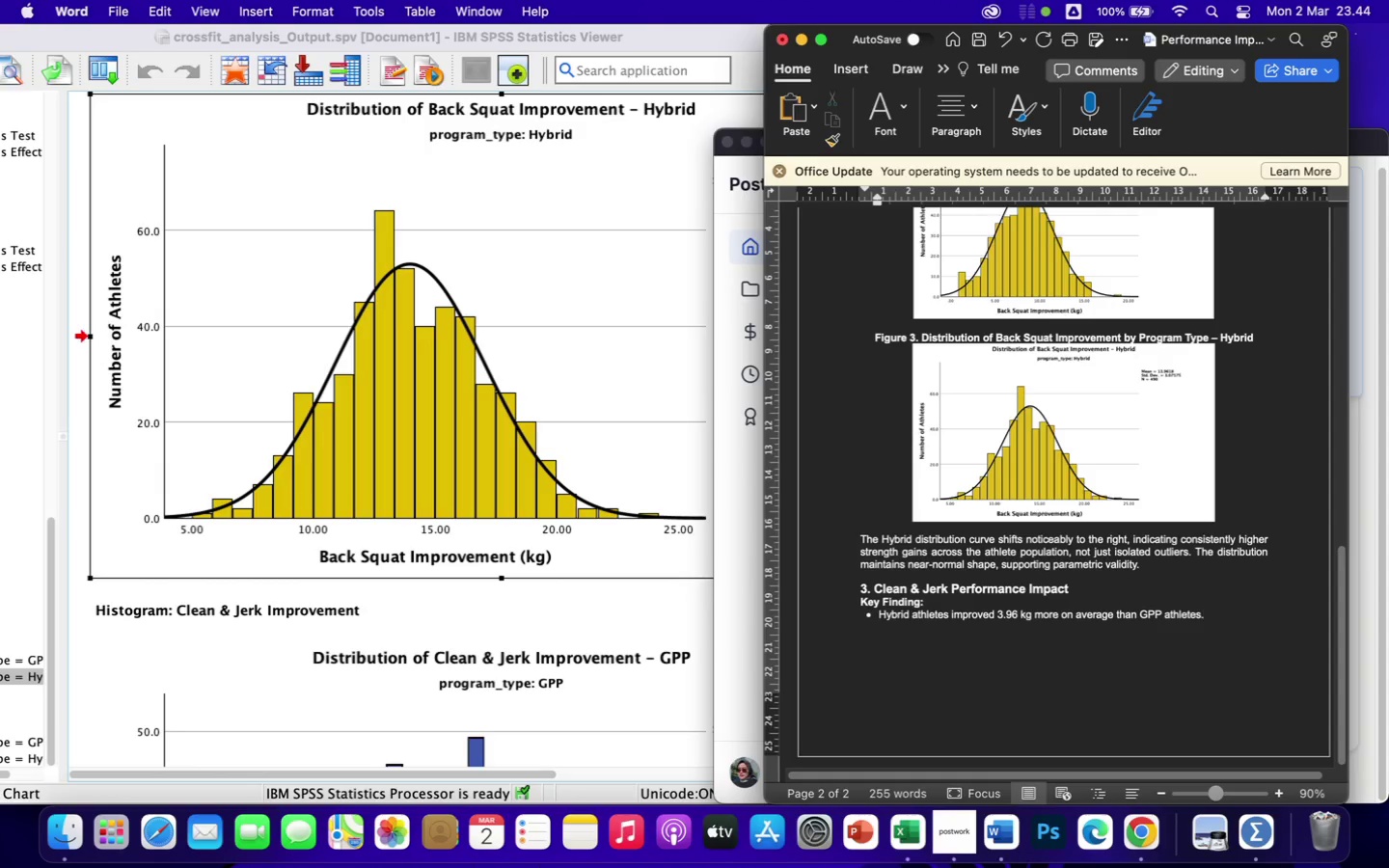 
key(Enter)
 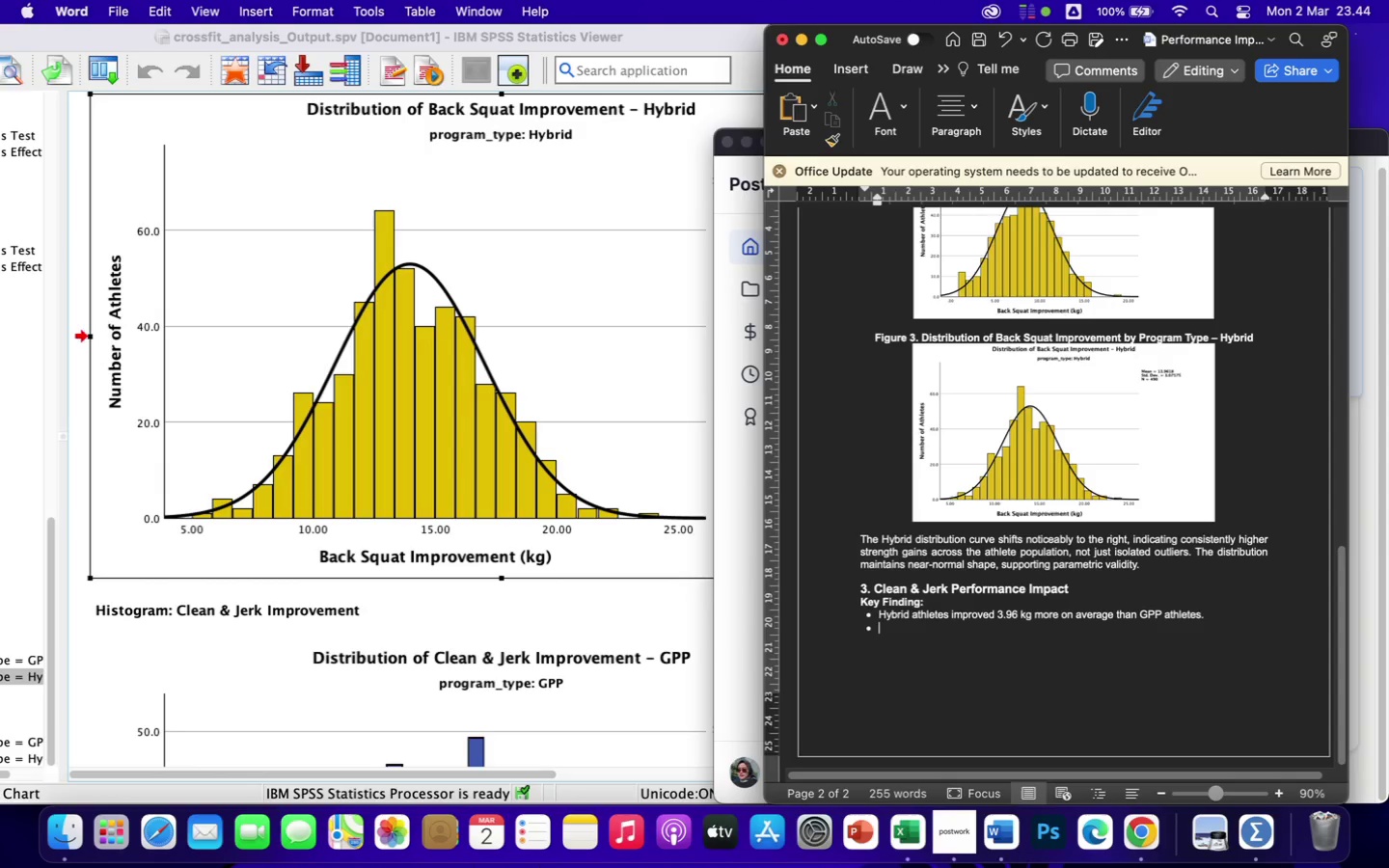 
type(Hybrid Mean = 9.73 kg , )
 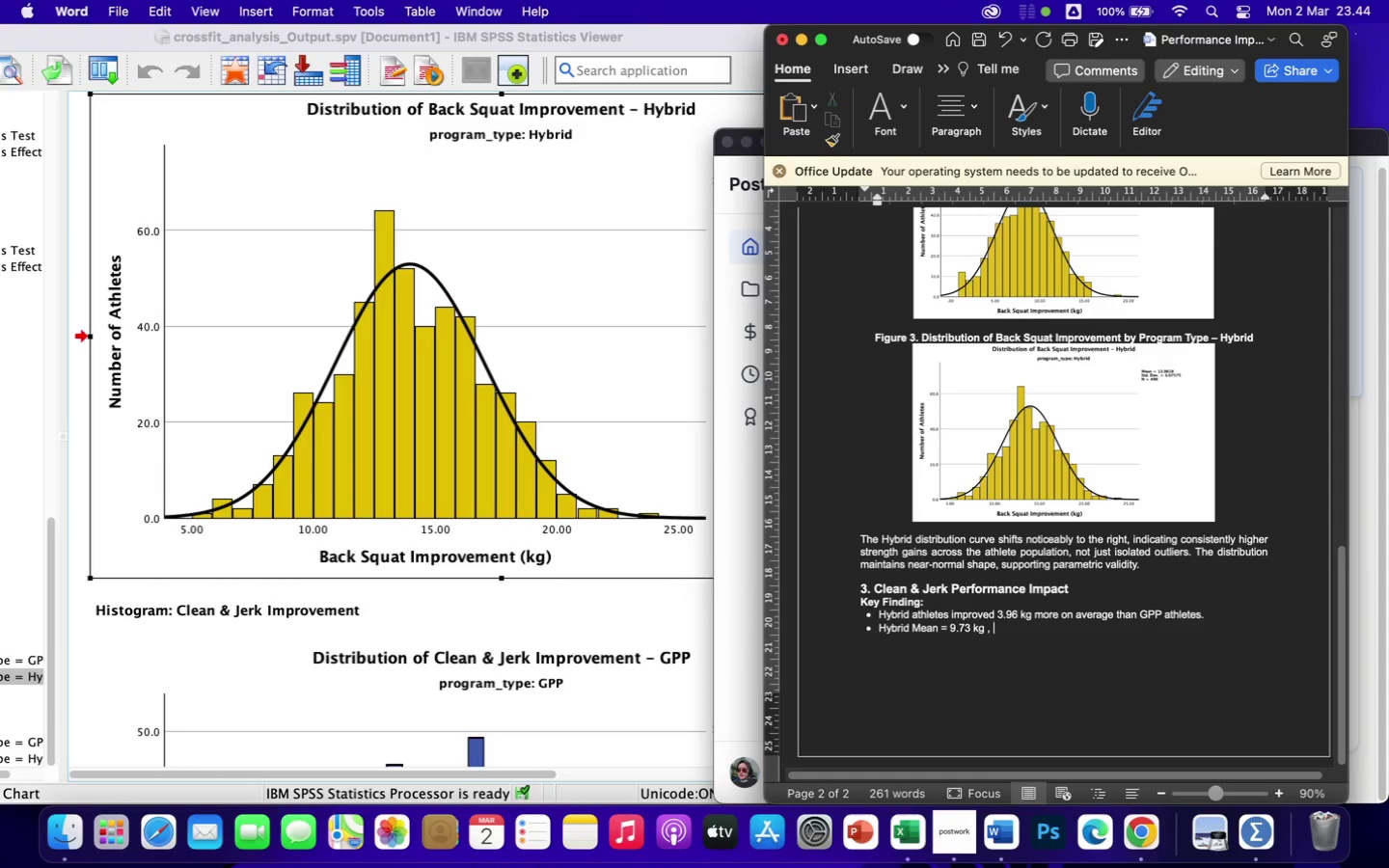 
type(GPP Mean = 5.77 kg)
 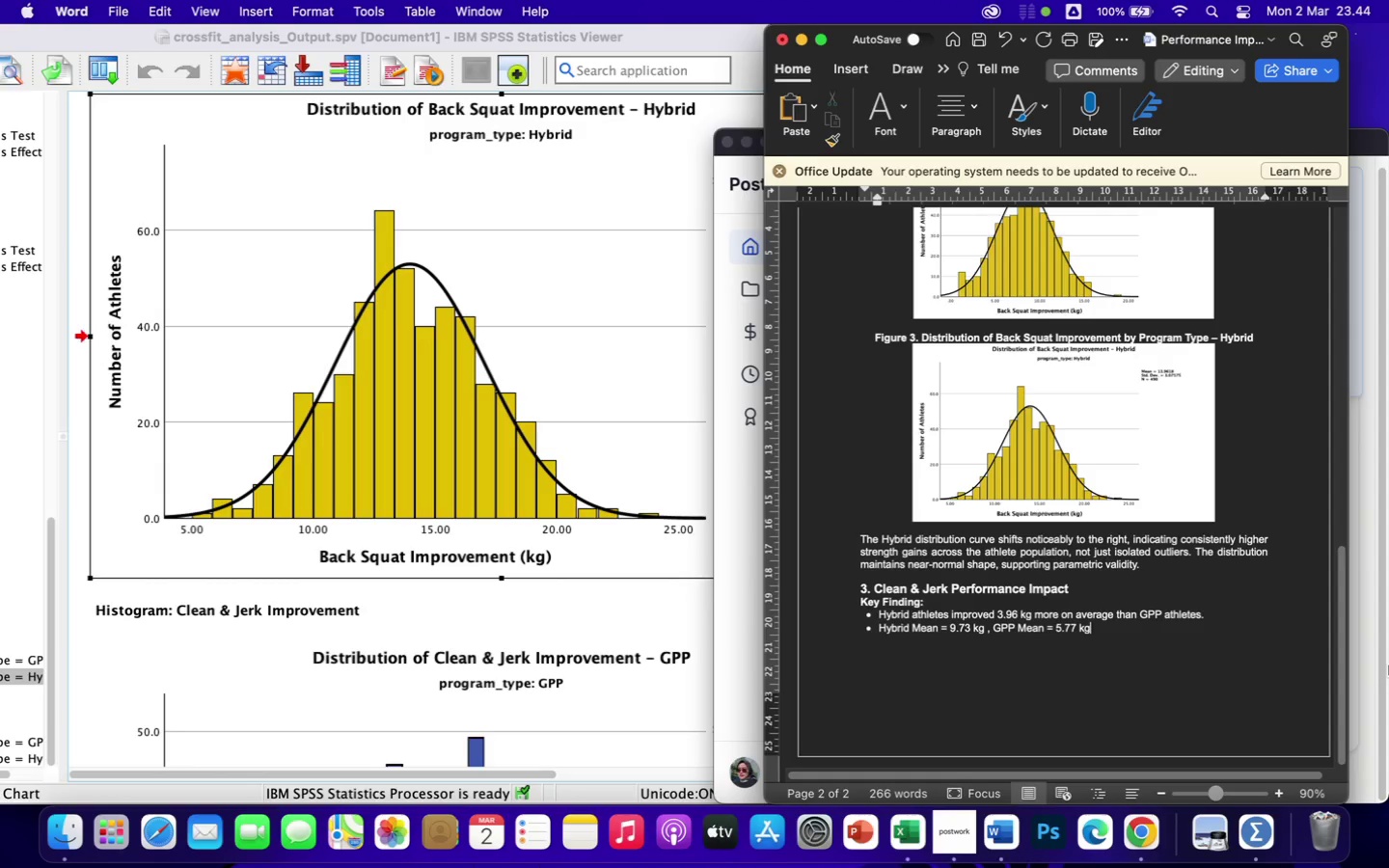 
wait(5.37)
 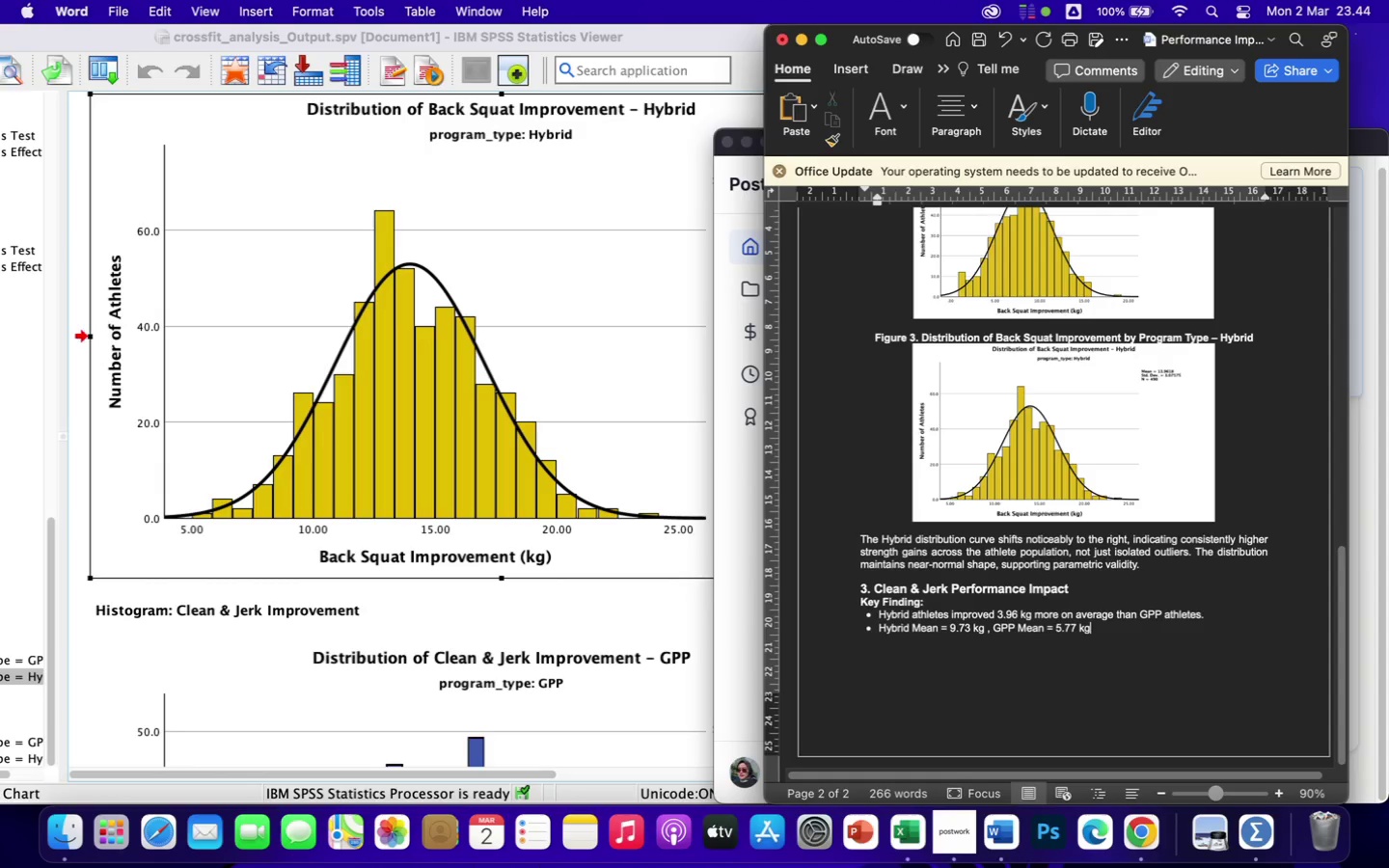 
key(Enter)
 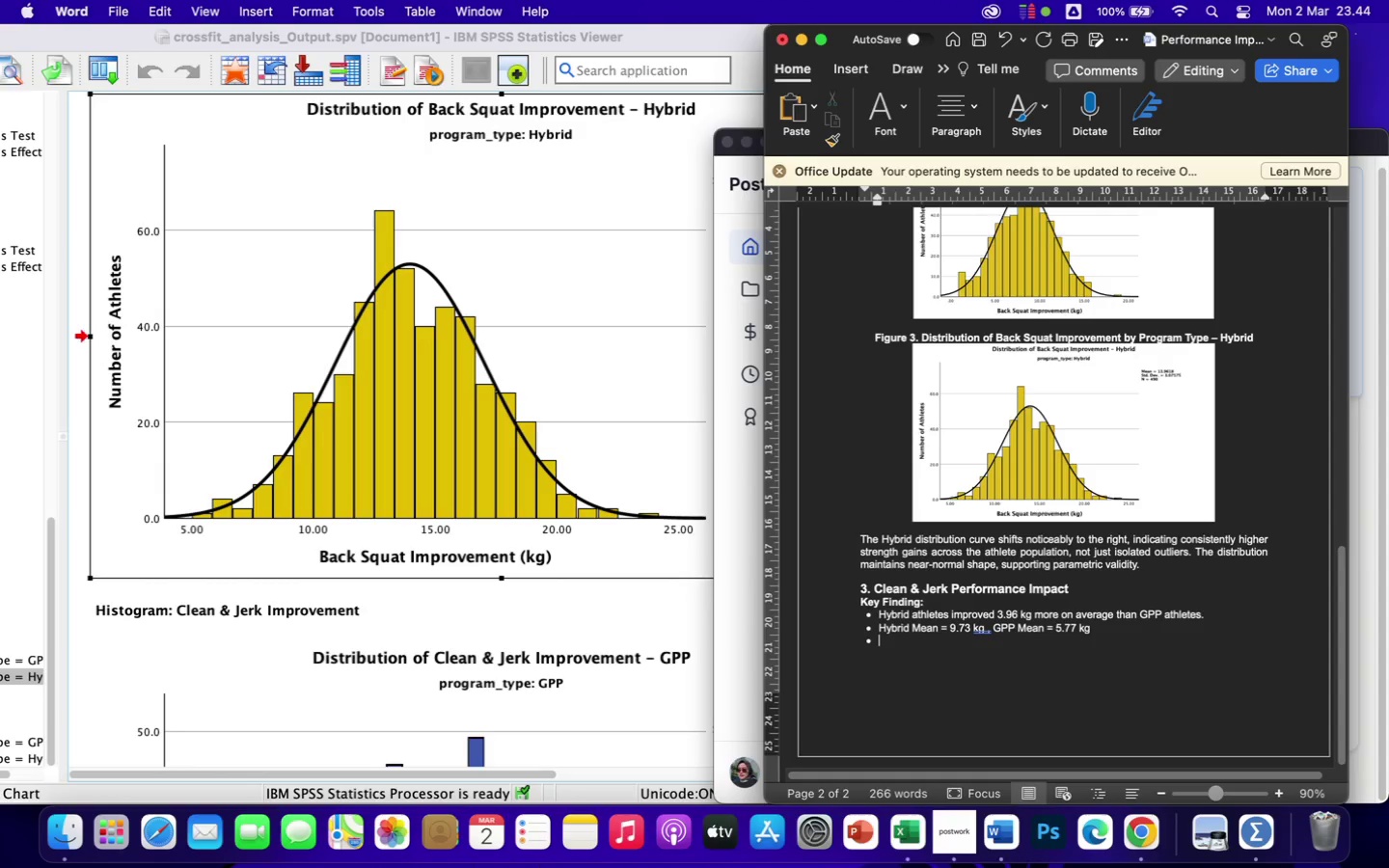 
type(Levene)
 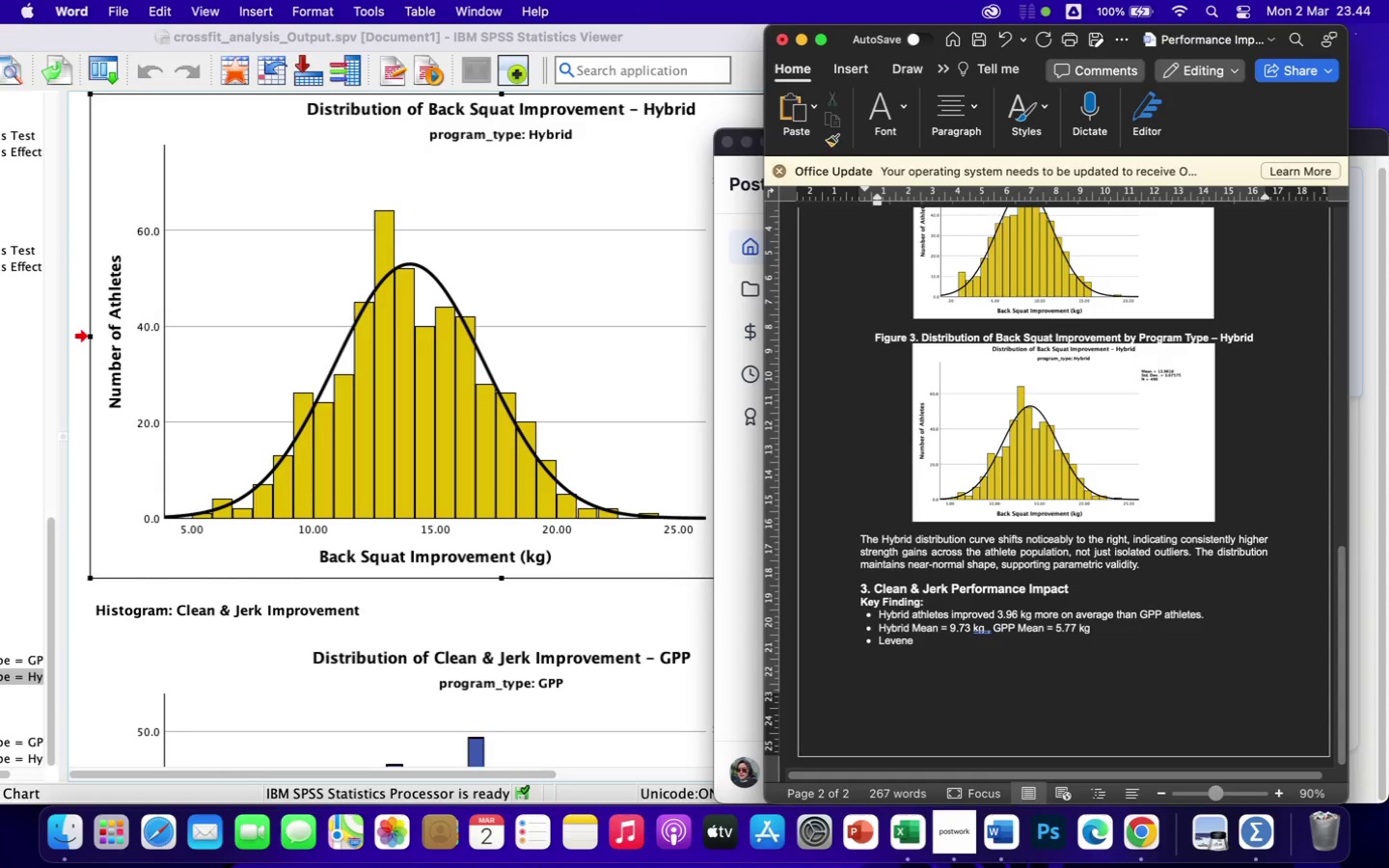 
wait(5.57)
 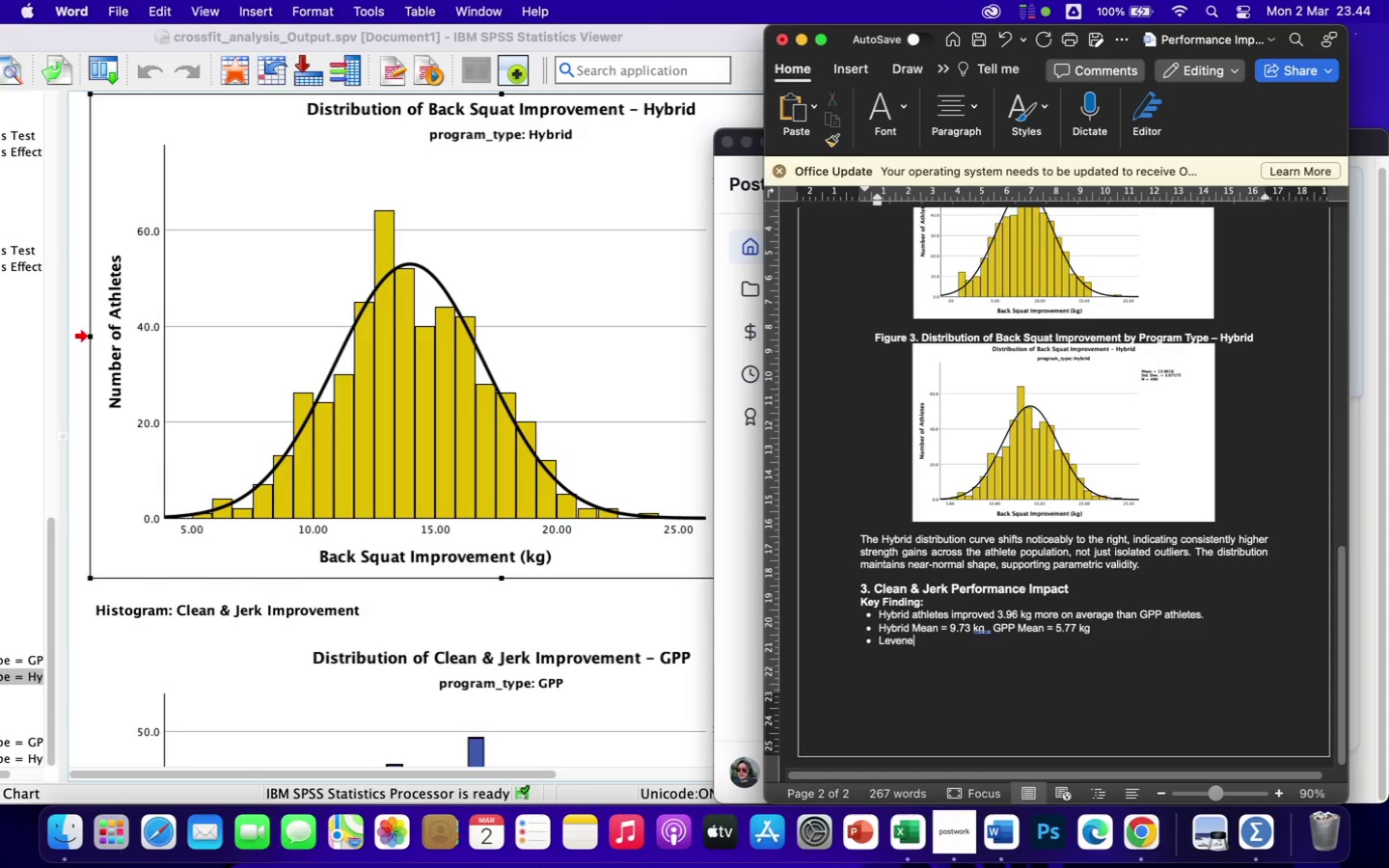 
type('s Test: p = 0.005 (variances unequal))
 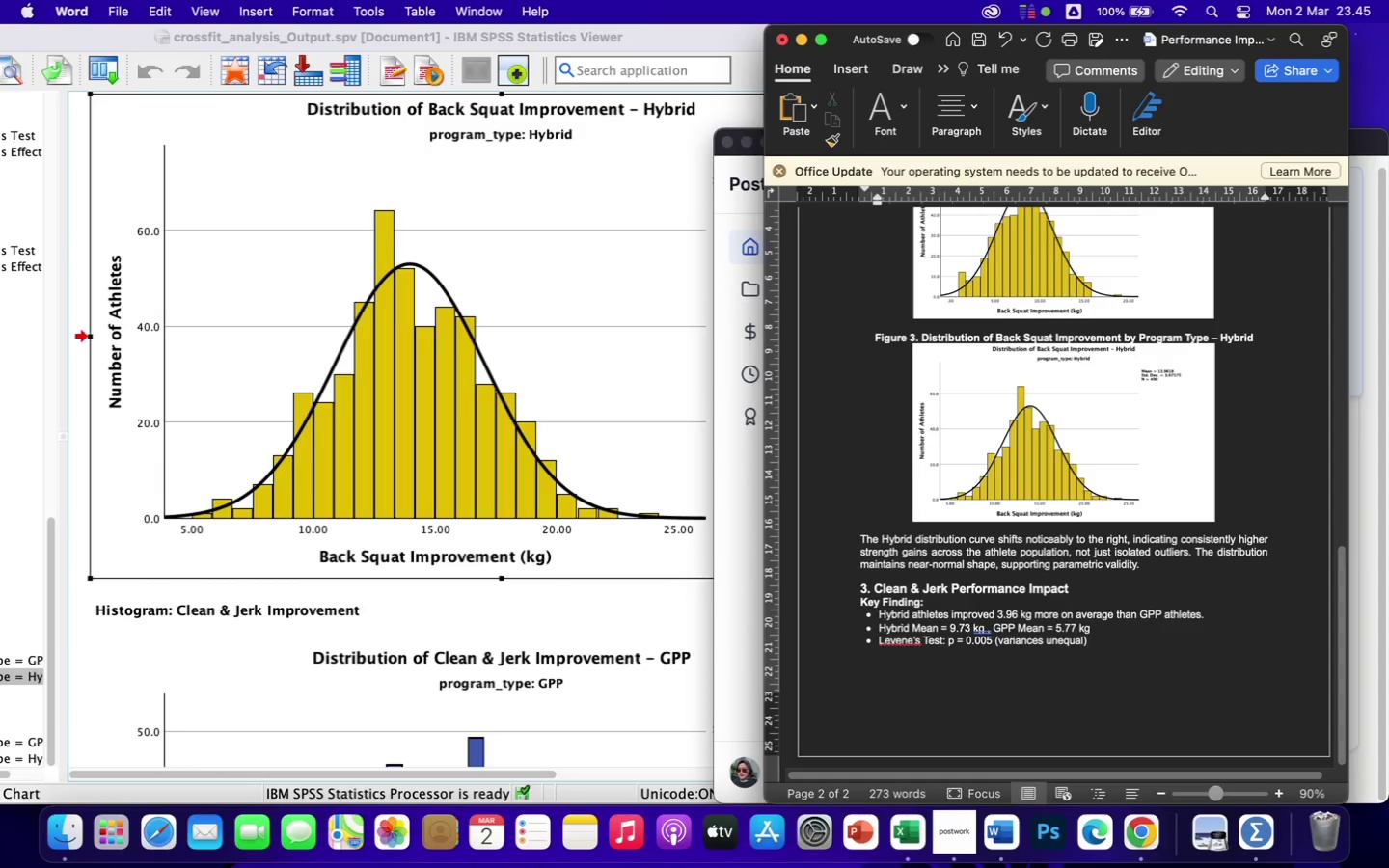 
key(Enter)
 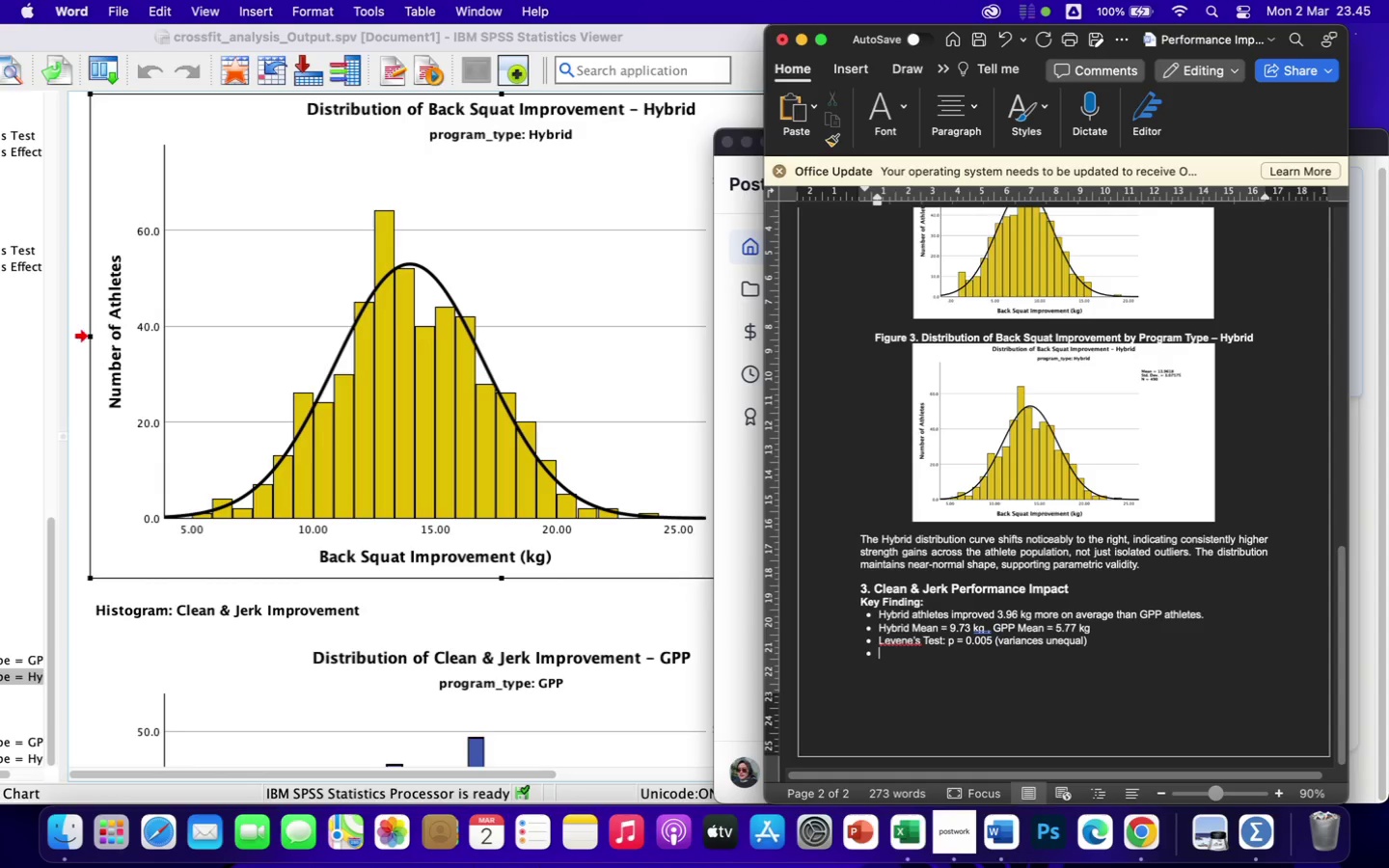 
key(Backspace)
 